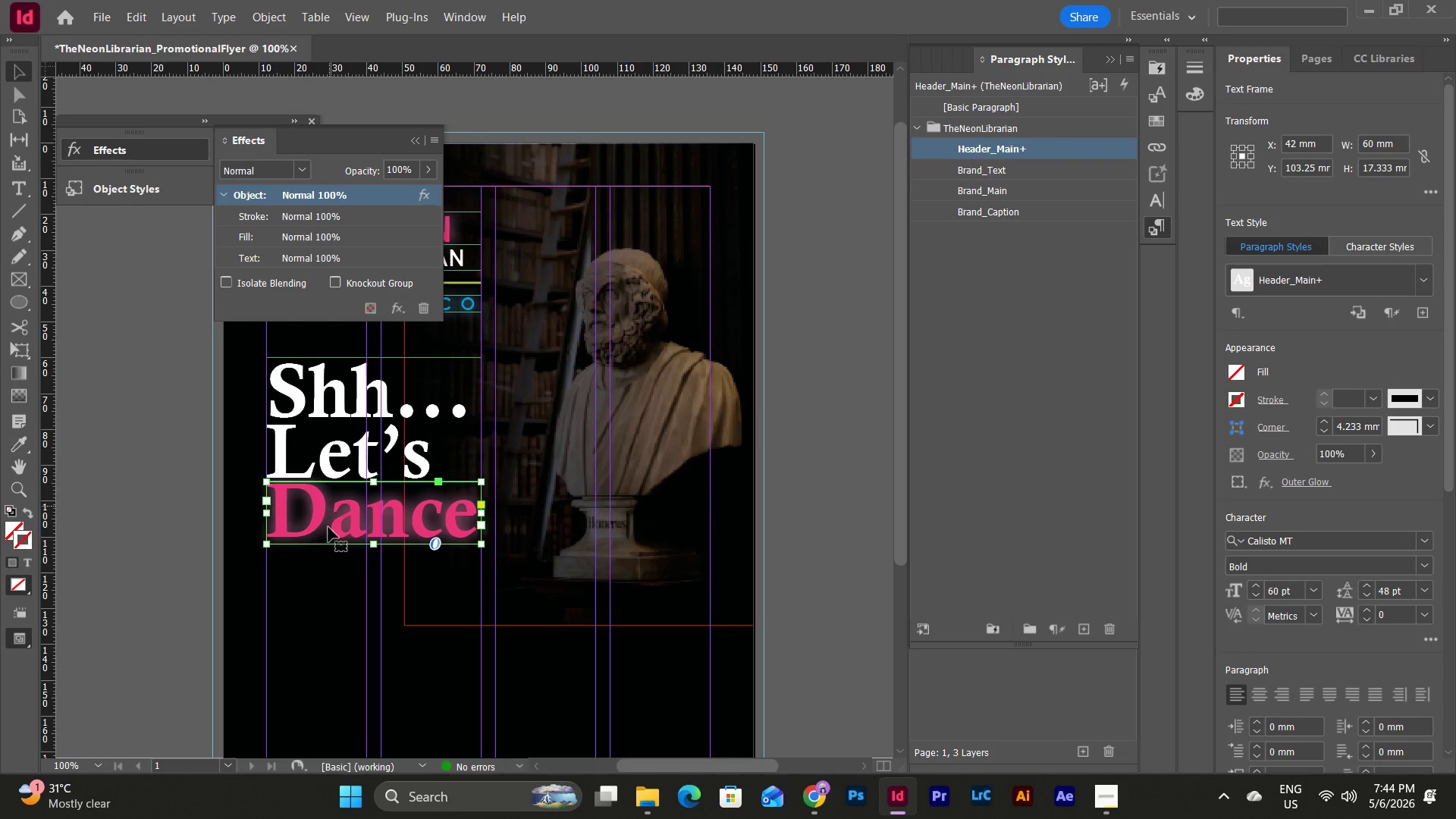 
left_click([321, 588])
 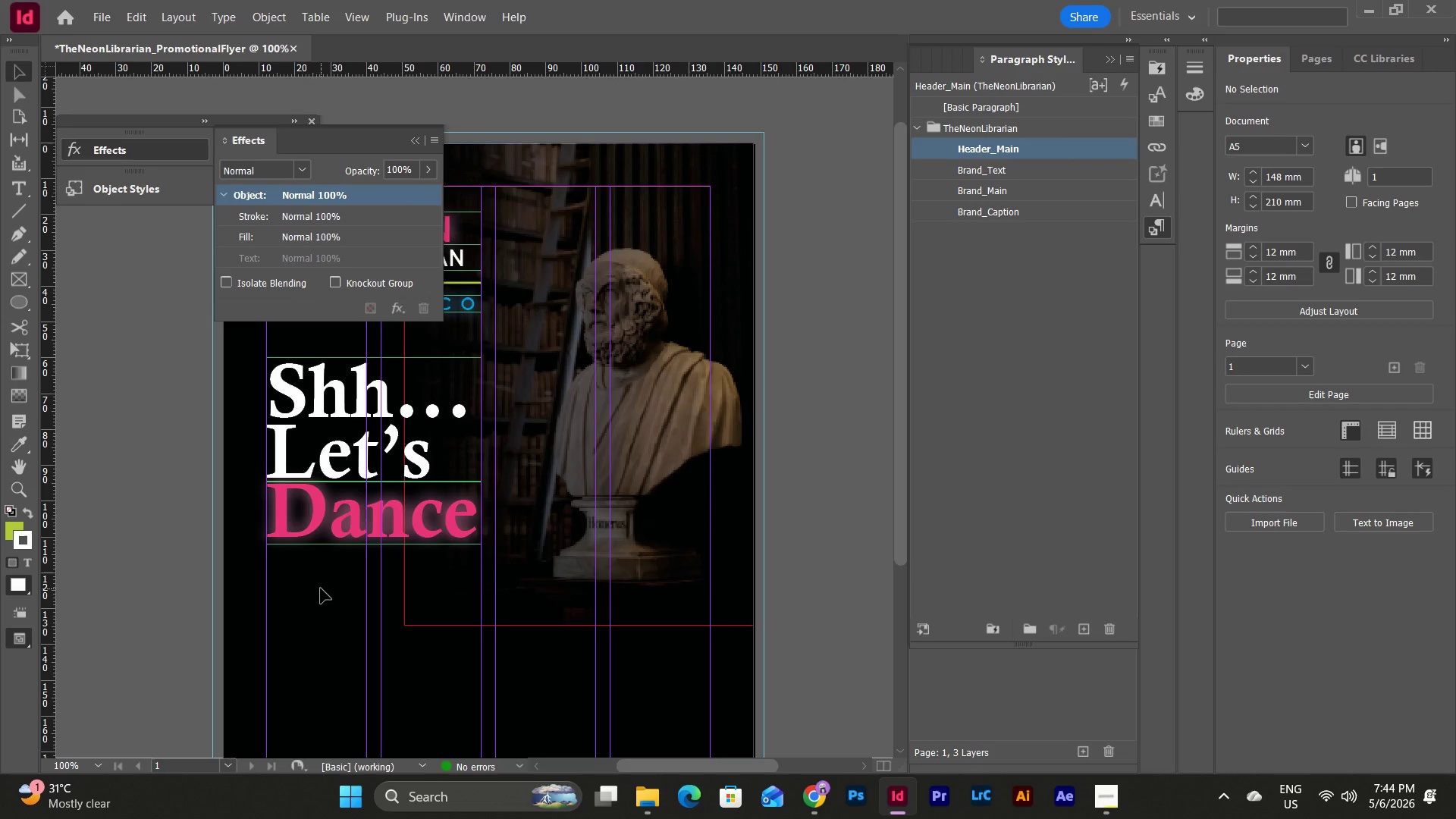 
key(W)
 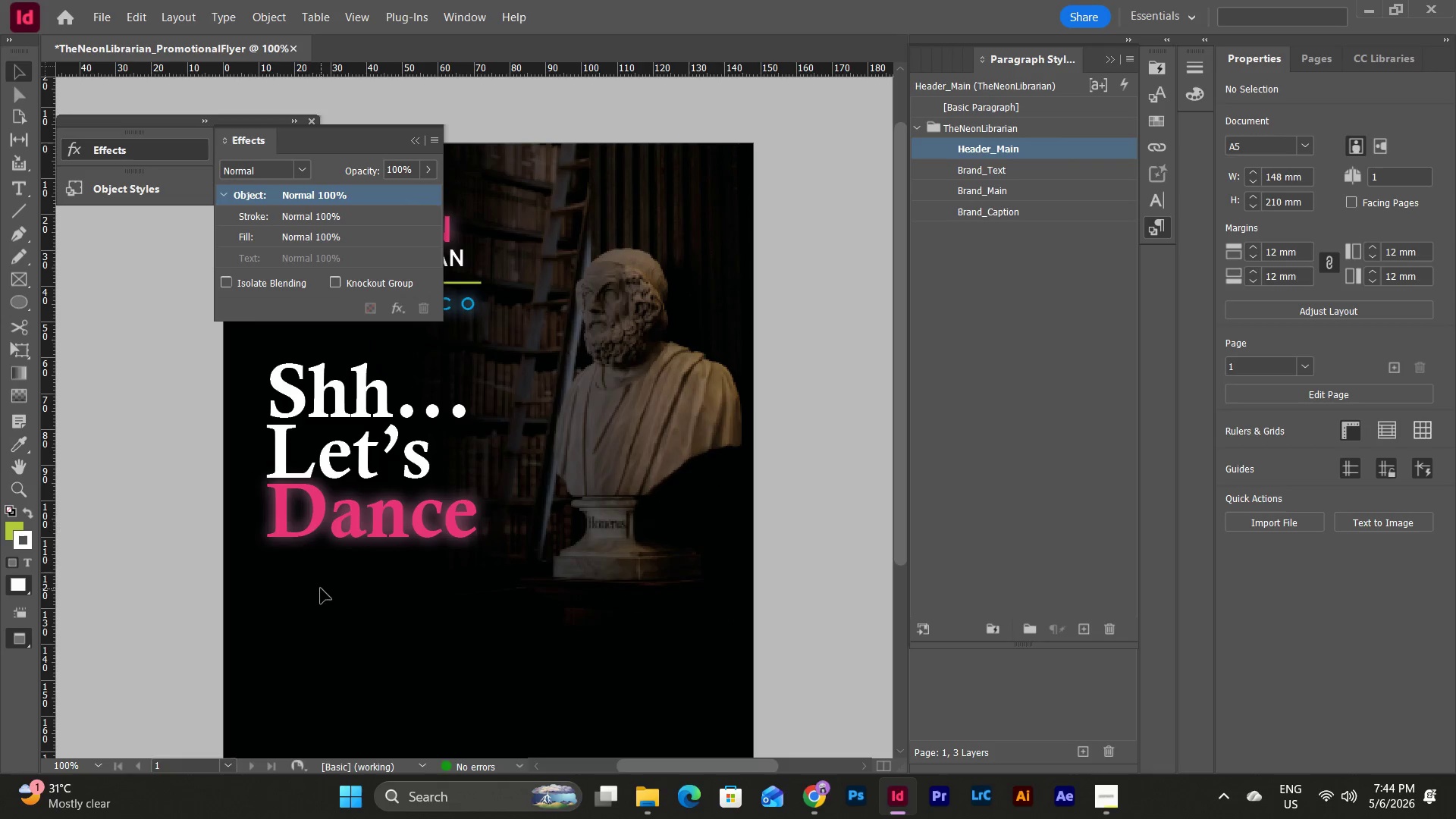 
scroll: coordinate [588, 485], scroll_direction: up, amount: 6.0
 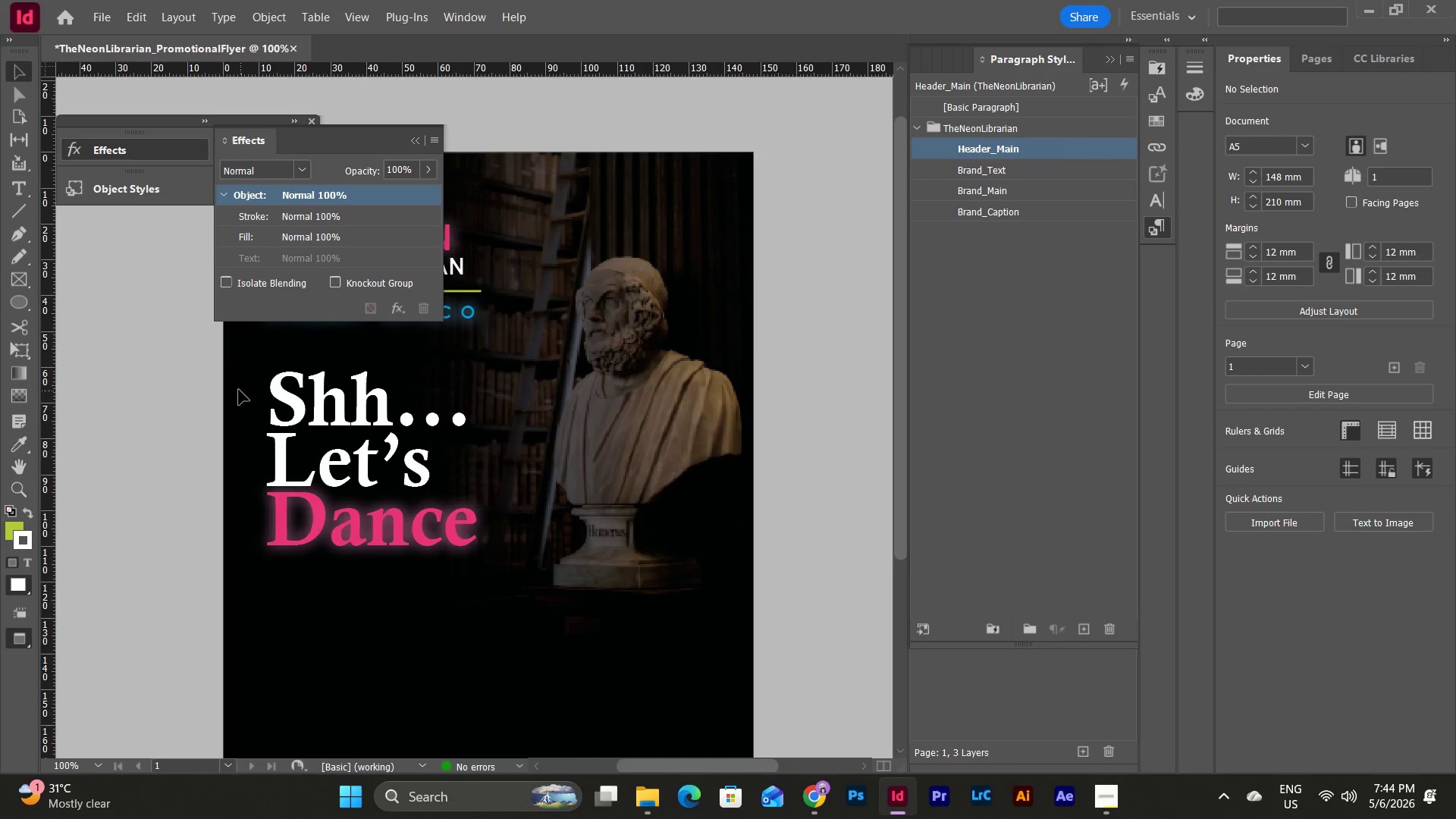 
left_click_drag(start_coordinate=[239, 389], to_coordinate=[399, 603])
 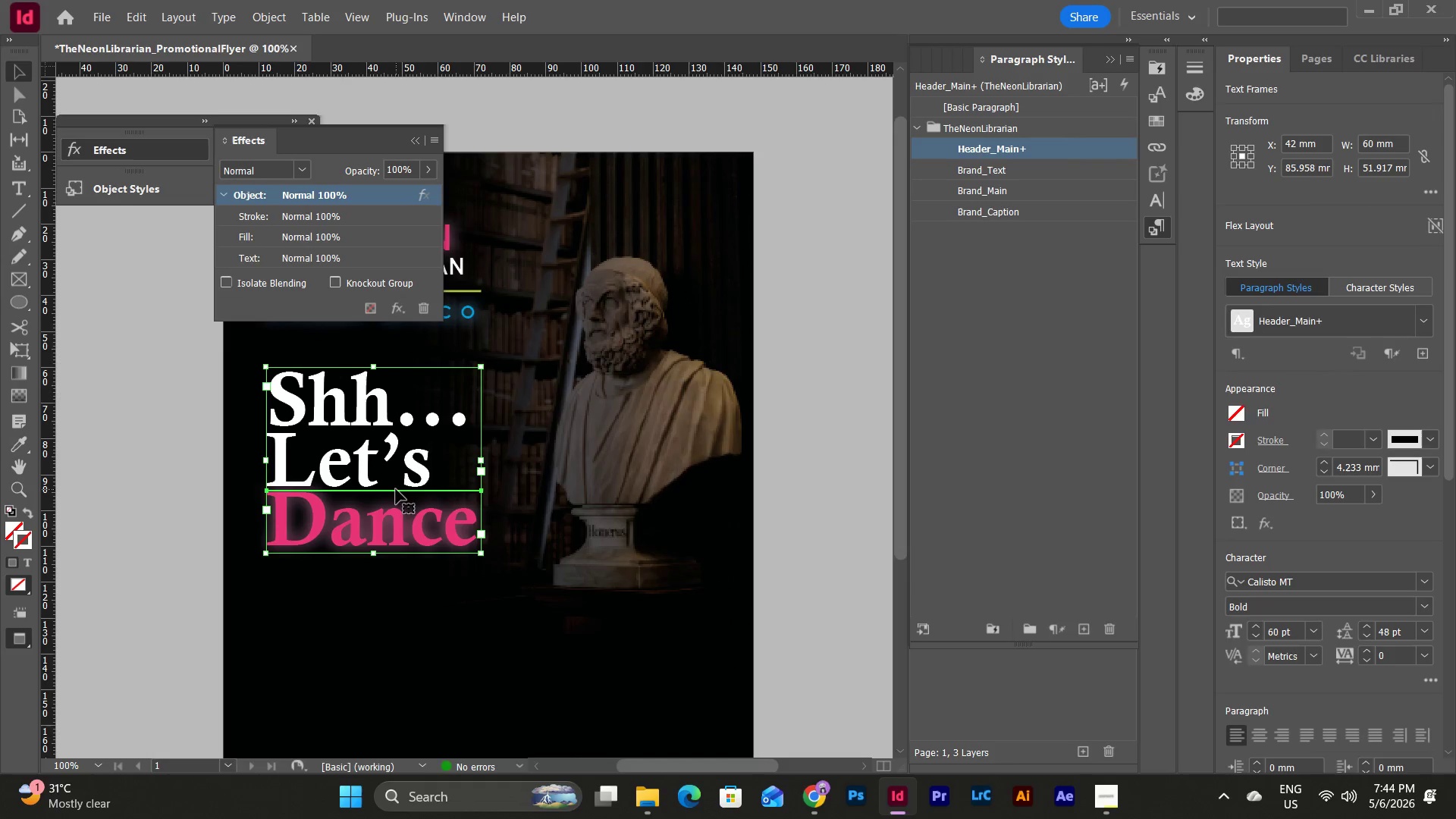 
right_click([396, 455])
 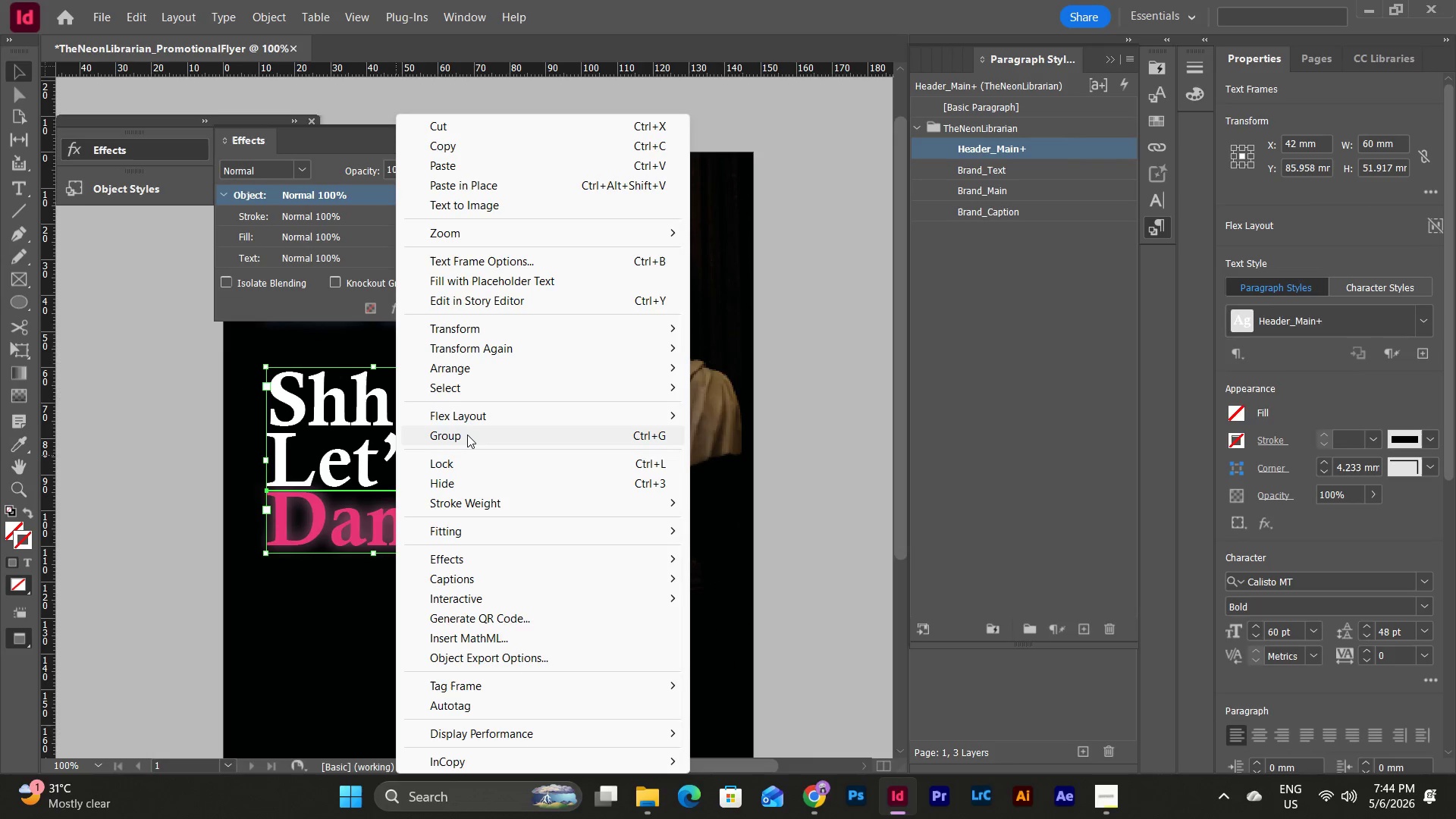 
left_click([467, 435])
 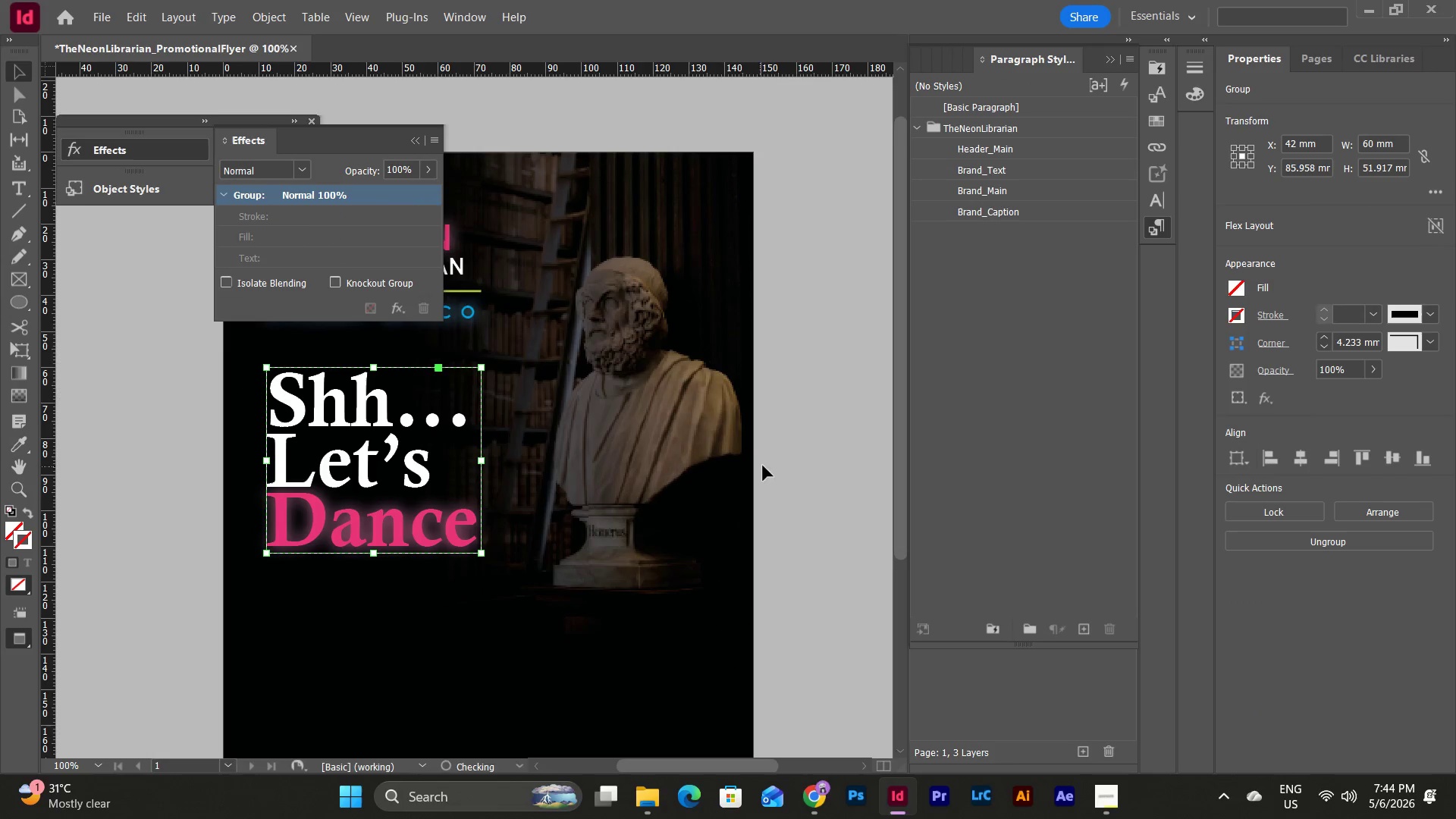 
left_click([815, 465])
 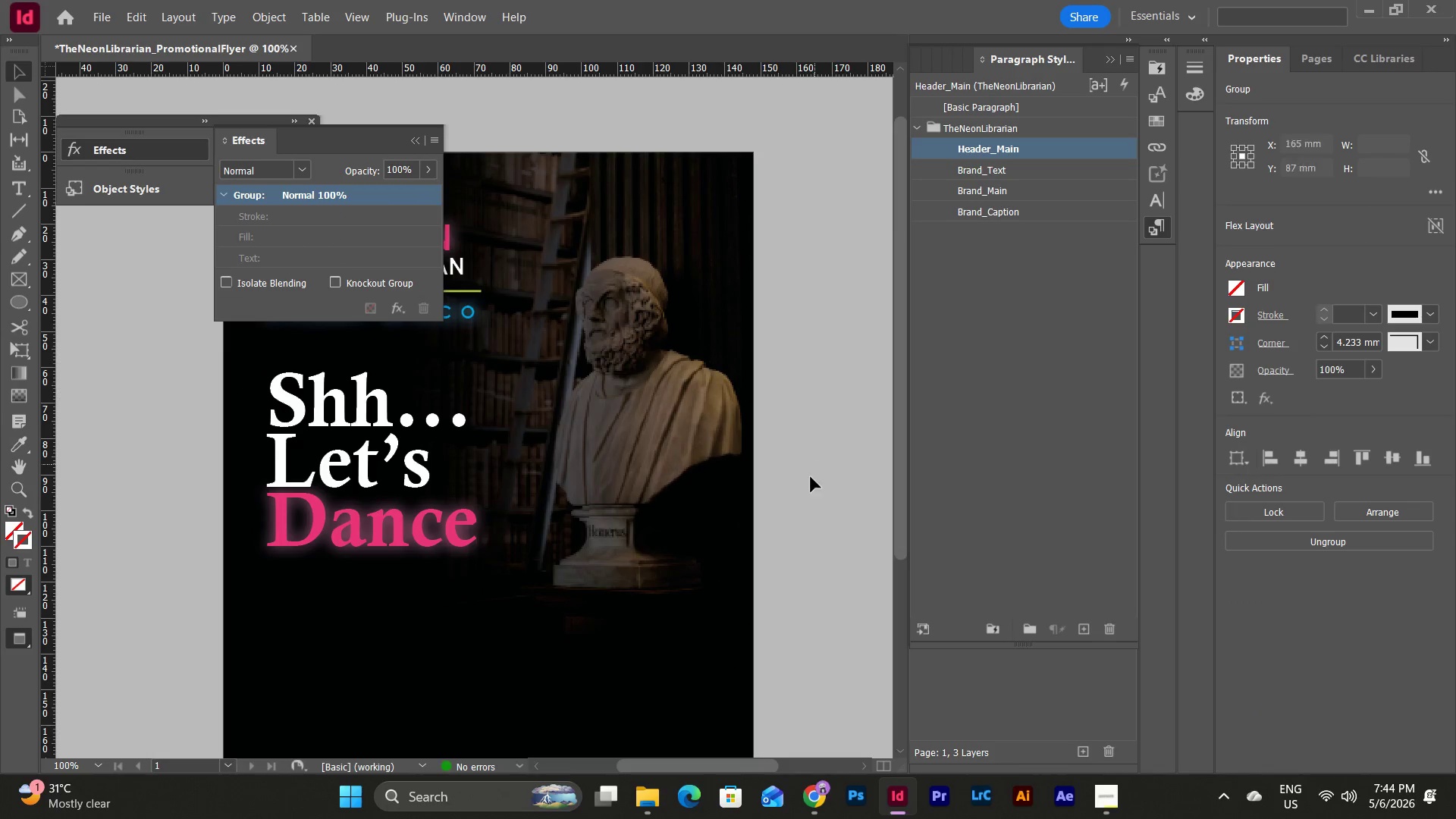 
scroll: coordinate [811, 480], scroll_direction: up, amount: 3.0
 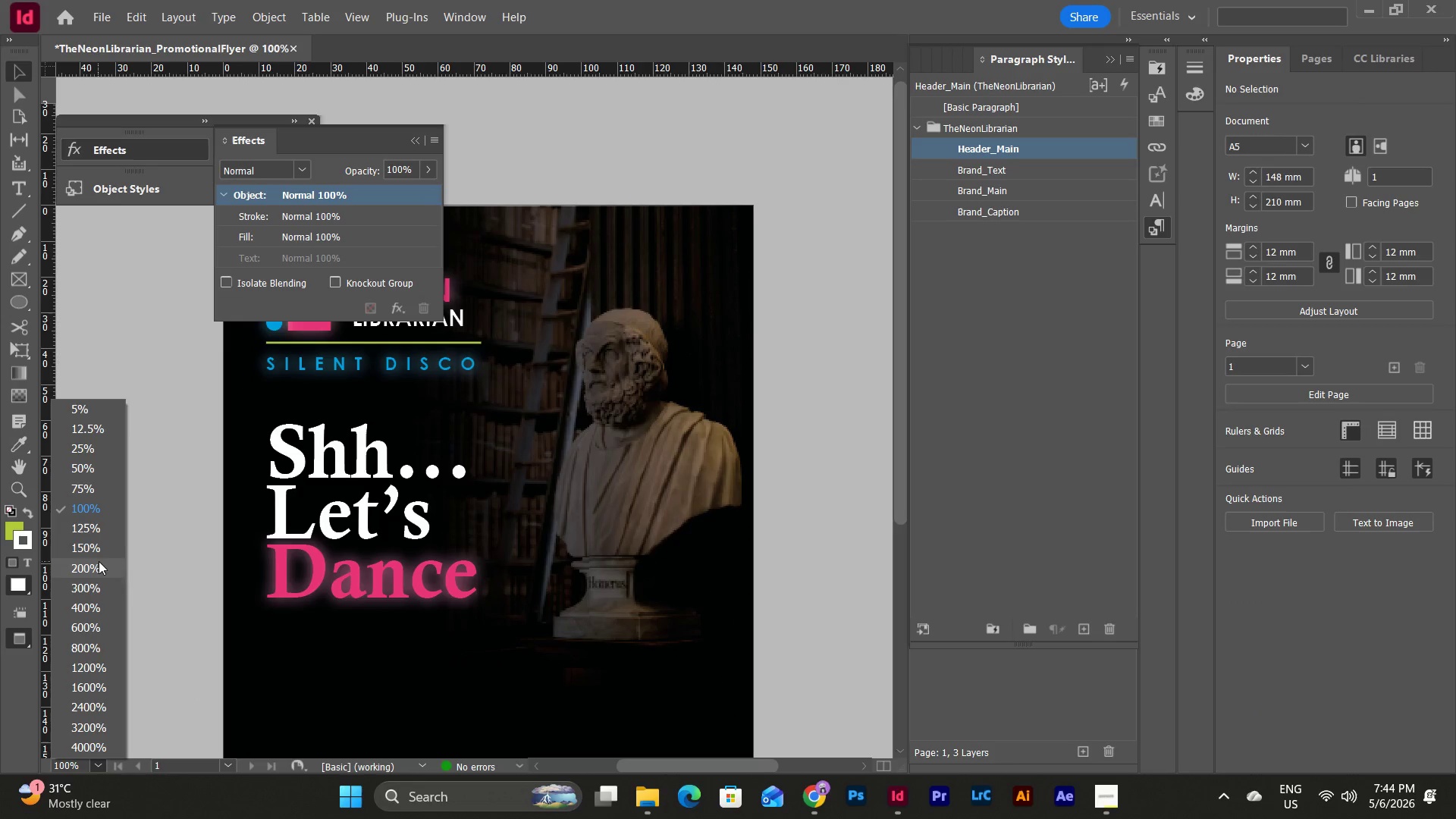 
left_click([96, 476])
 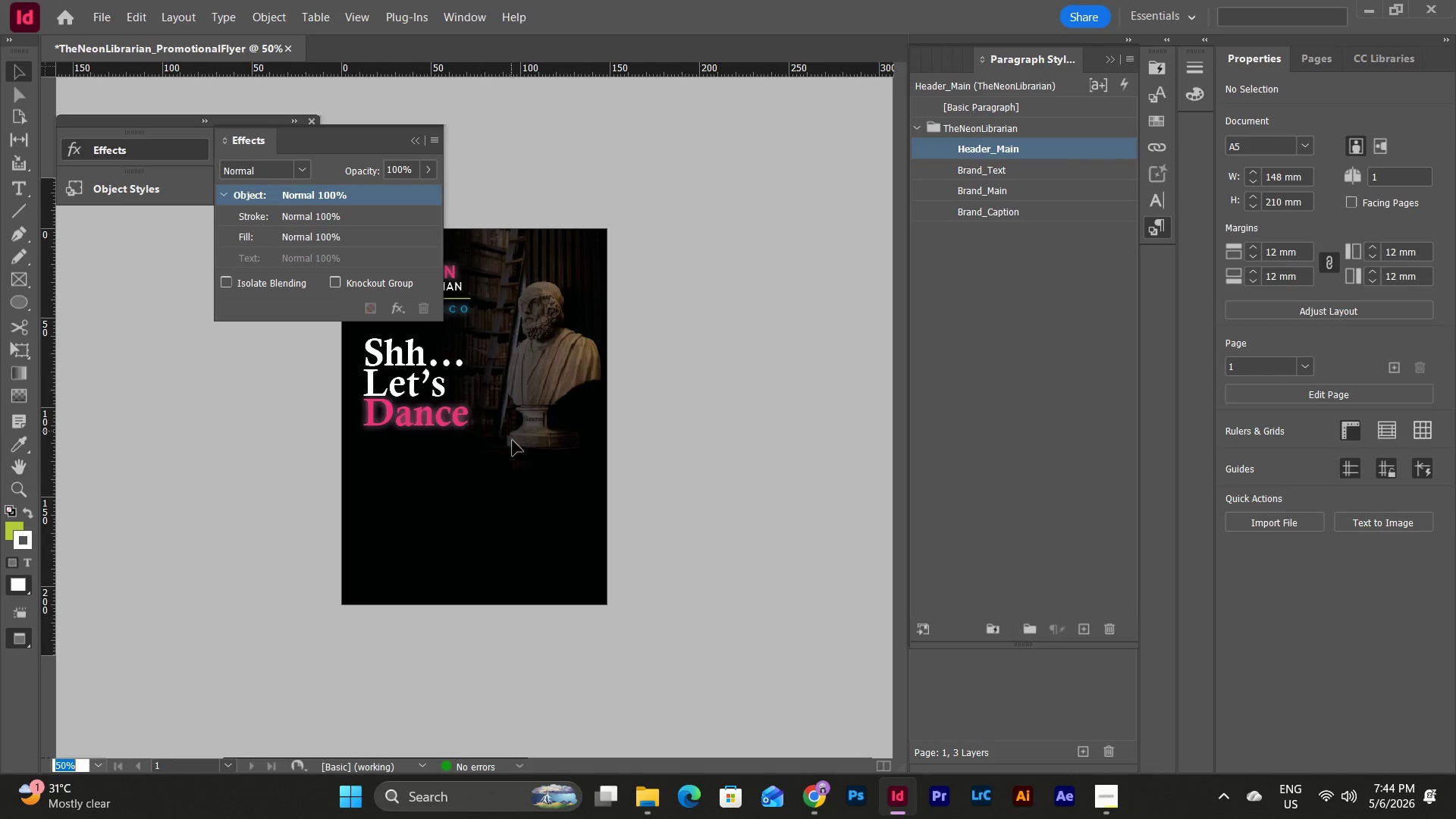 
left_click([673, 453])
 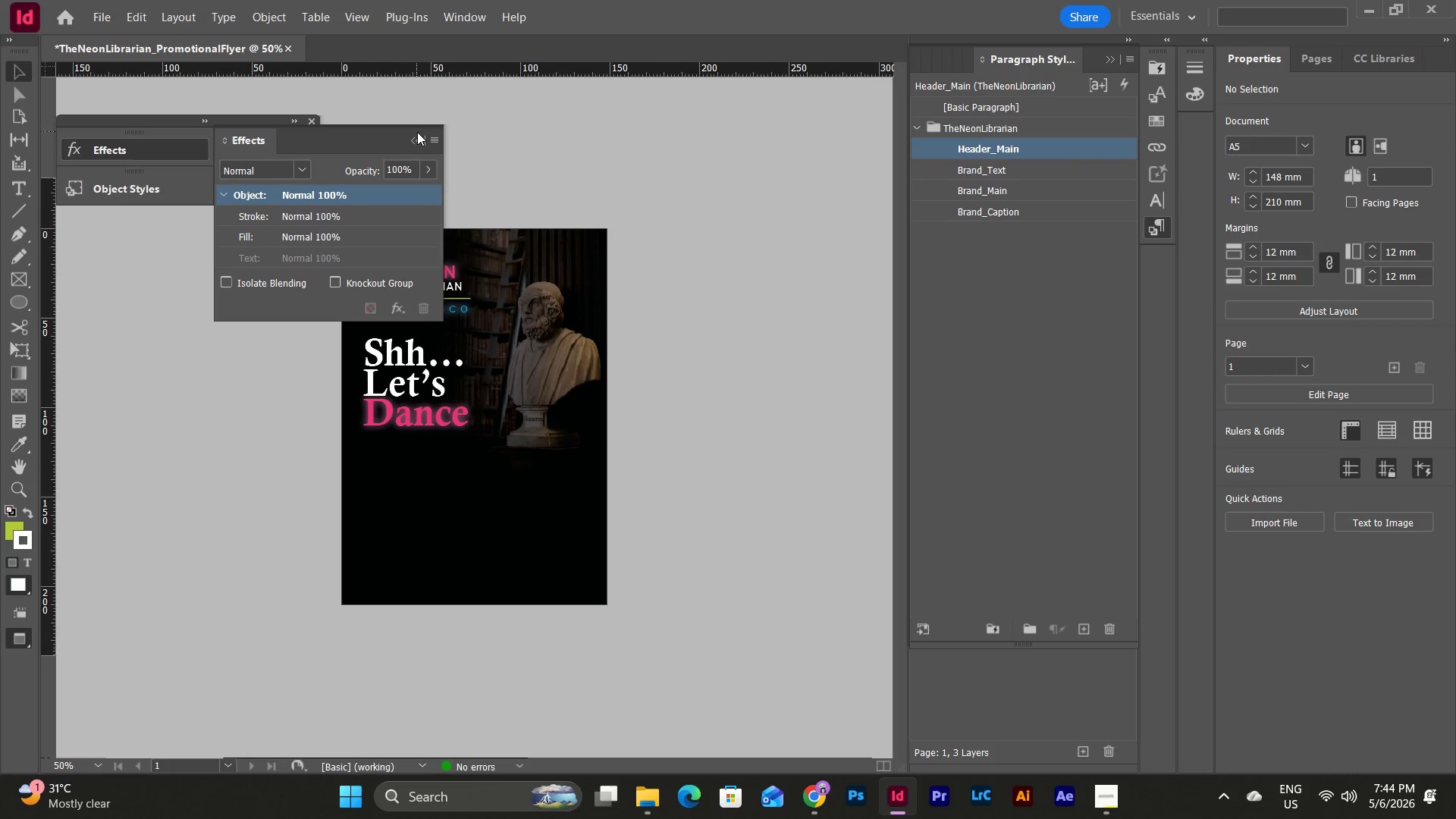 
scroll: coordinate [566, 499], scroll_direction: up, amount: 7.0
 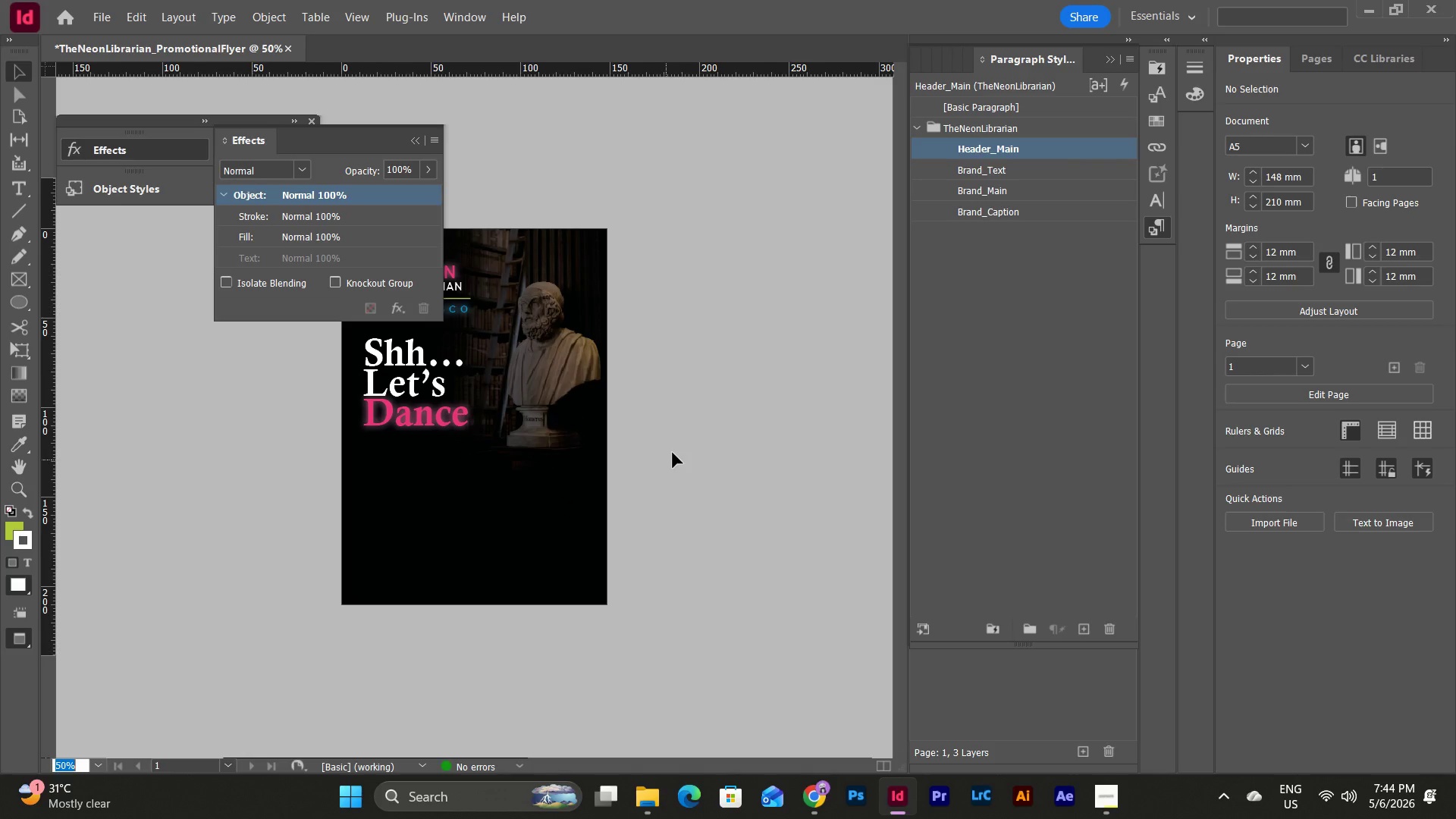 
double_click([418, 130])
 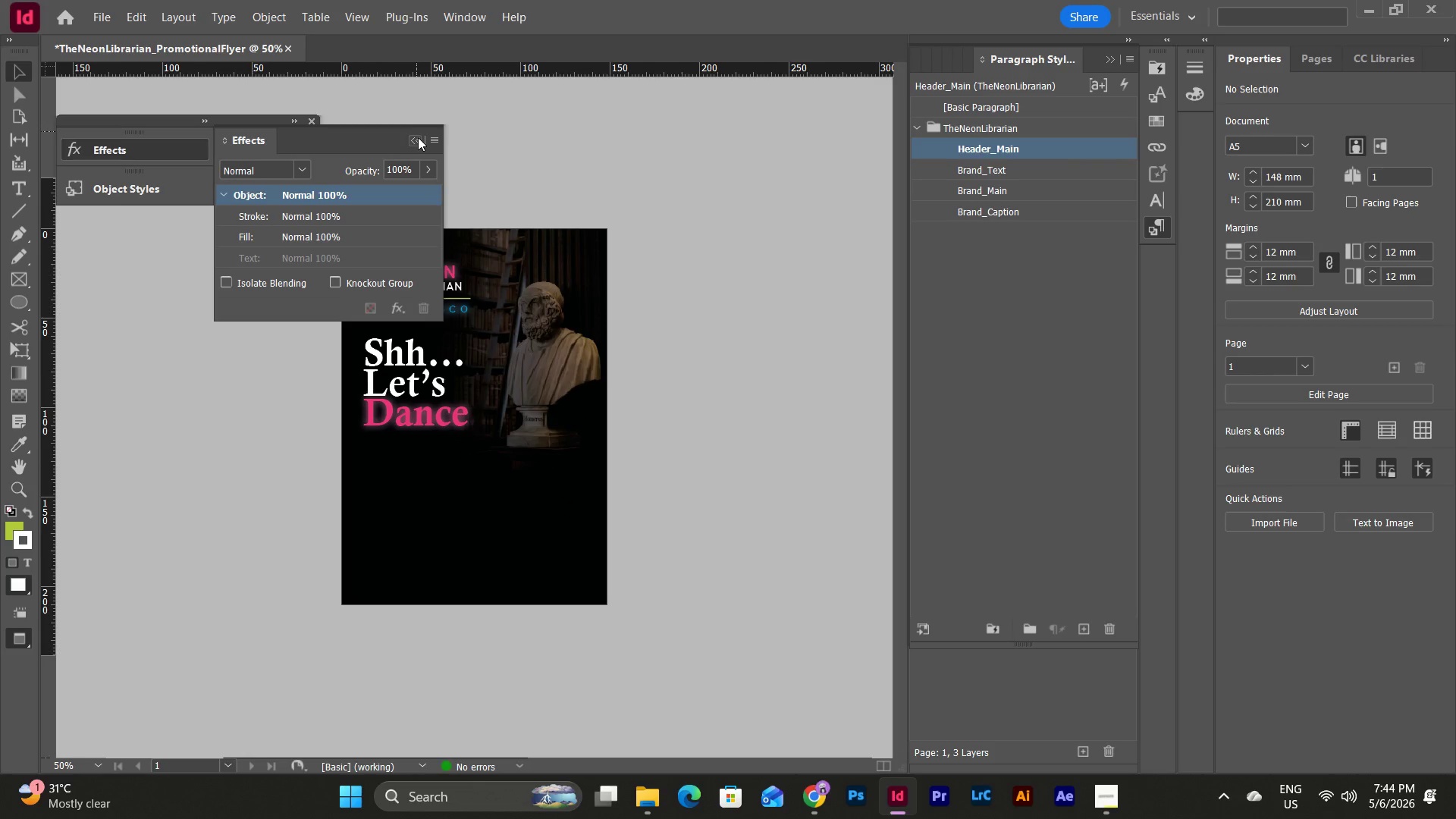 
left_click([418, 139])
 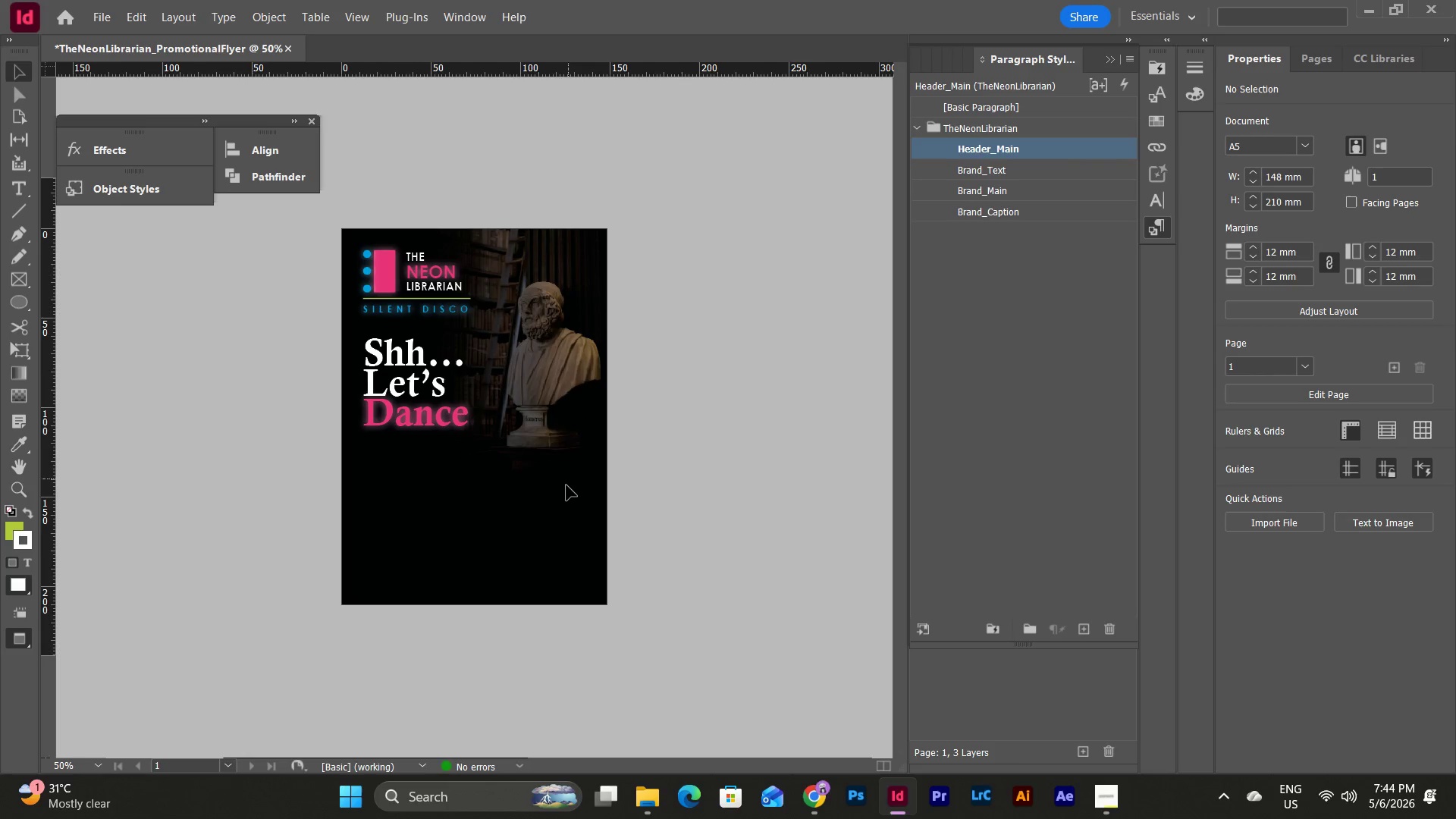 
scroll: coordinate [565, 487], scroll_direction: up, amount: 4.0
 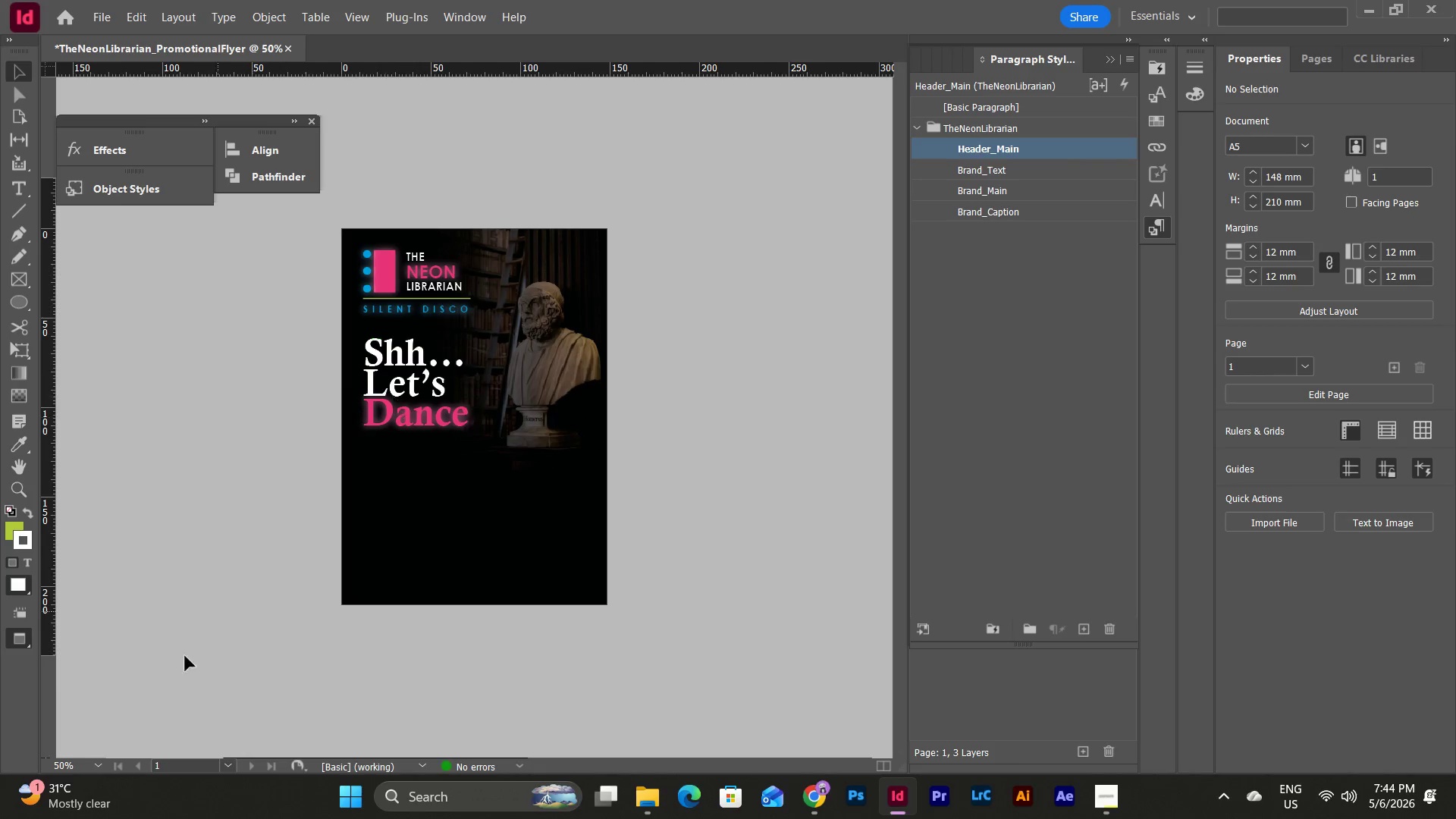 
left_click([93, 763])
 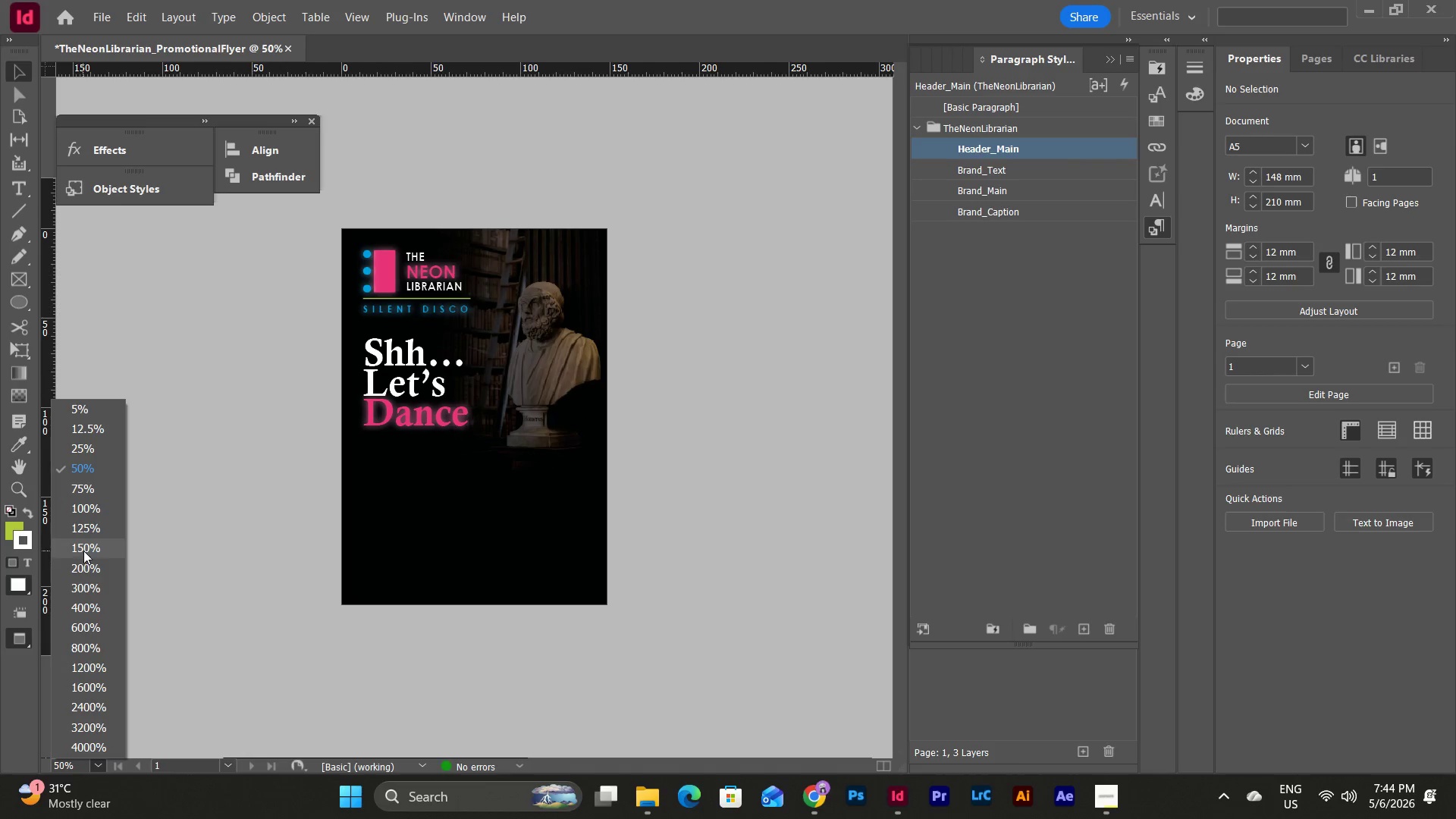 
left_click([83, 568])
 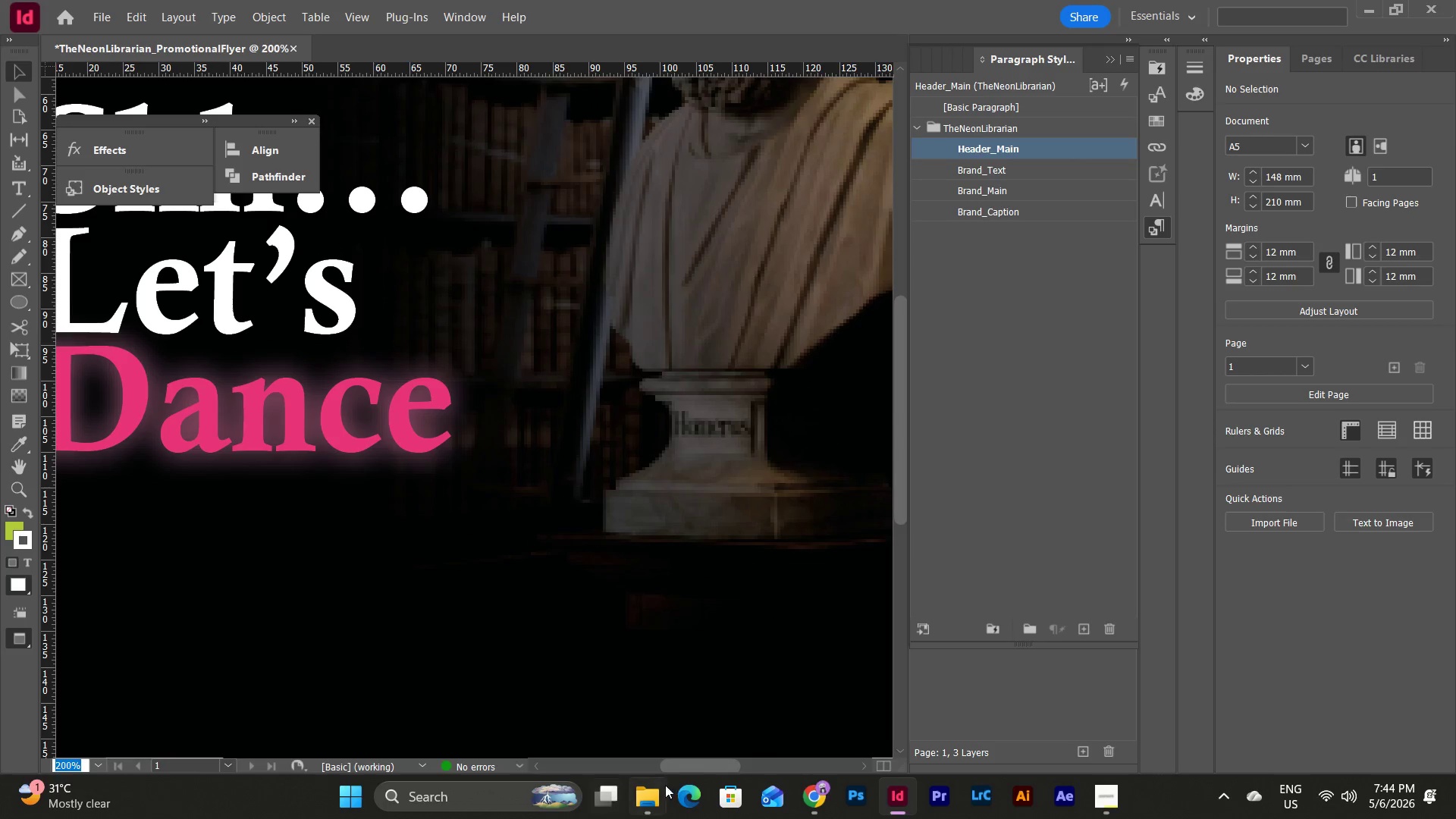 
left_click_drag(start_coordinate=[674, 774], to_coordinate=[664, 774])
 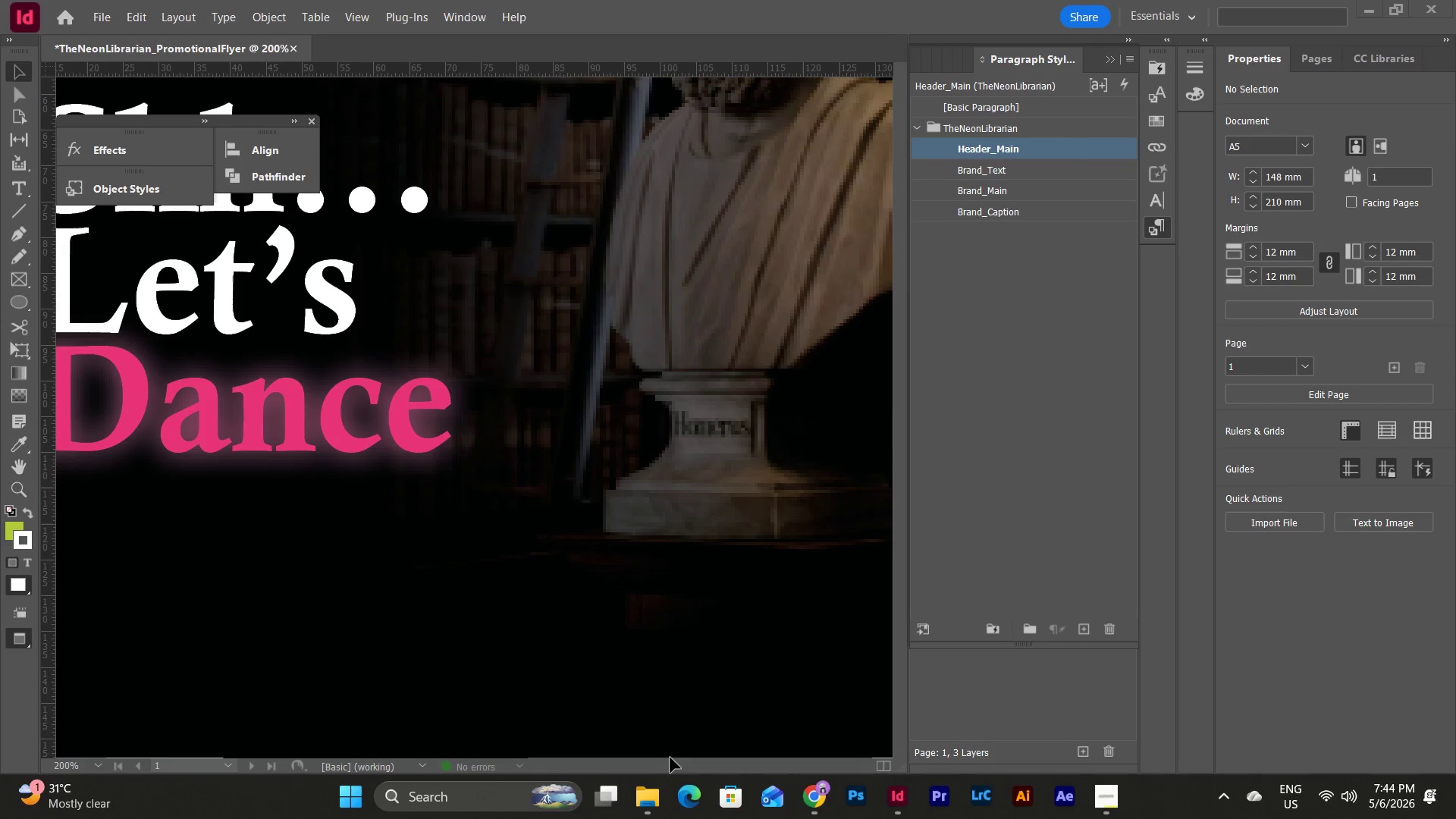 
left_click_drag(start_coordinate=[655, 764], to_coordinate=[630, 761])
 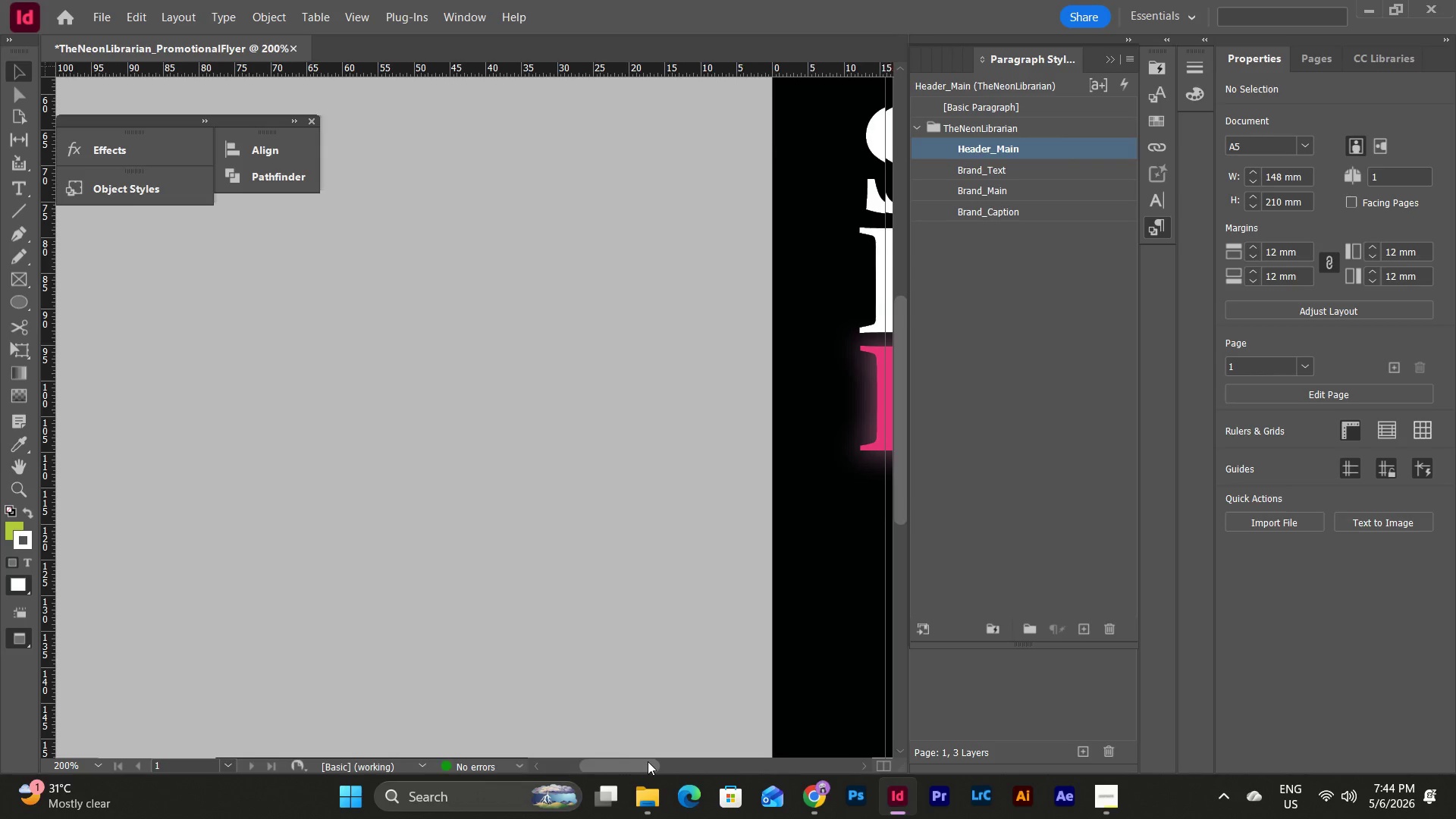 
left_click_drag(start_coordinate=[639, 761], to_coordinate=[714, 761])
 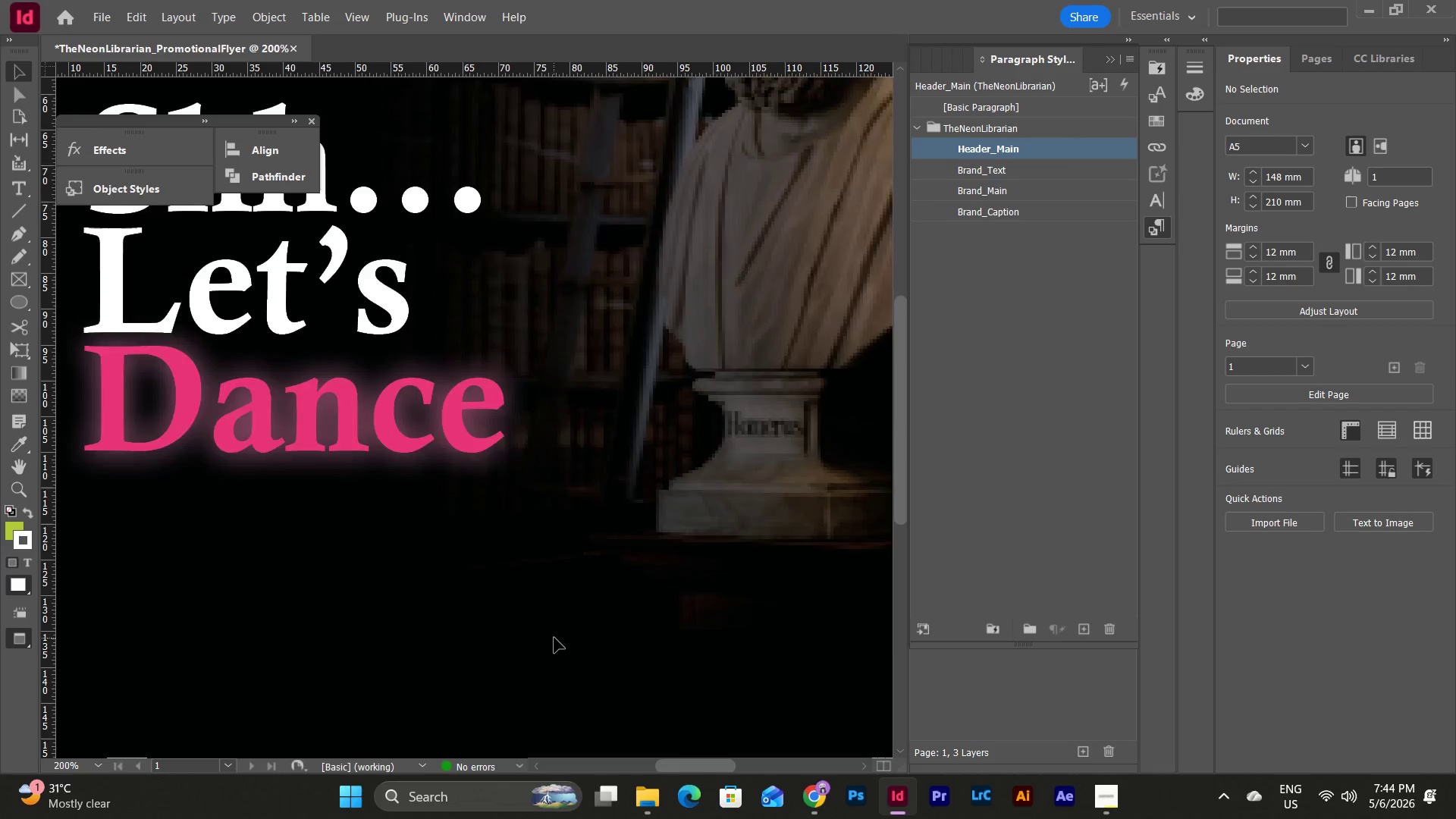 
scroll: coordinate [554, 638], scroll_direction: up, amount: 11.0
 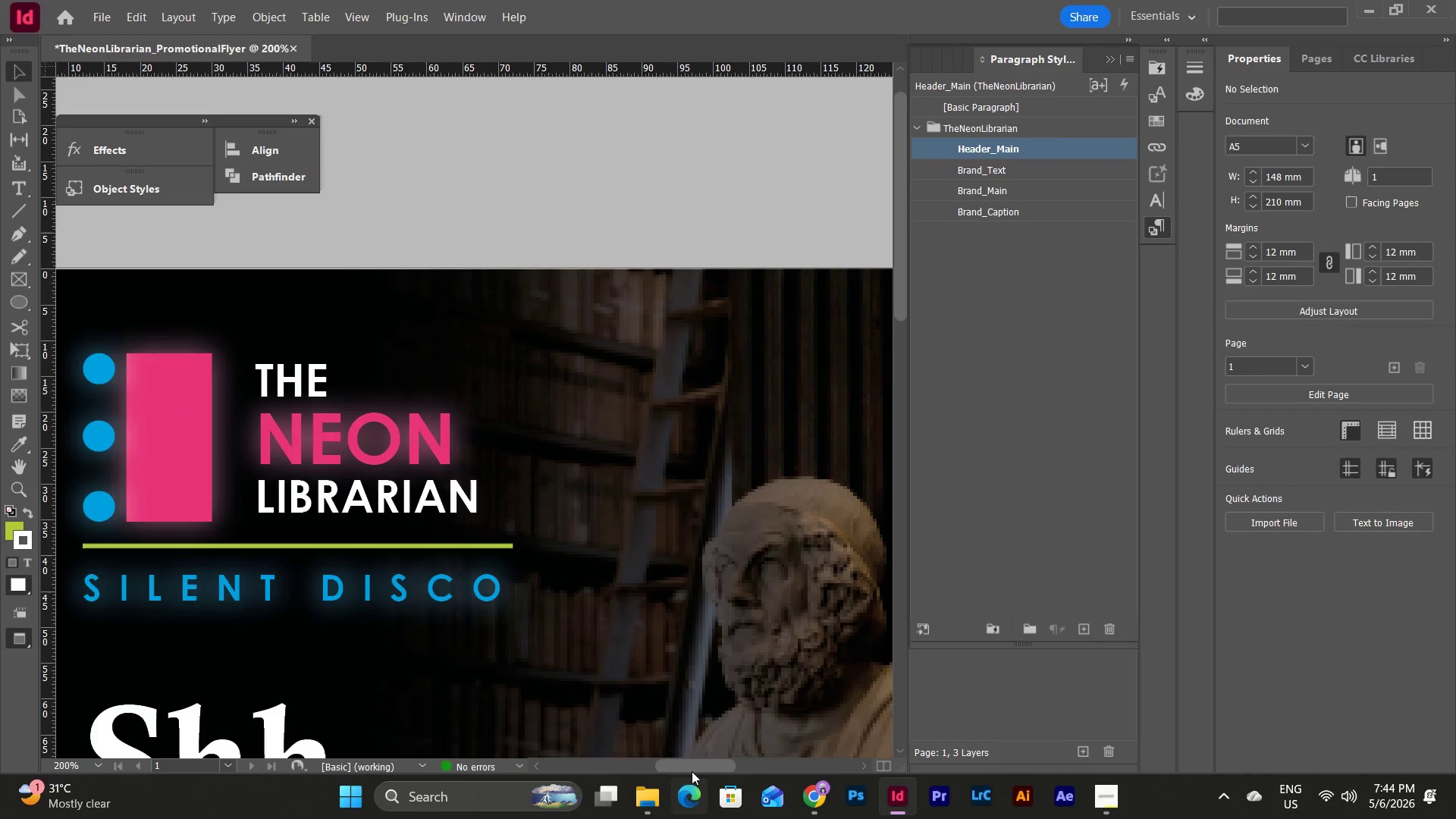 
left_click_drag(start_coordinate=[689, 769], to_coordinate=[662, 770])
 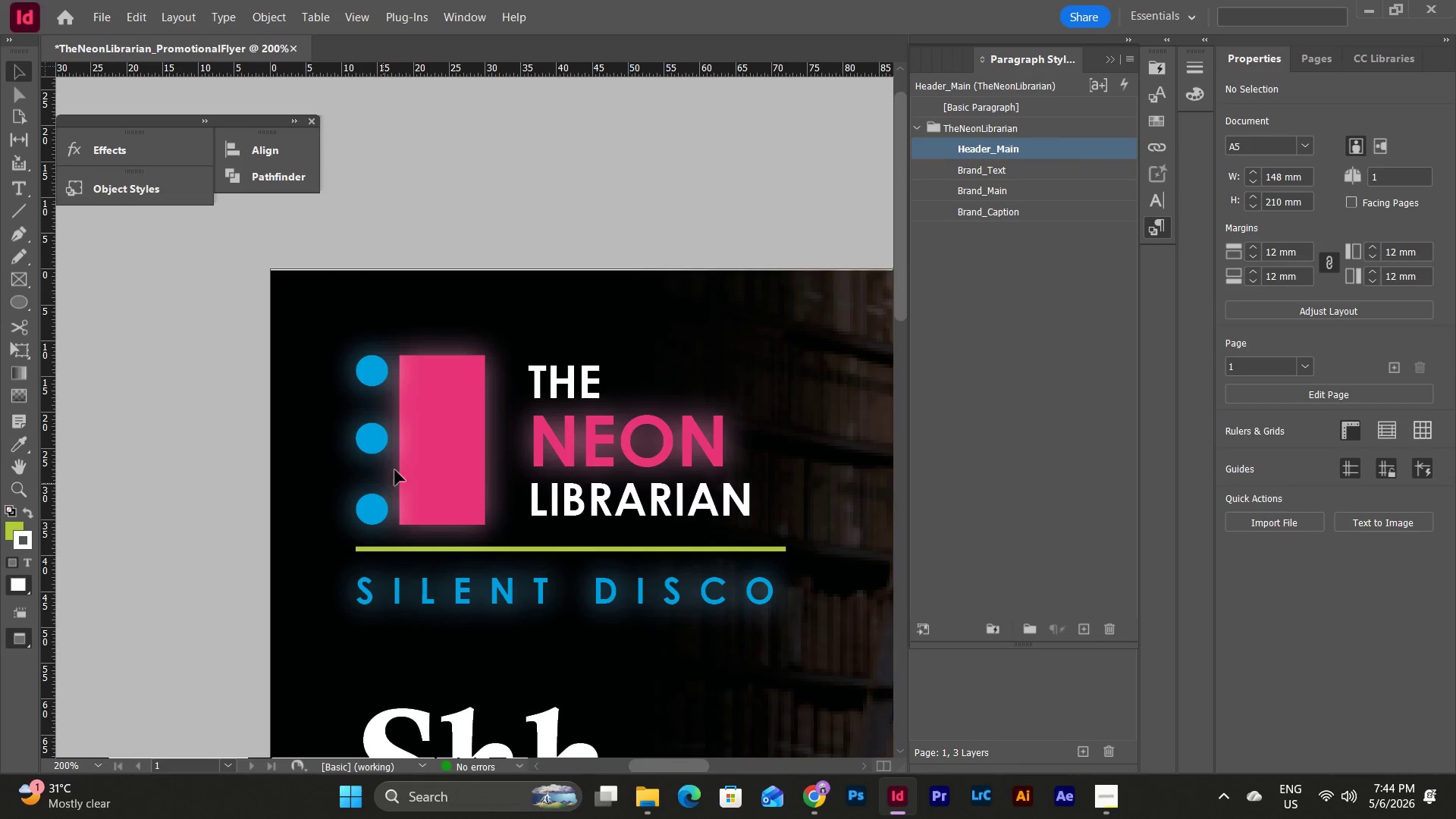 
left_click([416, 439])
 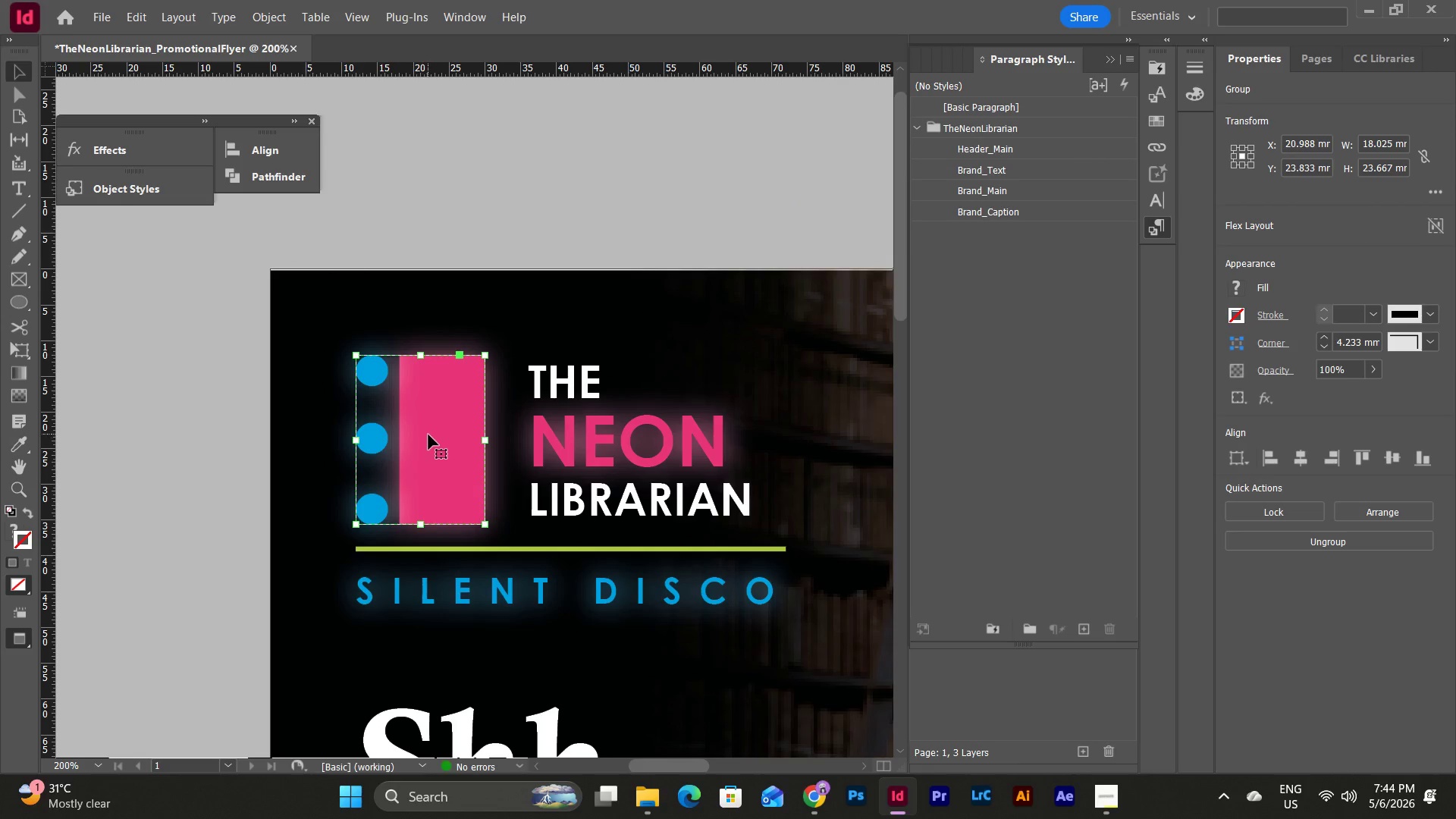 
right_click([428, 435])
 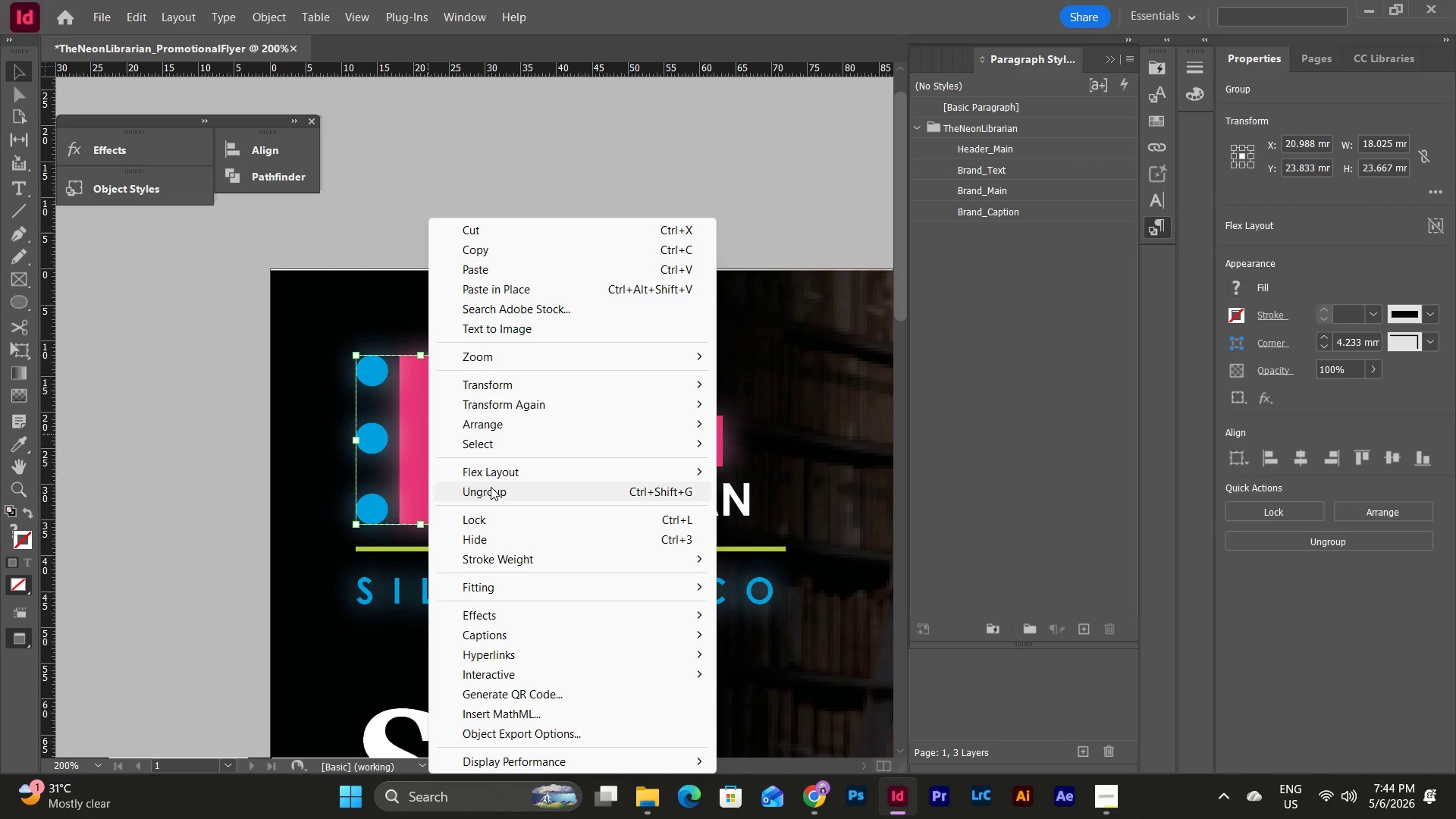 
left_click([491, 488])
 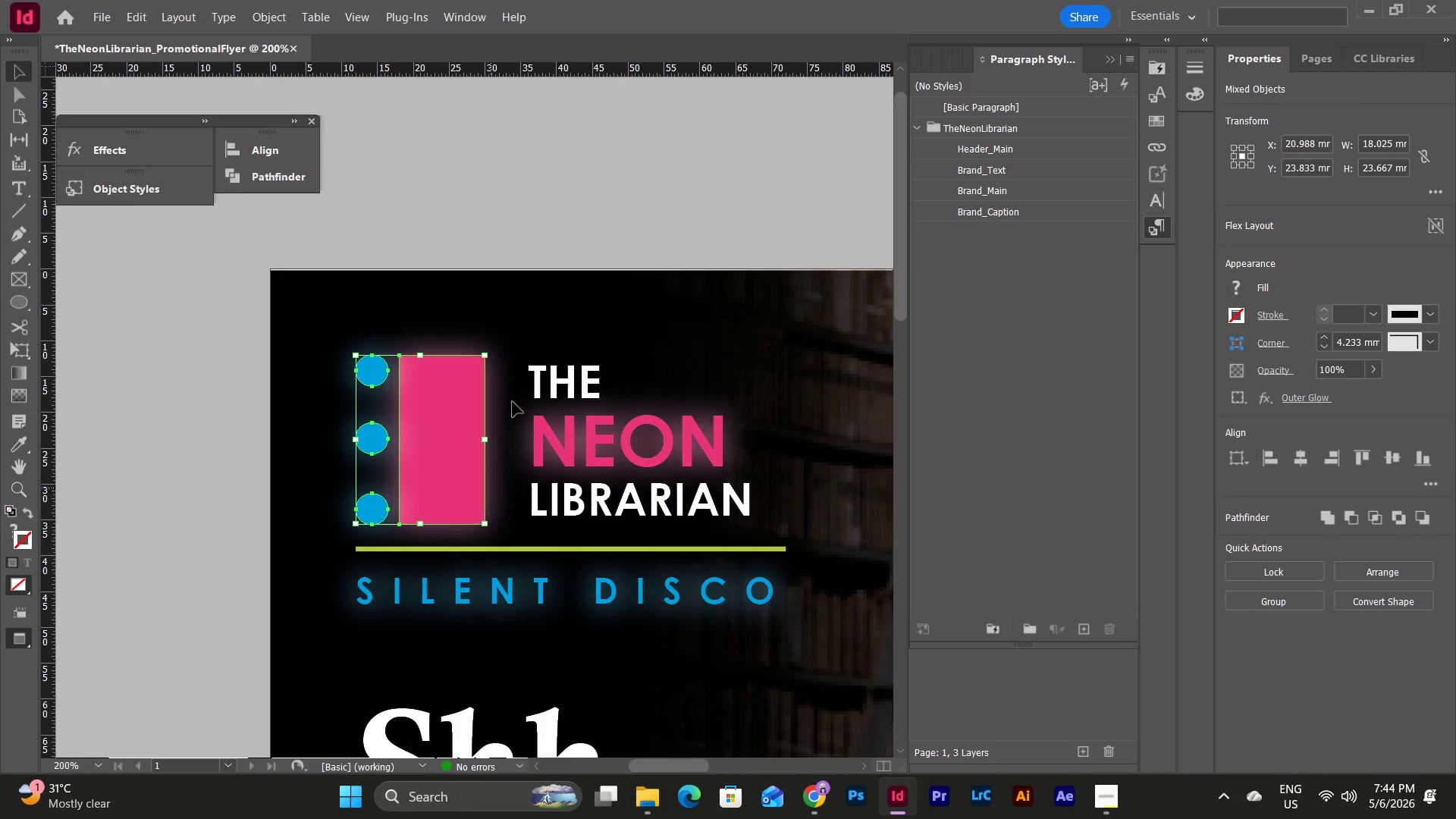 
wait(6.75)
 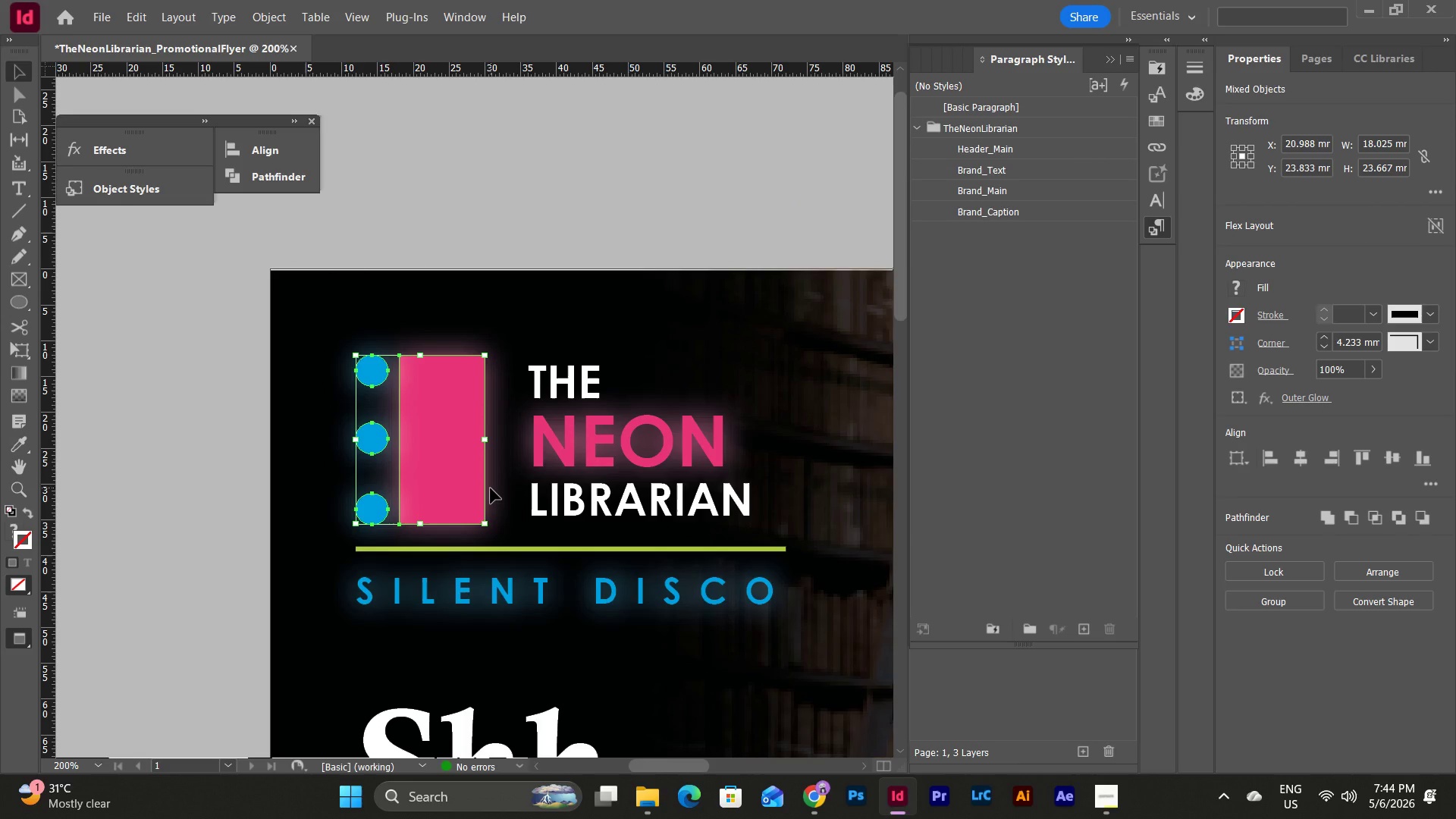 
double_click([444, 386])
 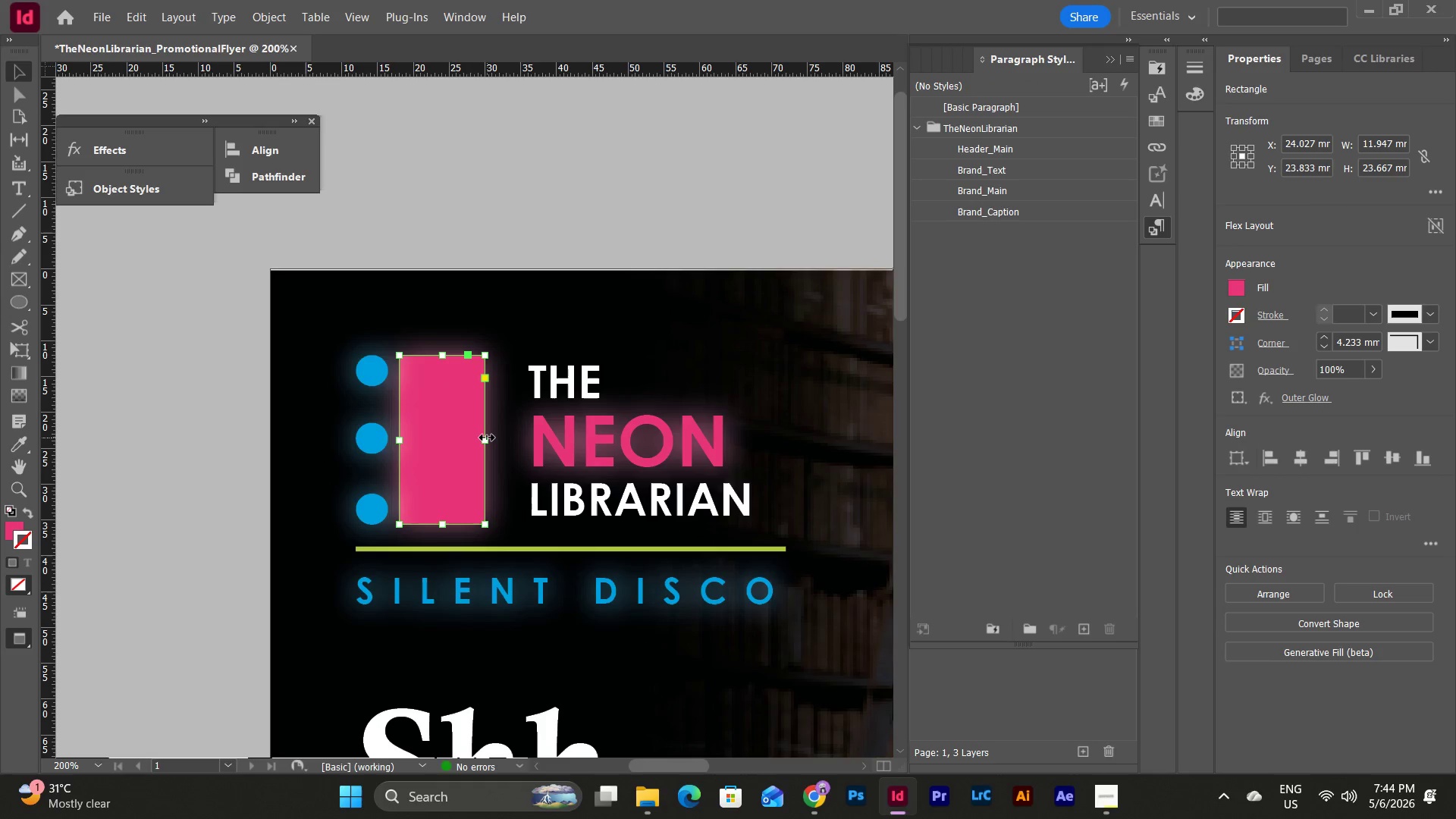 
left_click_drag(start_coordinate=[487, 438], to_coordinate=[459, 445])
 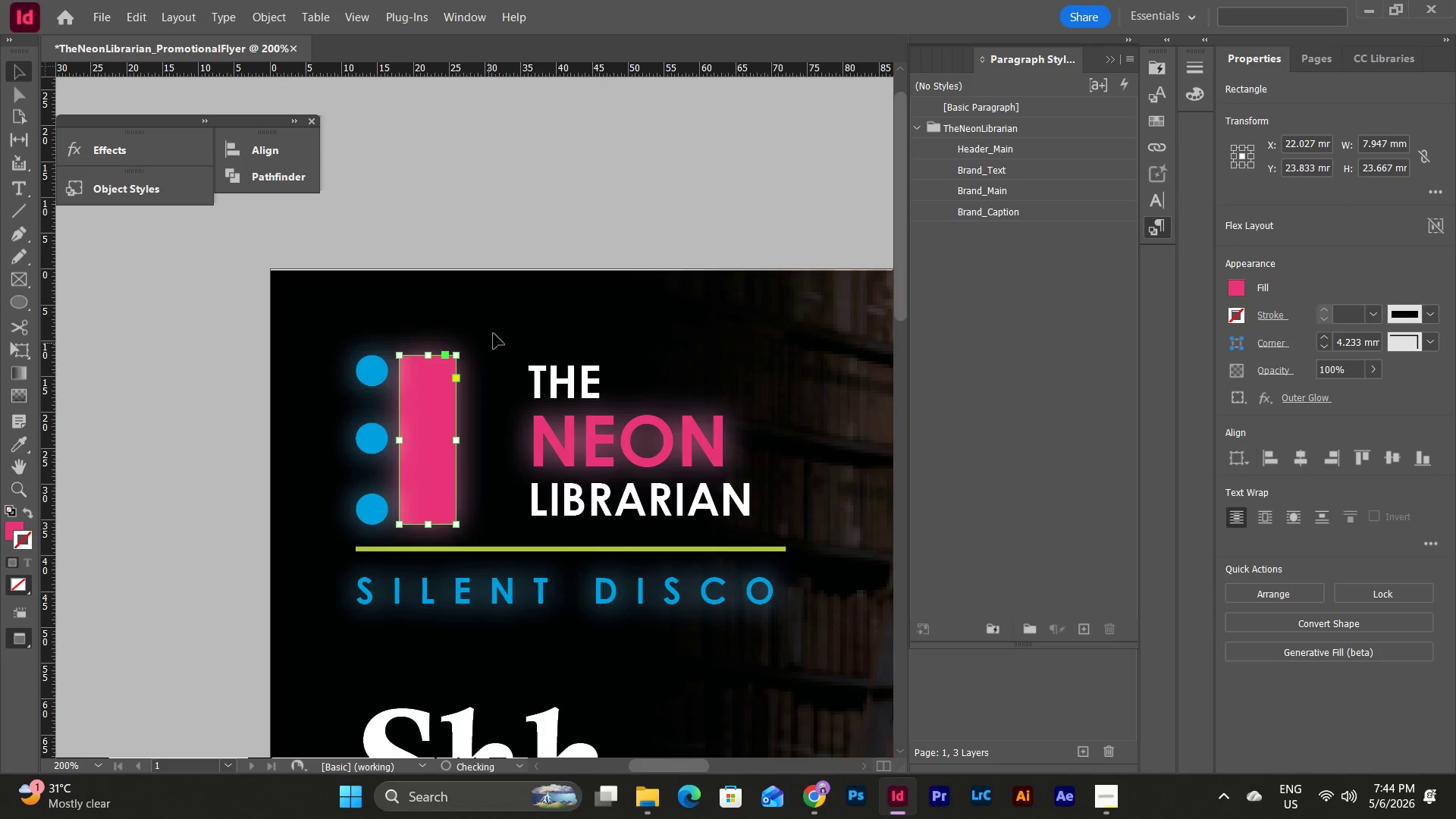 
left_click([497, 328])
 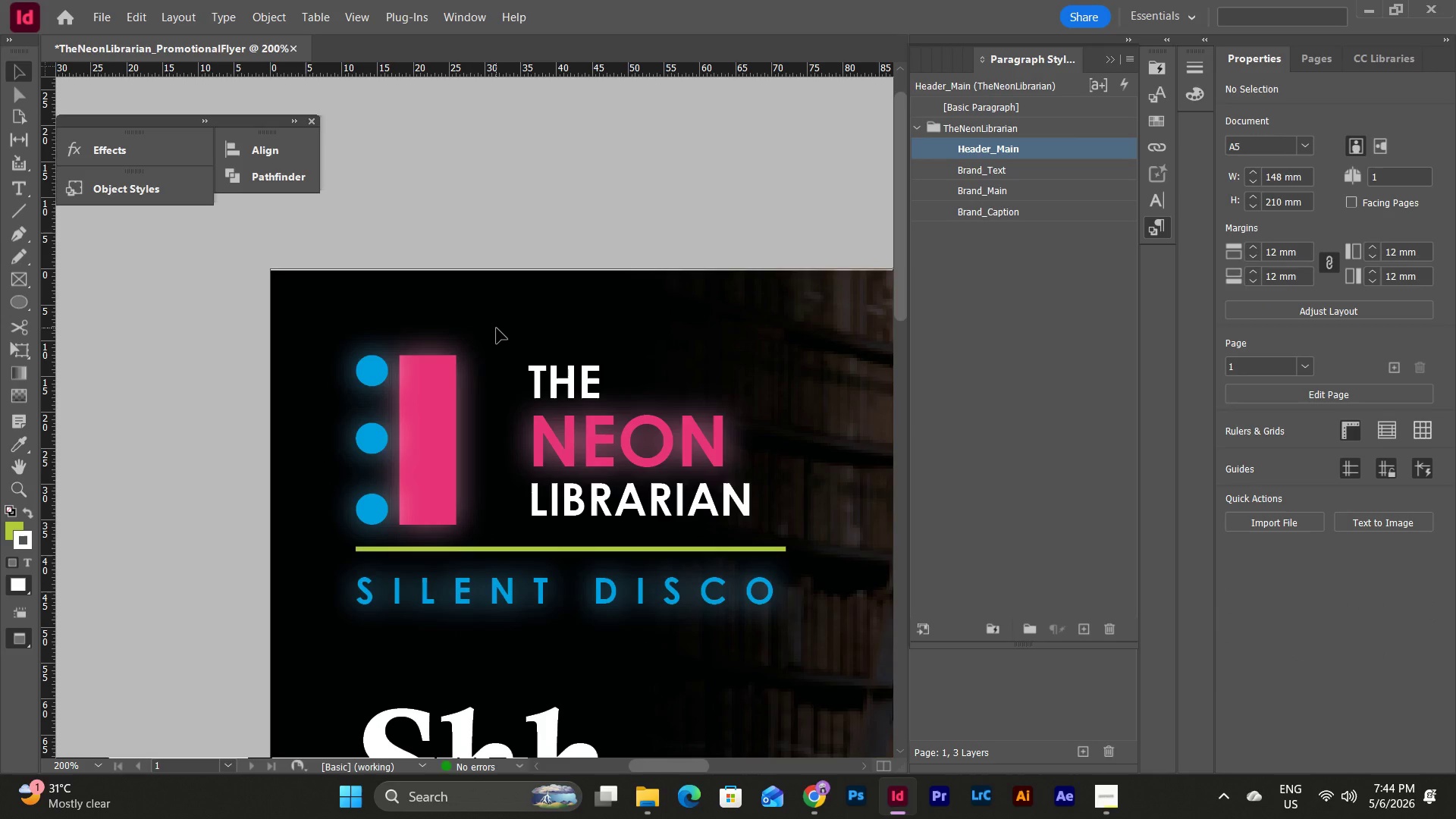 
key(W)
 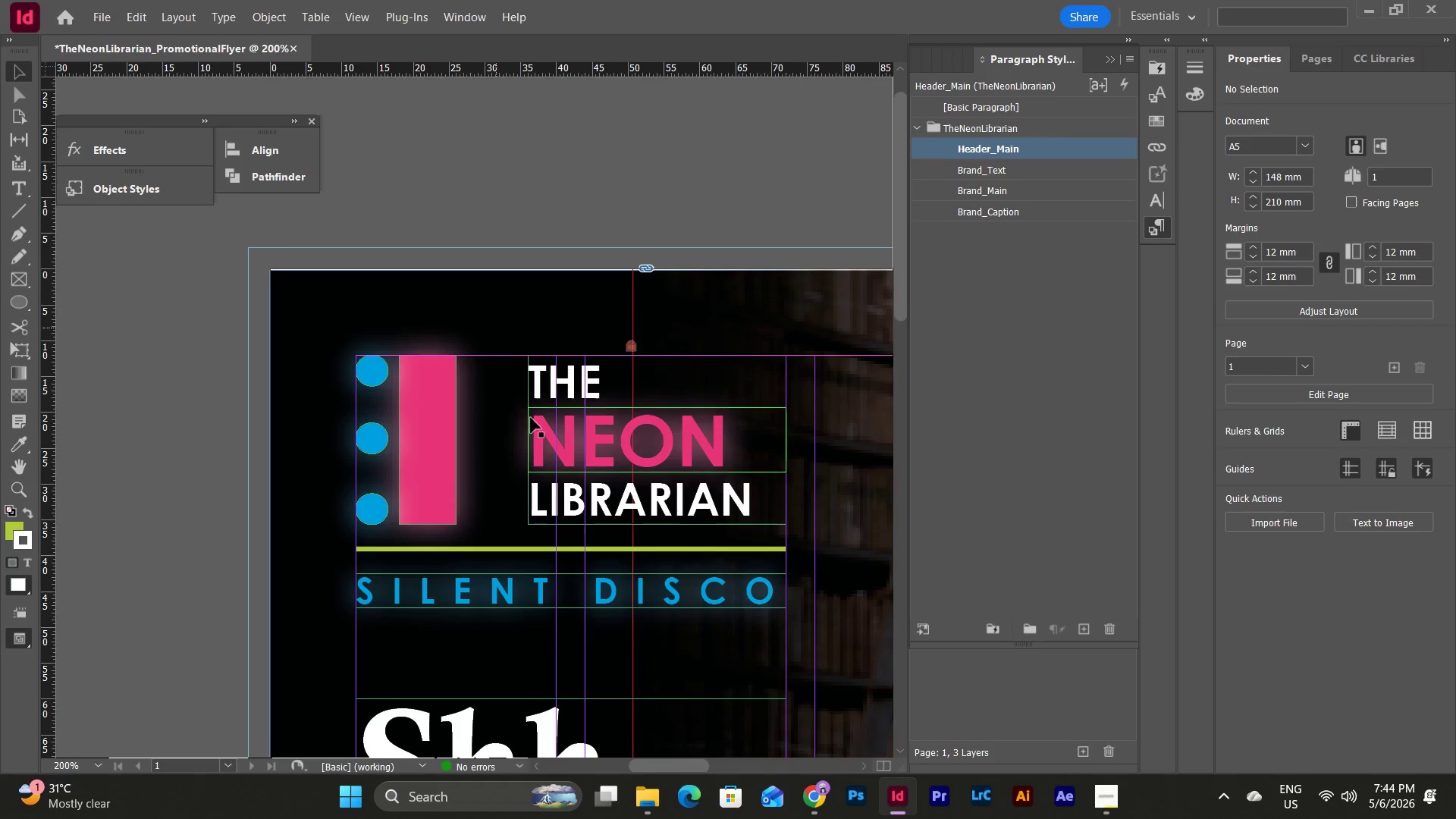 
wait(5.61)
 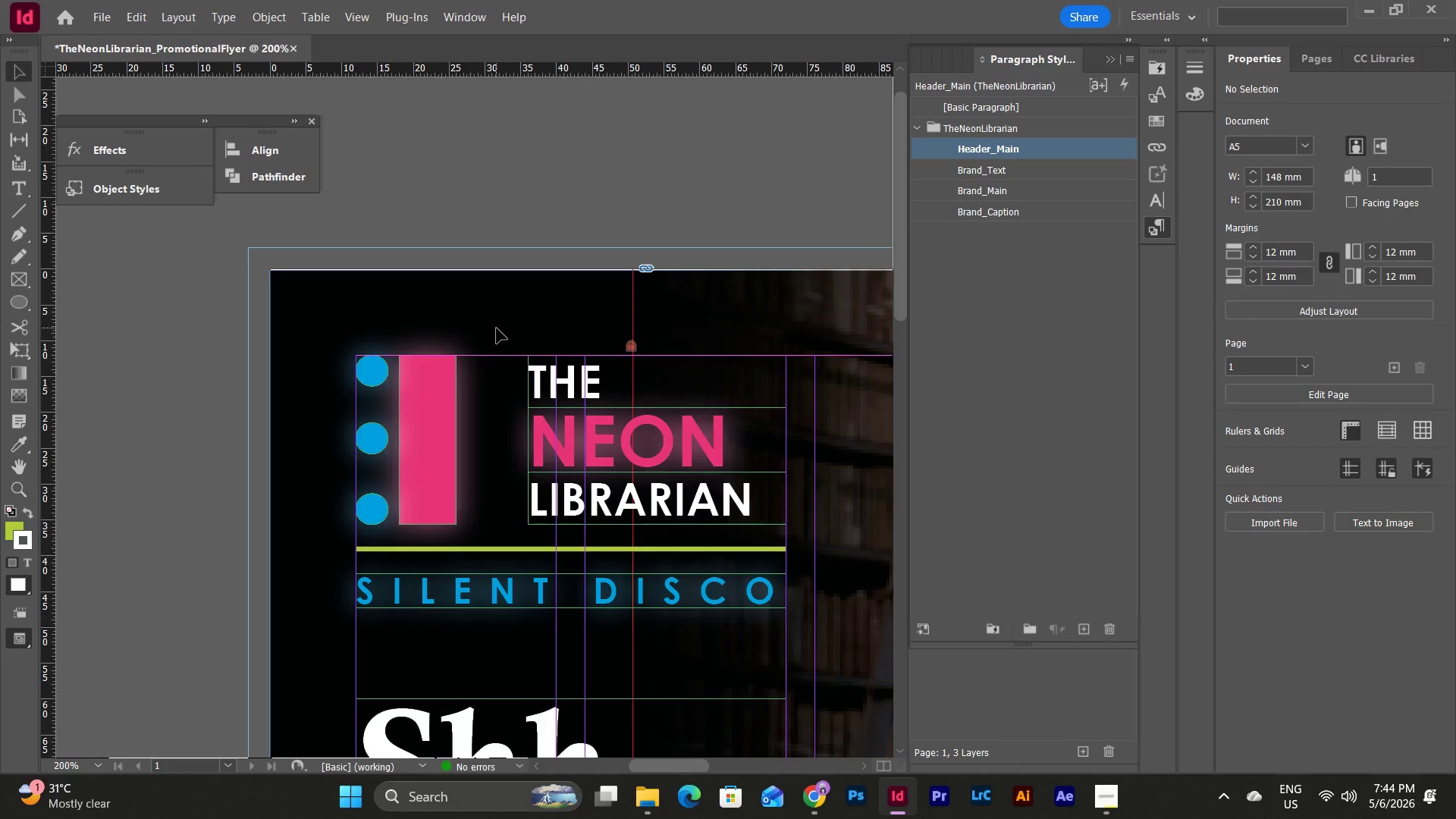 
left_click([511, 382])
 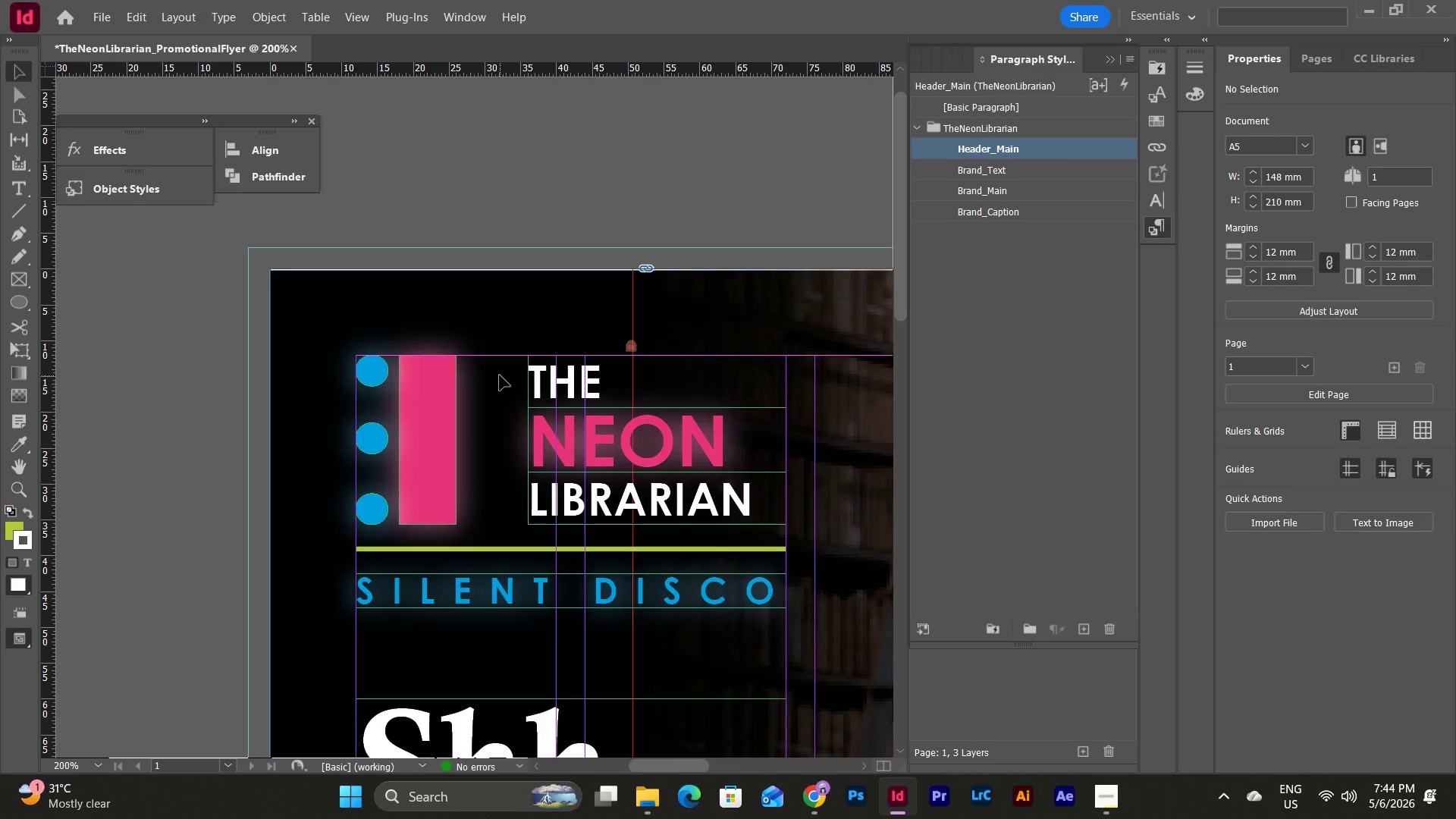 
left_click_drag(start_coordinate=[500, 375], to_coordinate=[695, 526])
 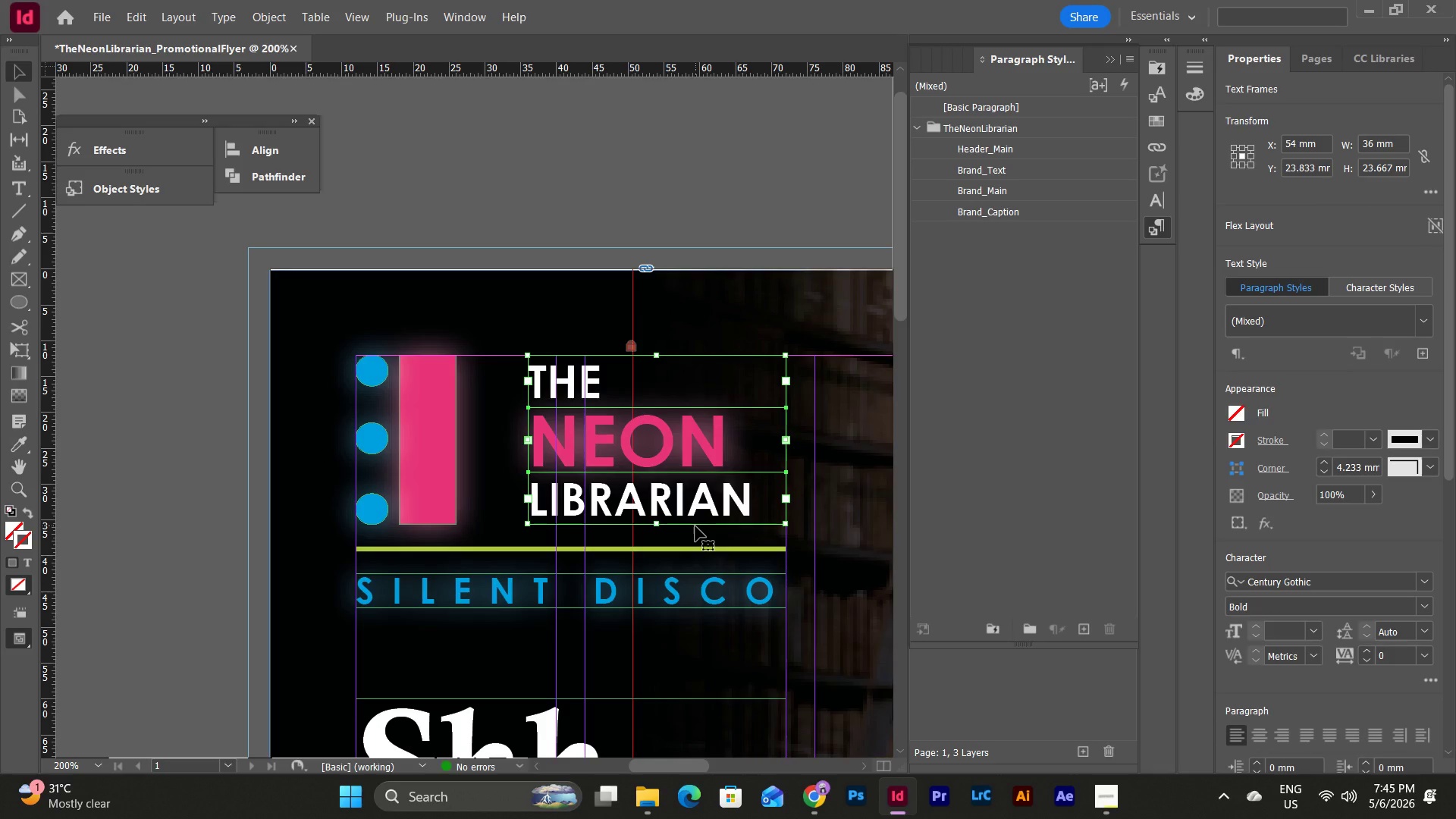 
key(Shift+ArrowLeft)
 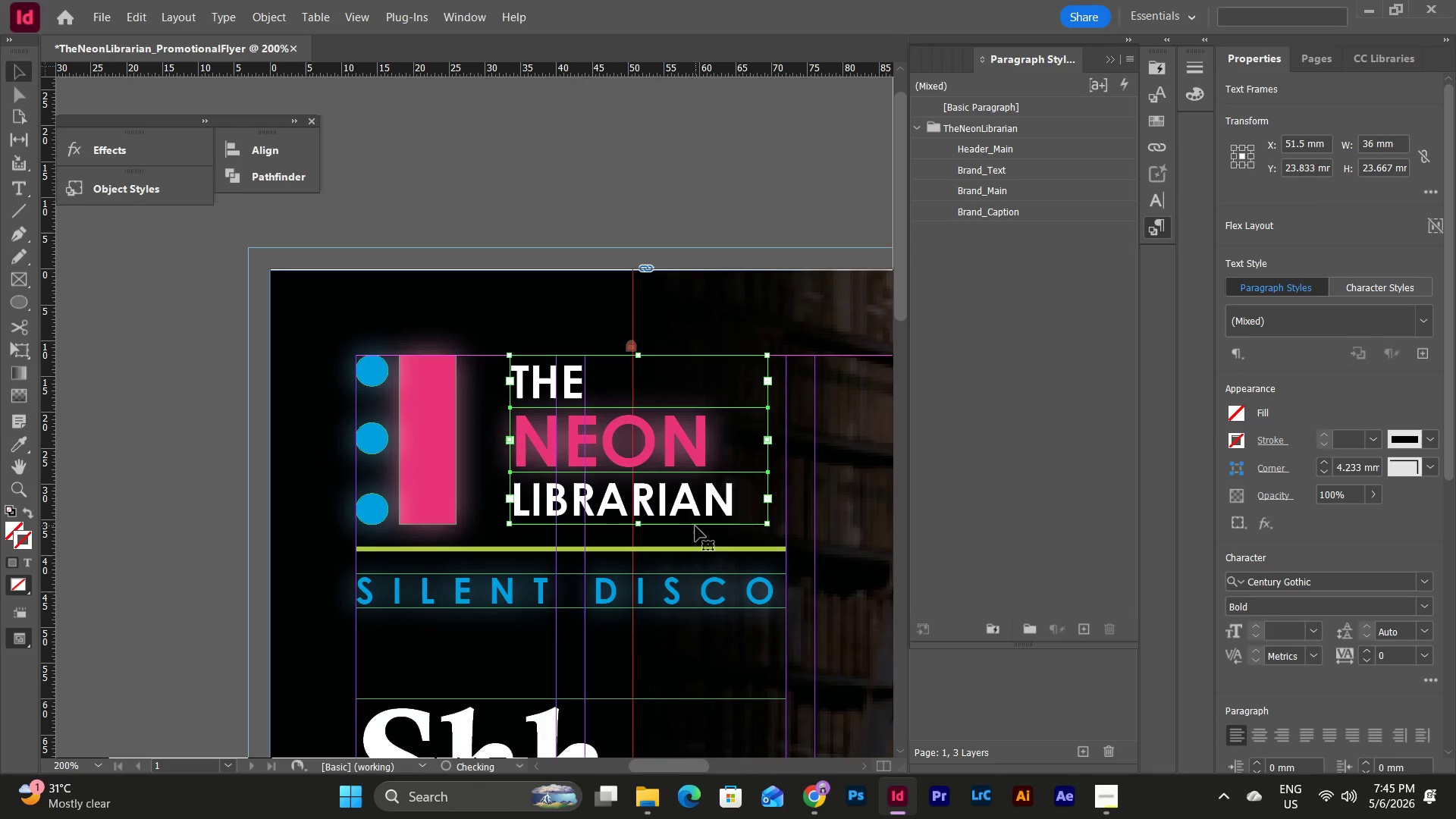 
key(Shift+ArrowLeft)
 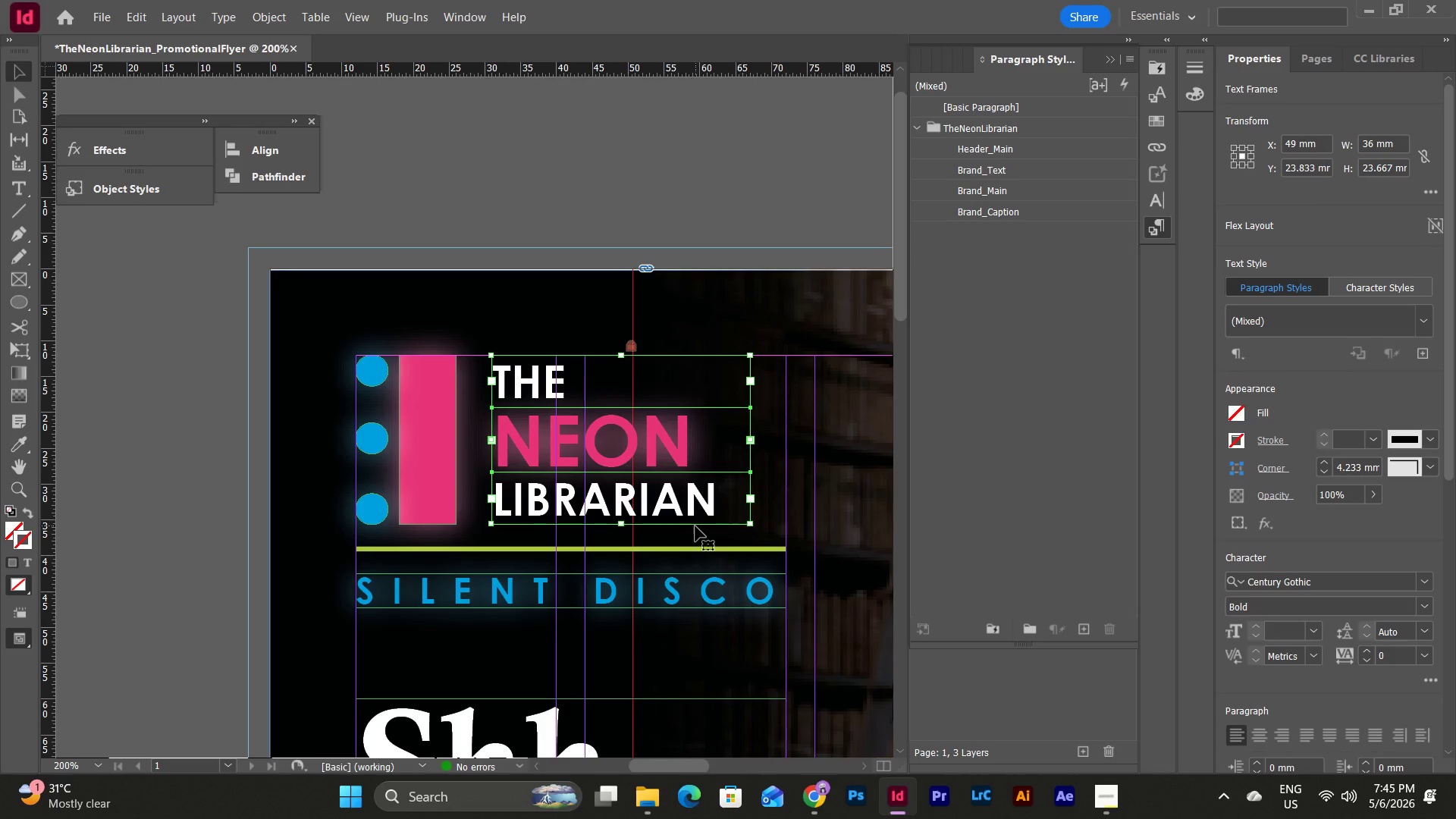 
key(Shift+ArrowLeft)
 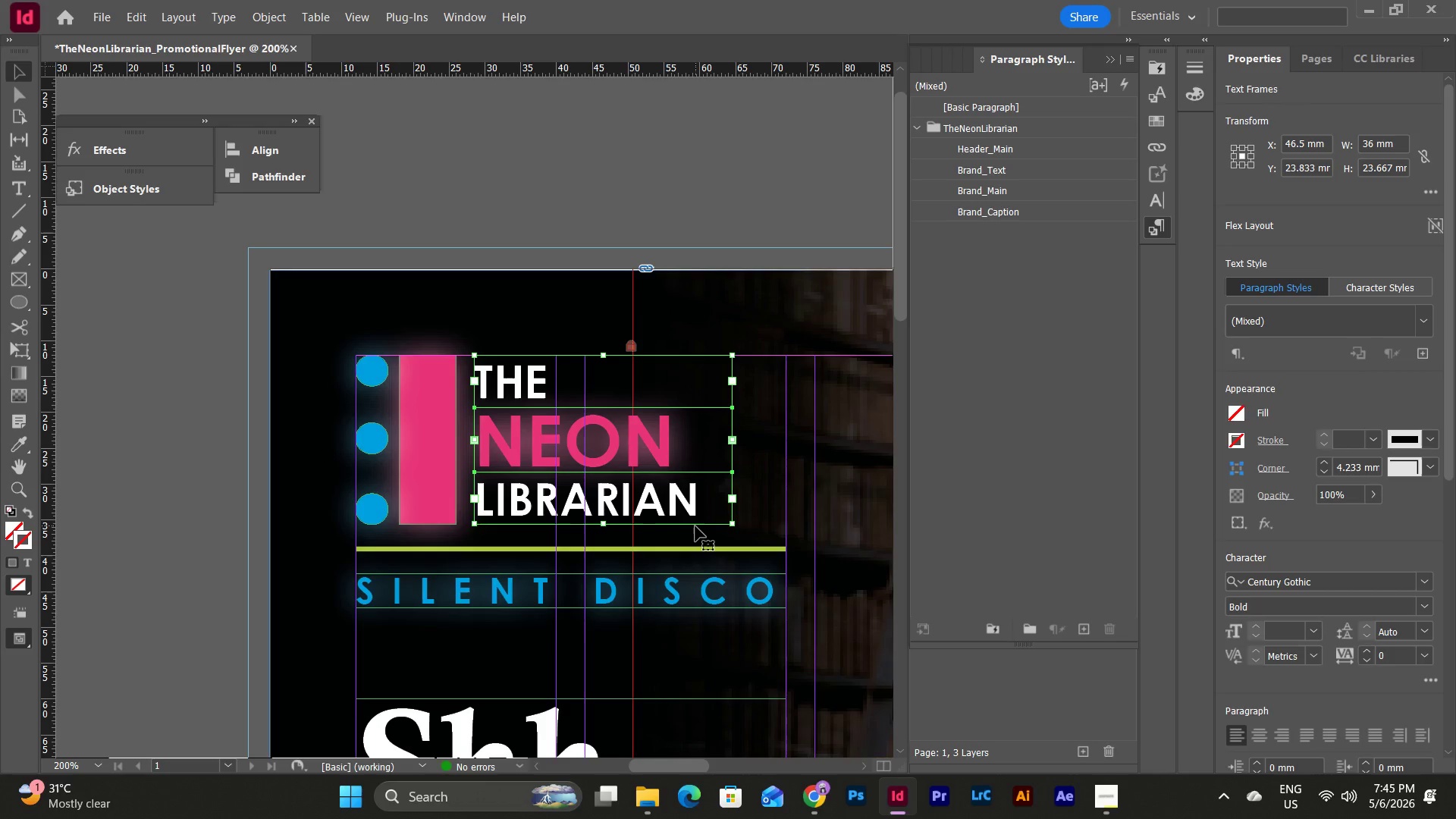 
key(Shift+ArrowRight)
 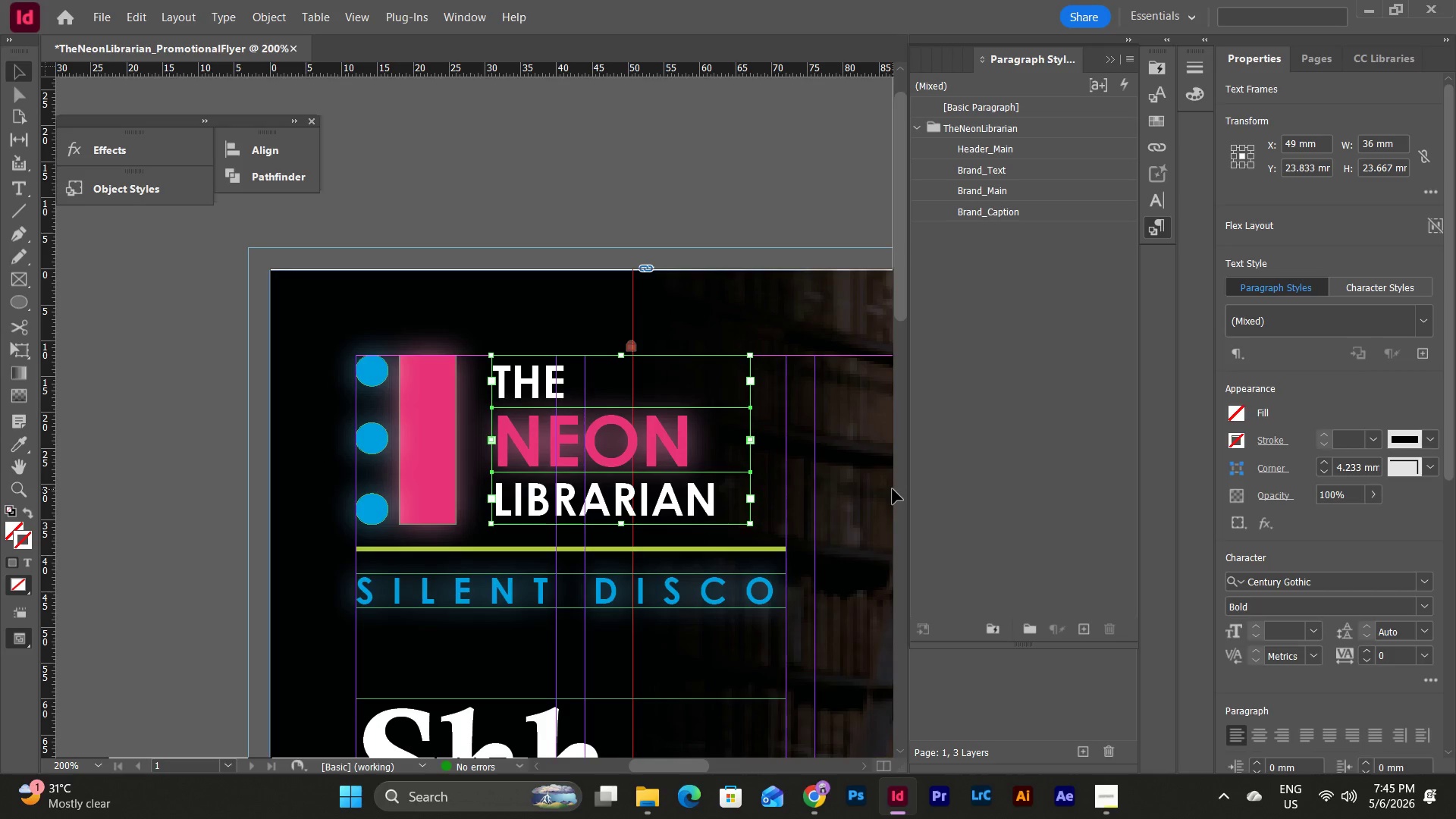 
key(Escape)
 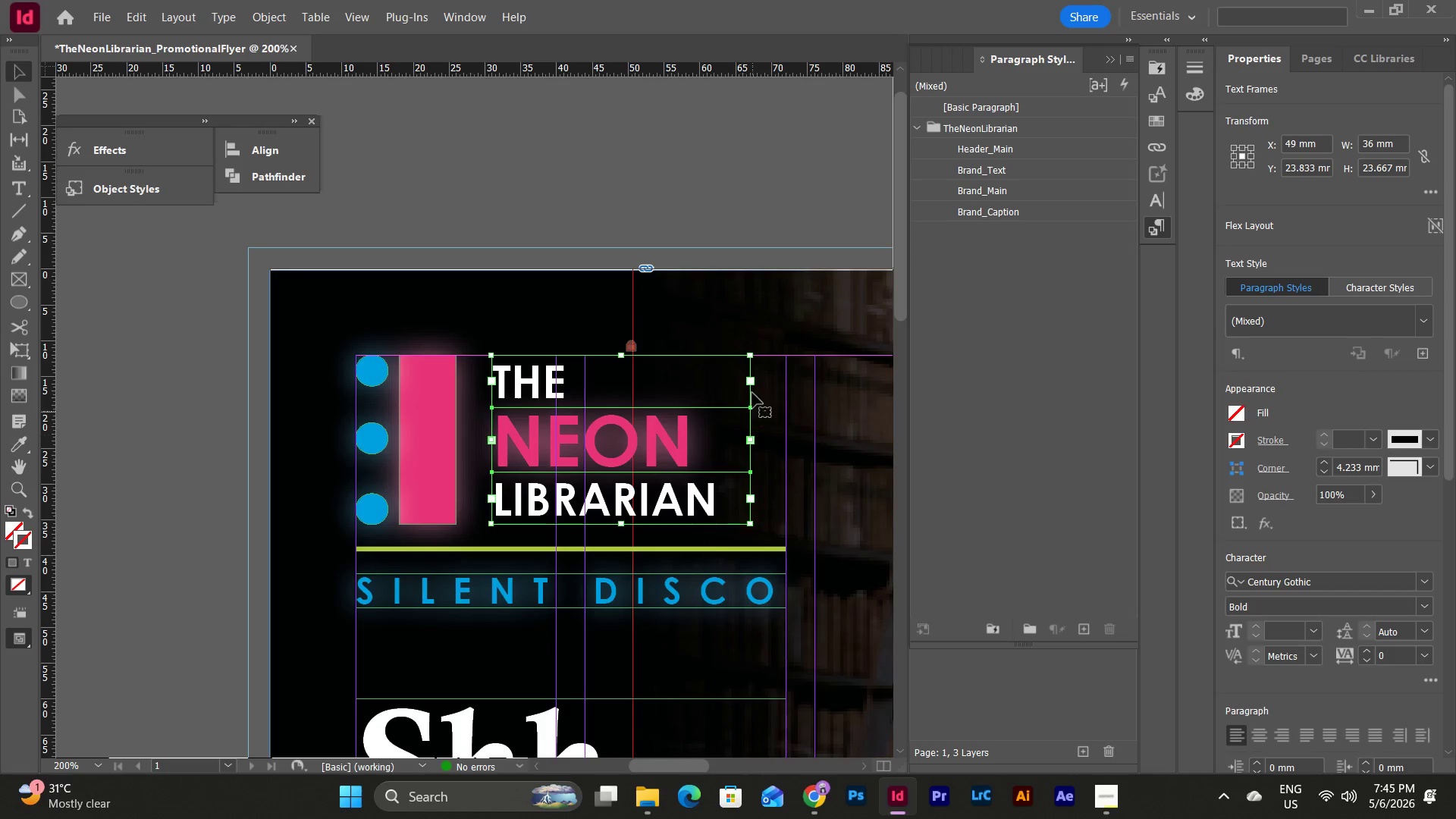 
key(Escape)
 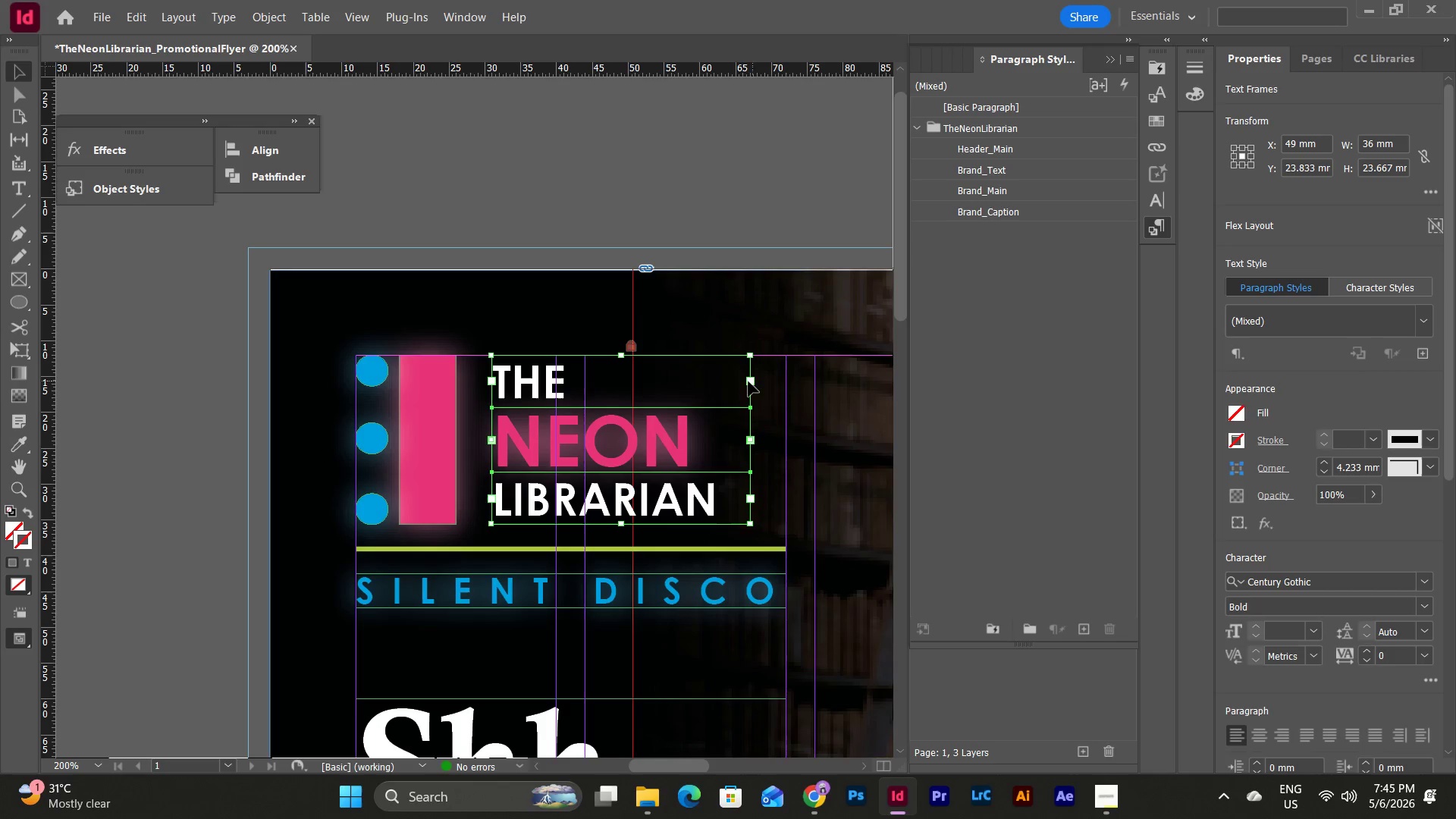 
left_click([742, 380])
 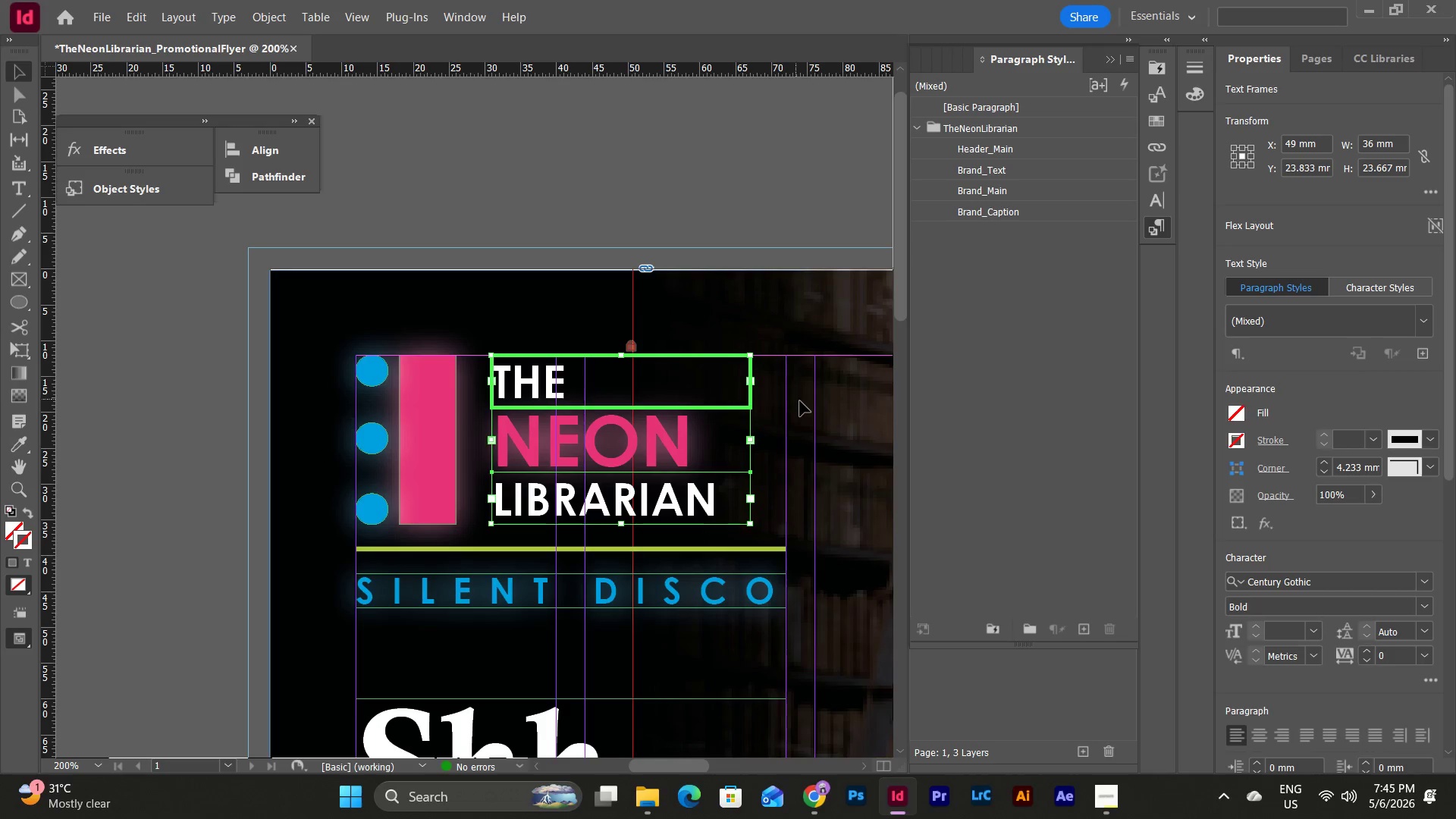 
left_click([779, 394])
 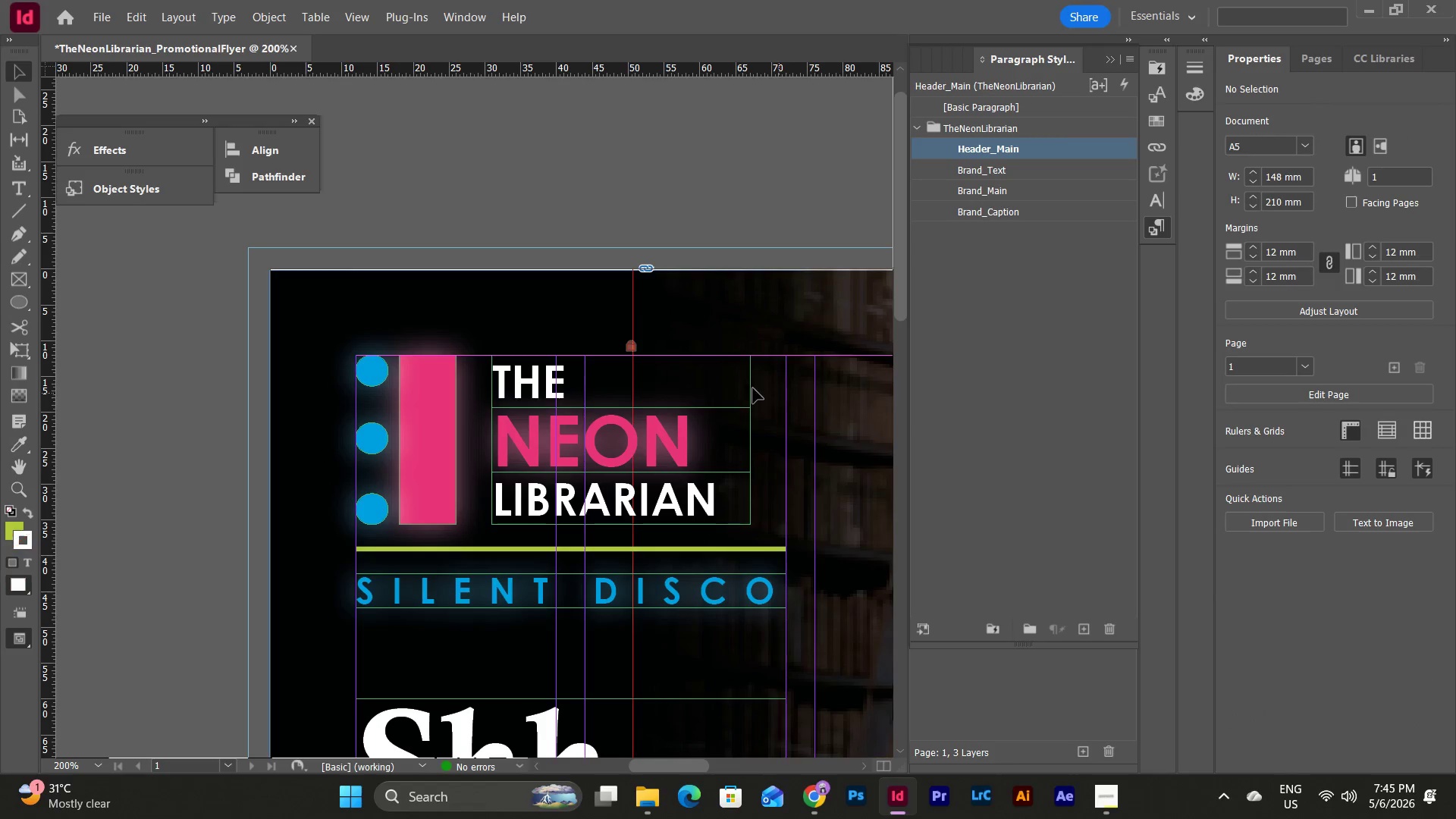 
left_click([746, 388])
 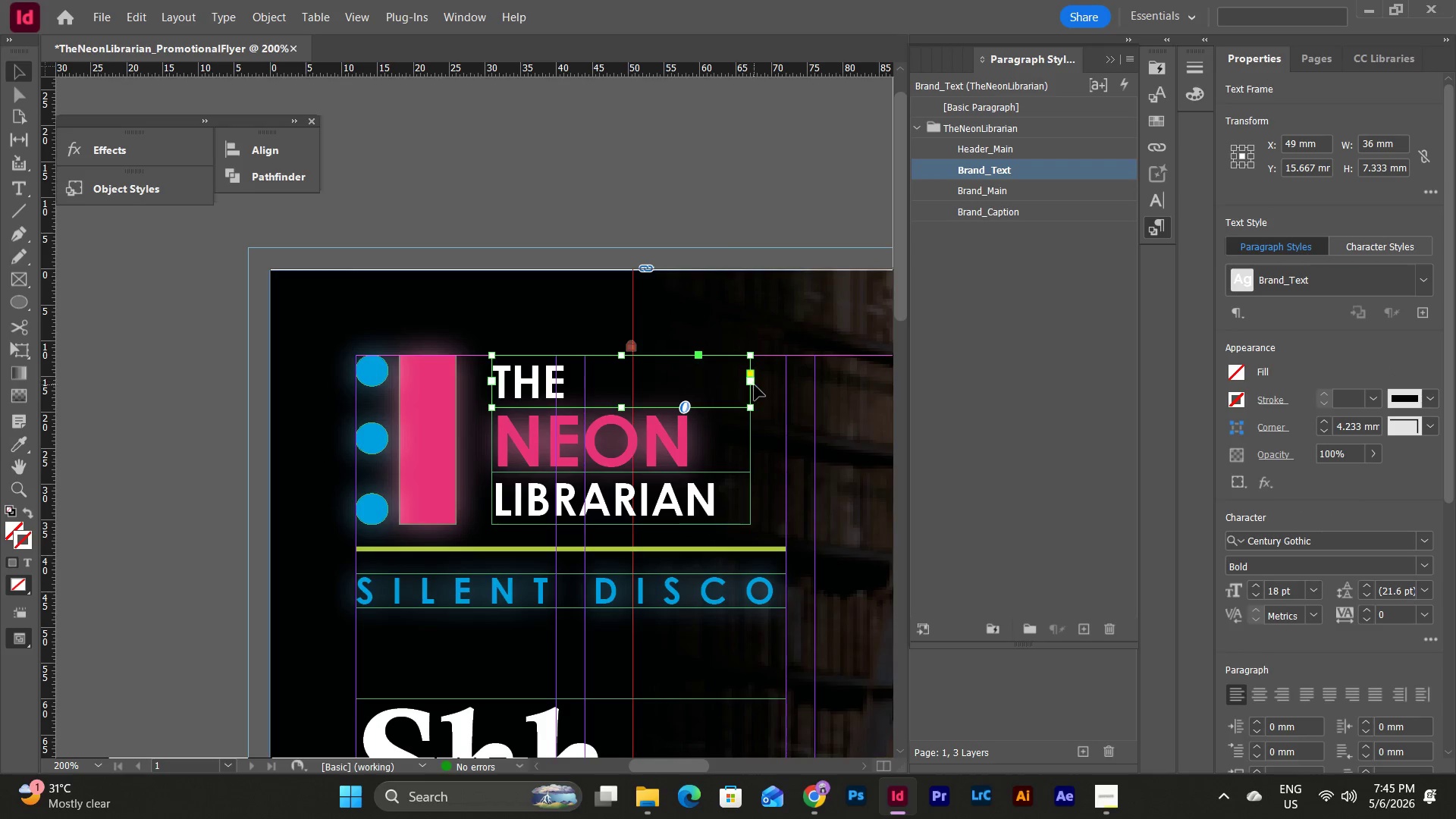 
left_click_drag(start_coordinate=[755, 385], to_coordinate=[742, 388])
 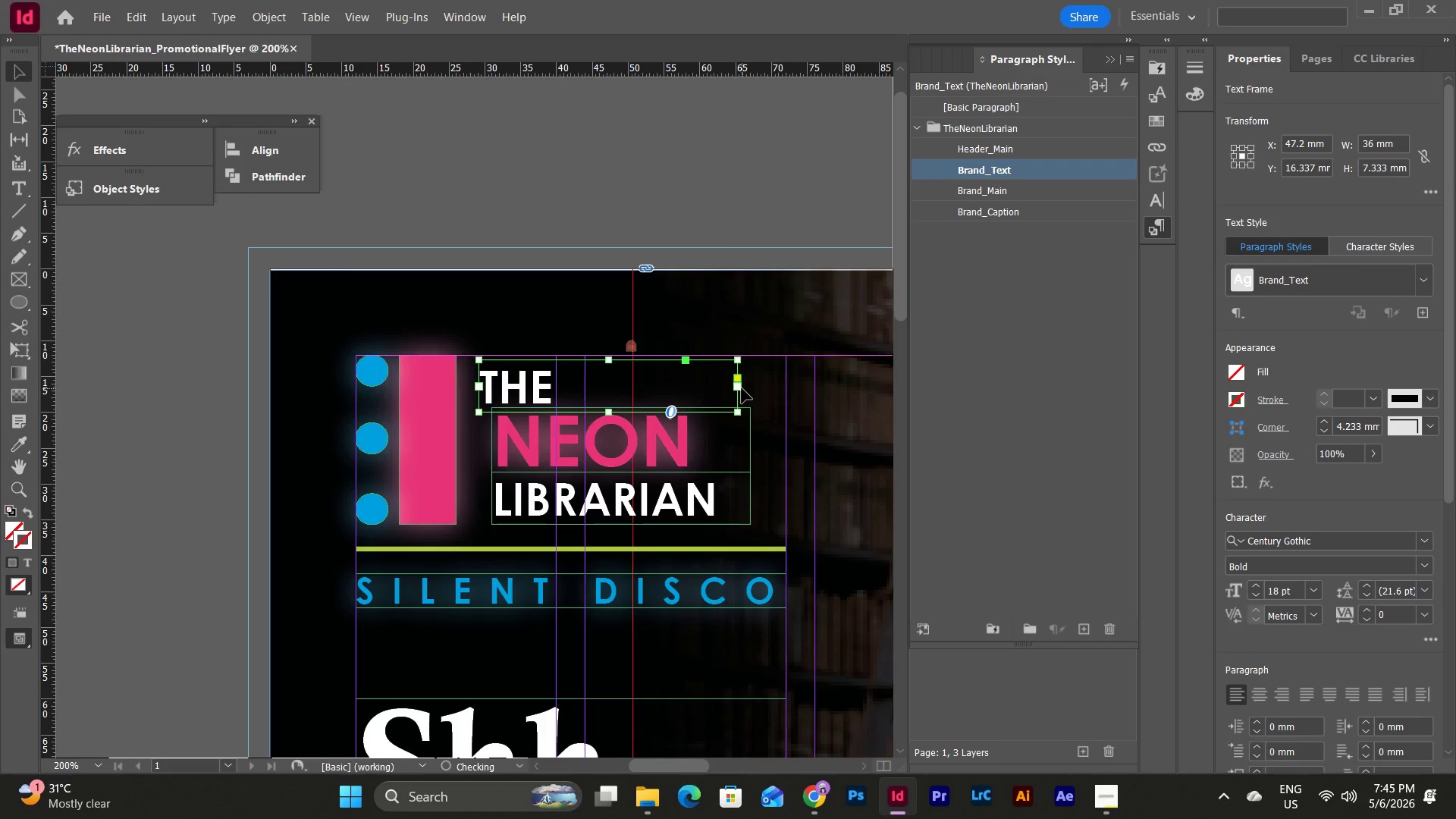 
key(Control+Z)
 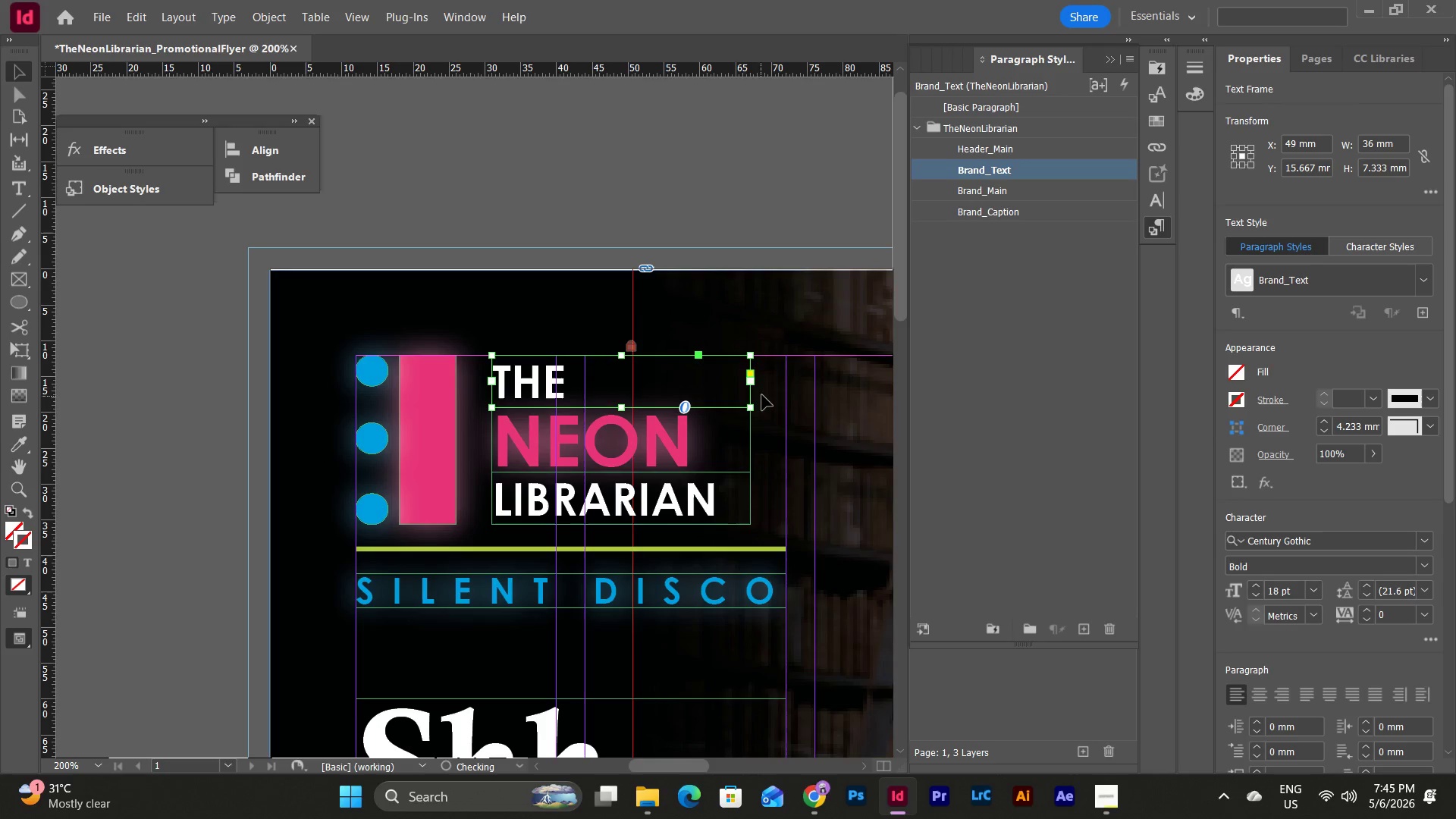 
left_click([766, 392])
 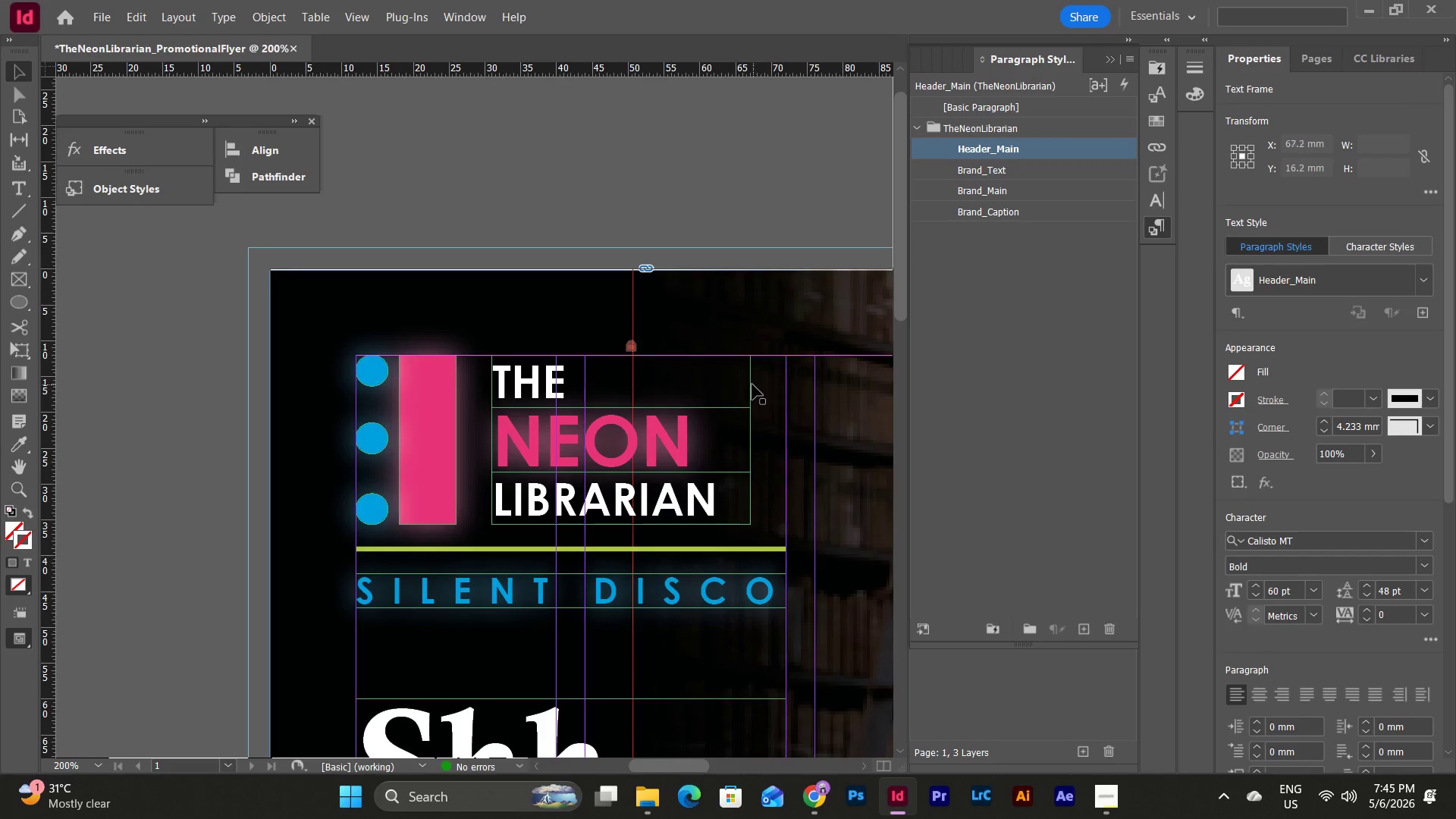 
left_click([752, 382])
 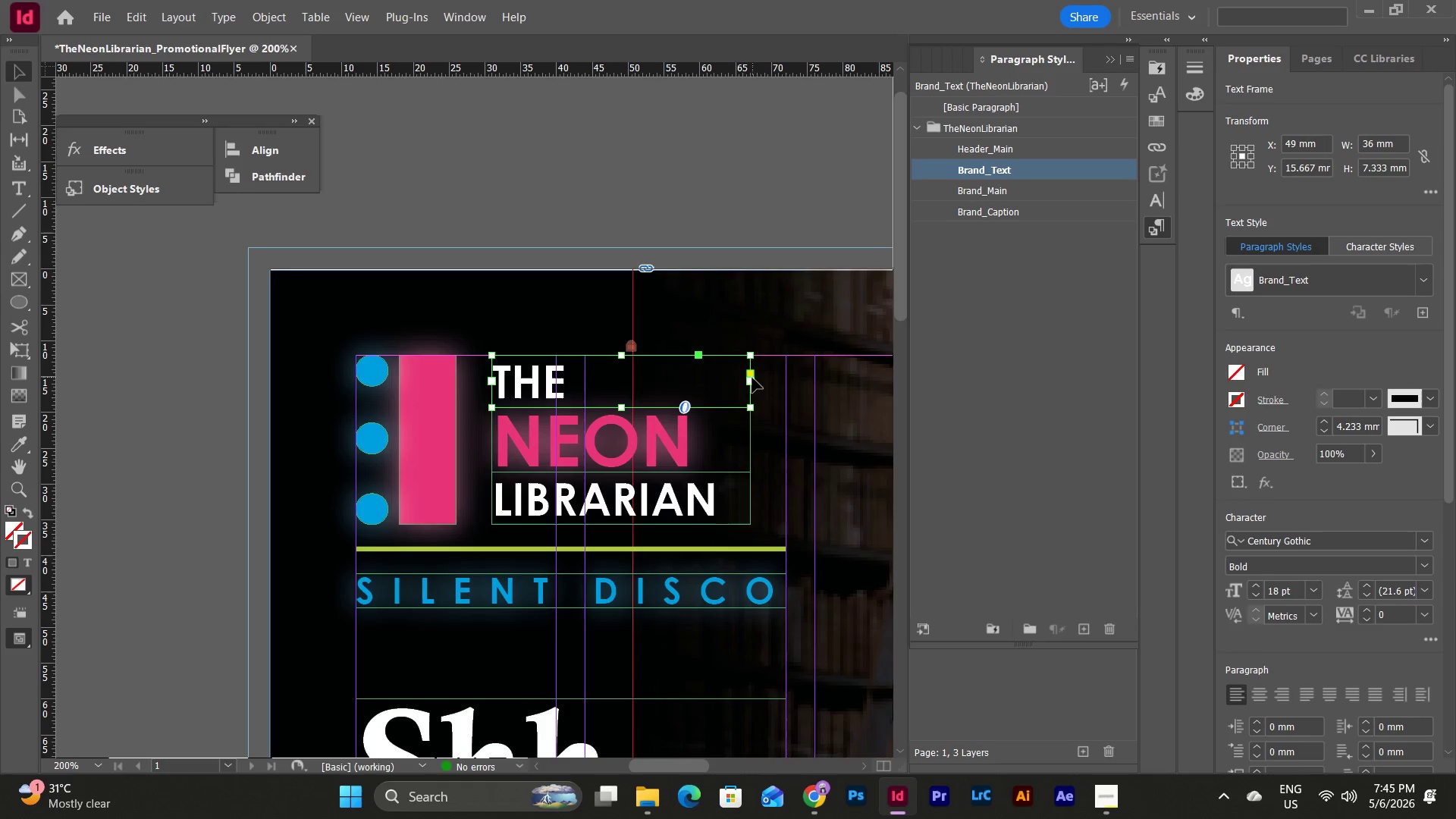 
left_click_drag(start_coordinate=[752, 380], to_coordinate=[729, 384])
 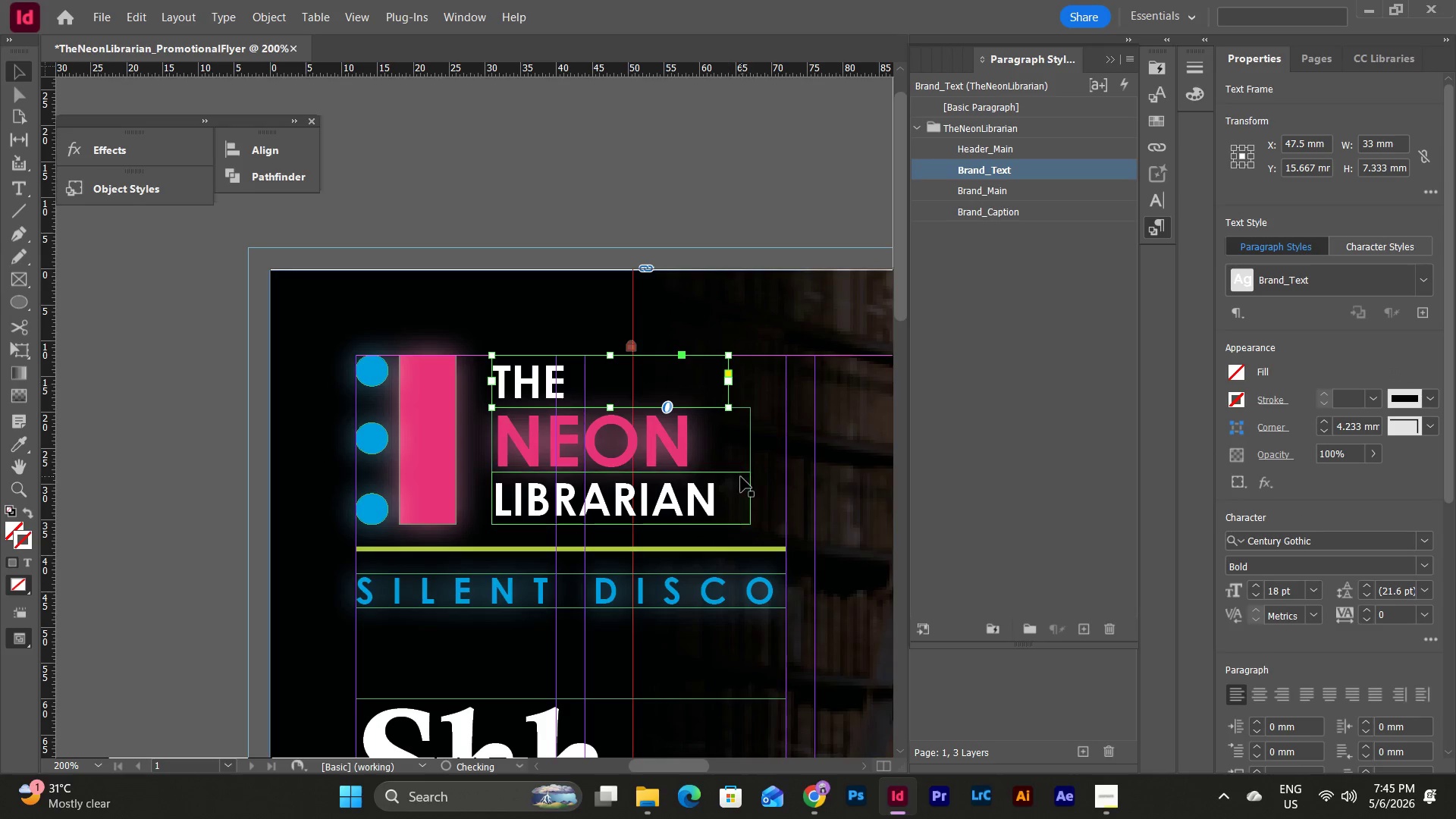 
left_click([741, 479])
 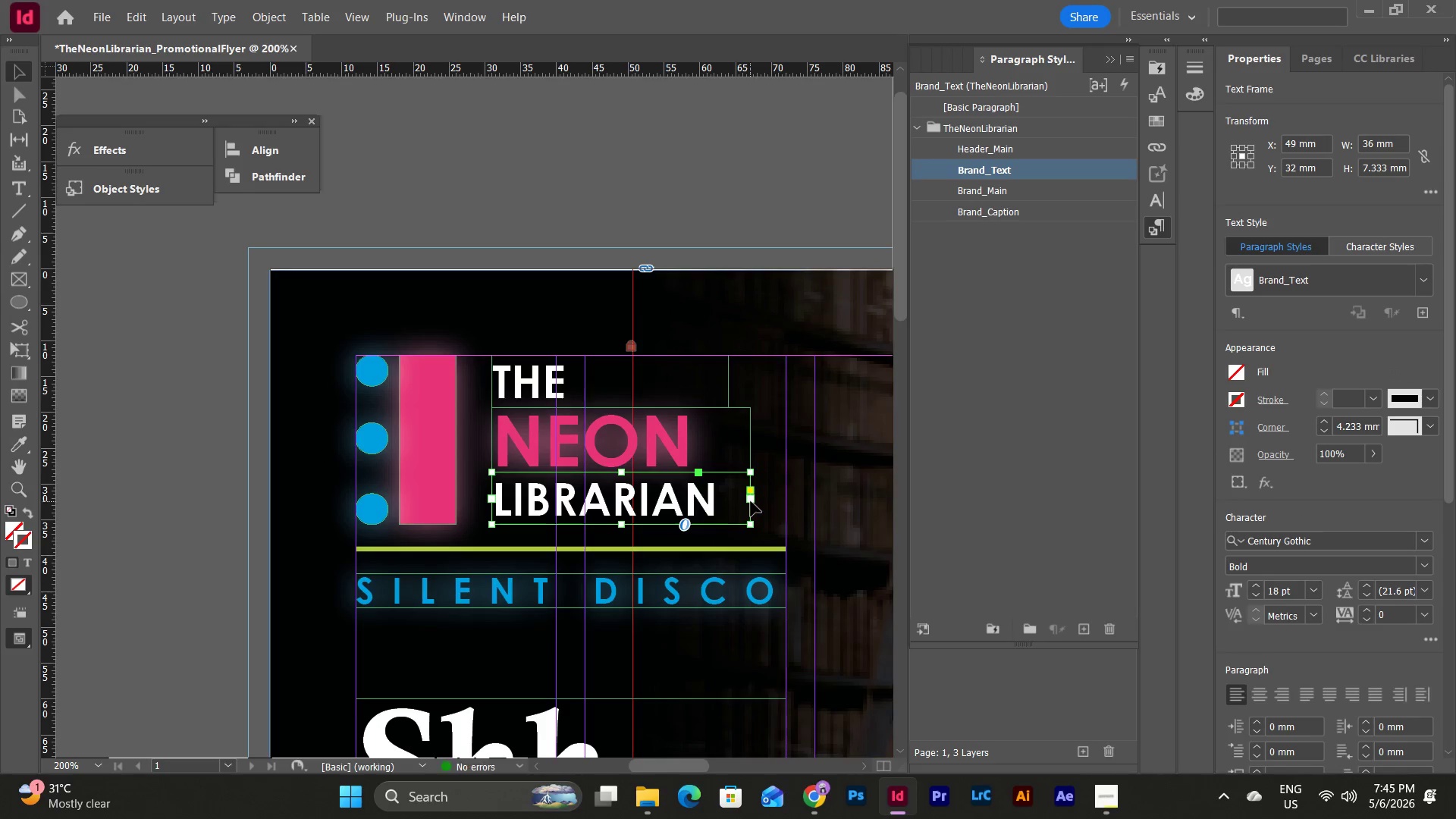 
left_click_drag(start_coordinate=[751, 501], to_coordinate=[730, 502])
 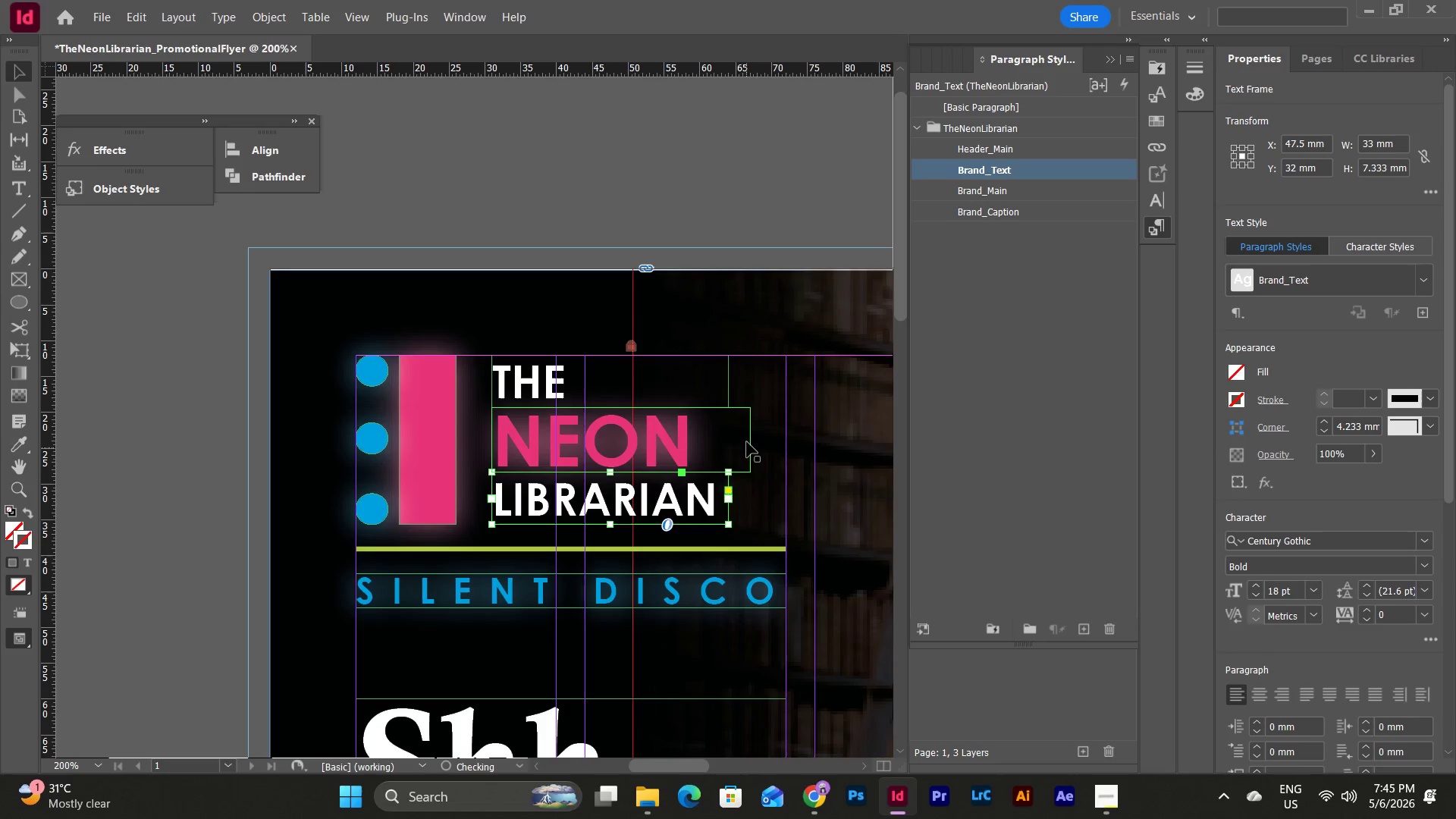 
left_click([747, 439])
 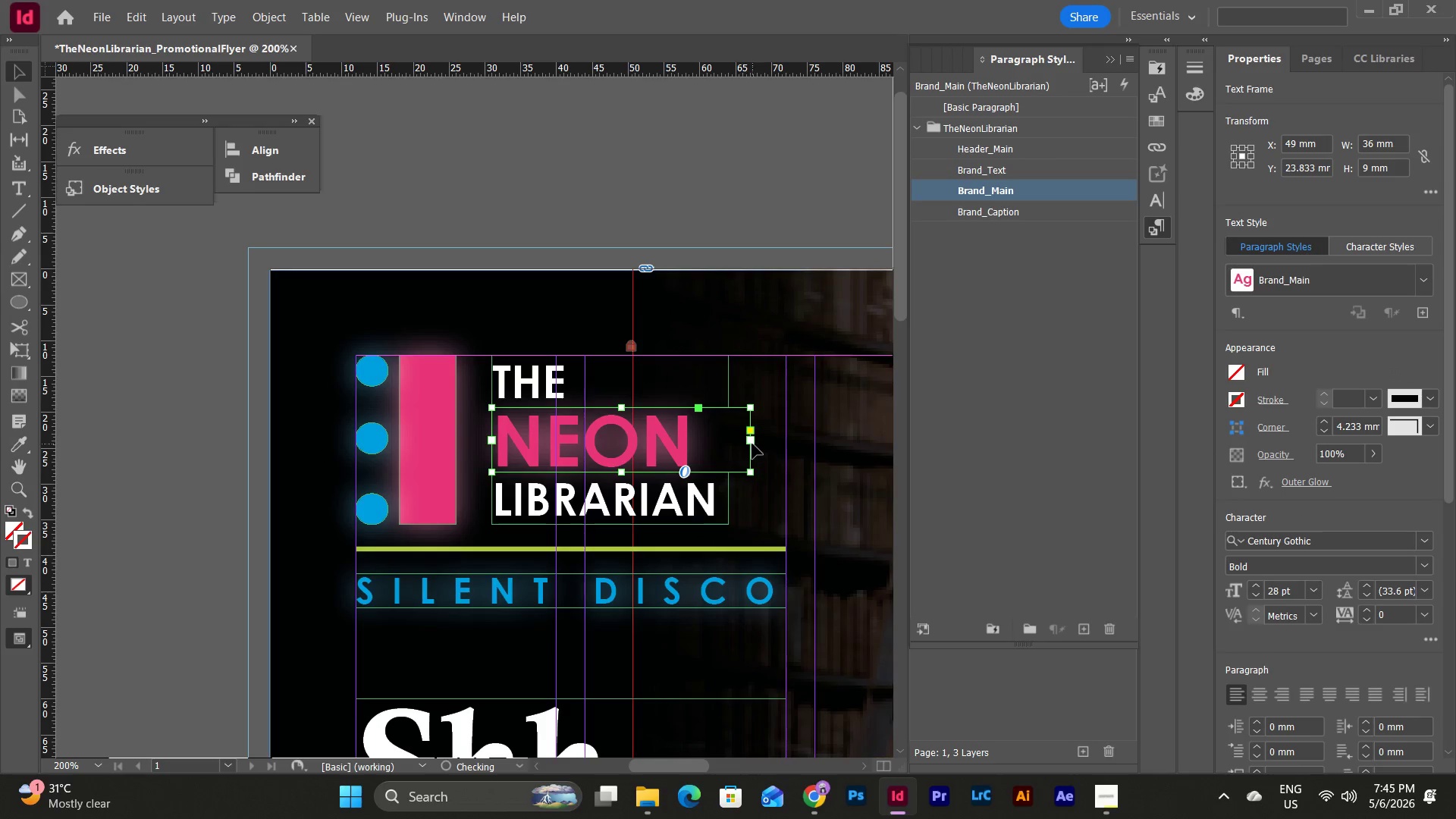 
left_click_drag(start_coordinate=[752, 444], to_coordinate=[733, 444])
 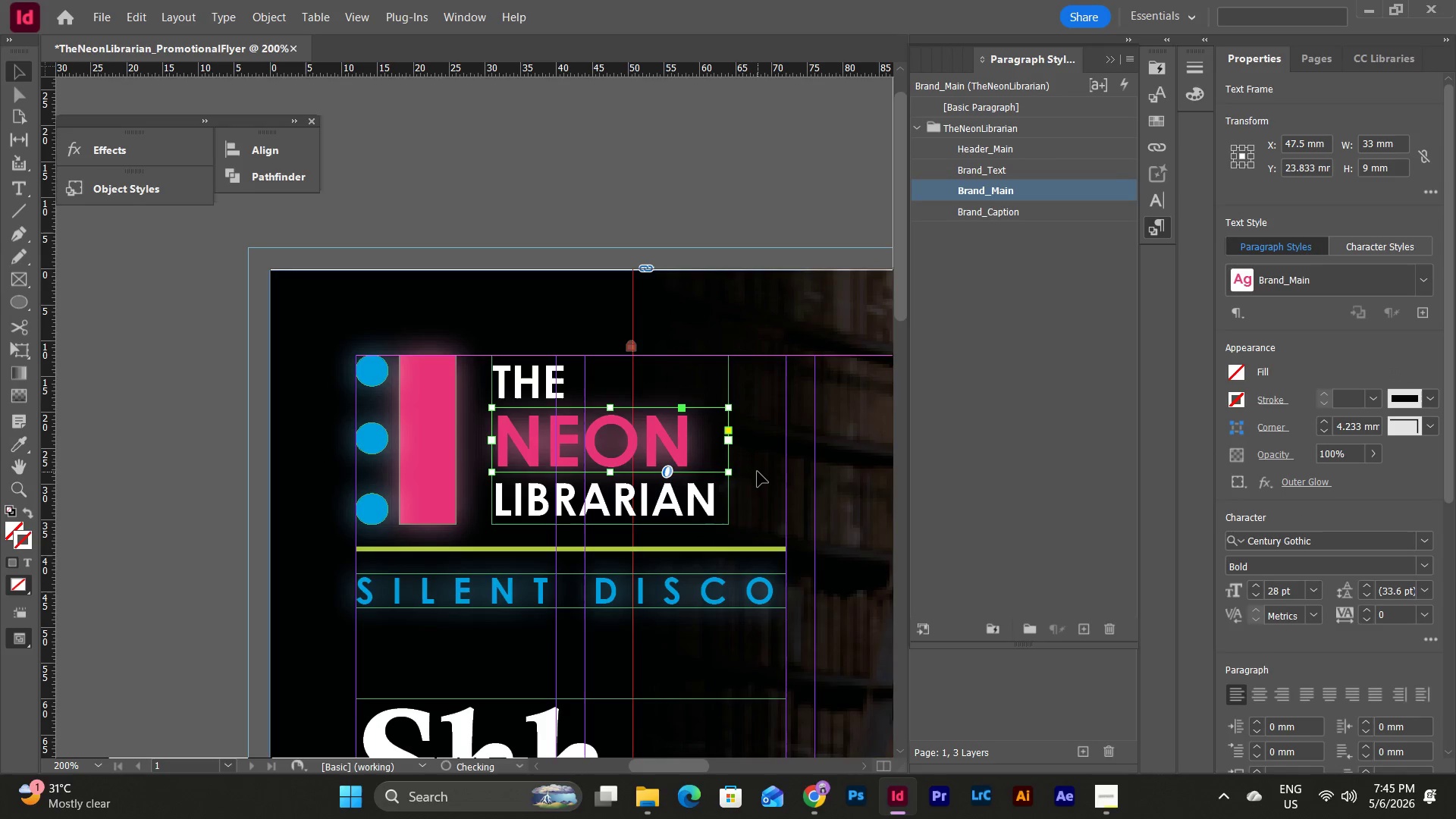 
left_click([758, 472])
 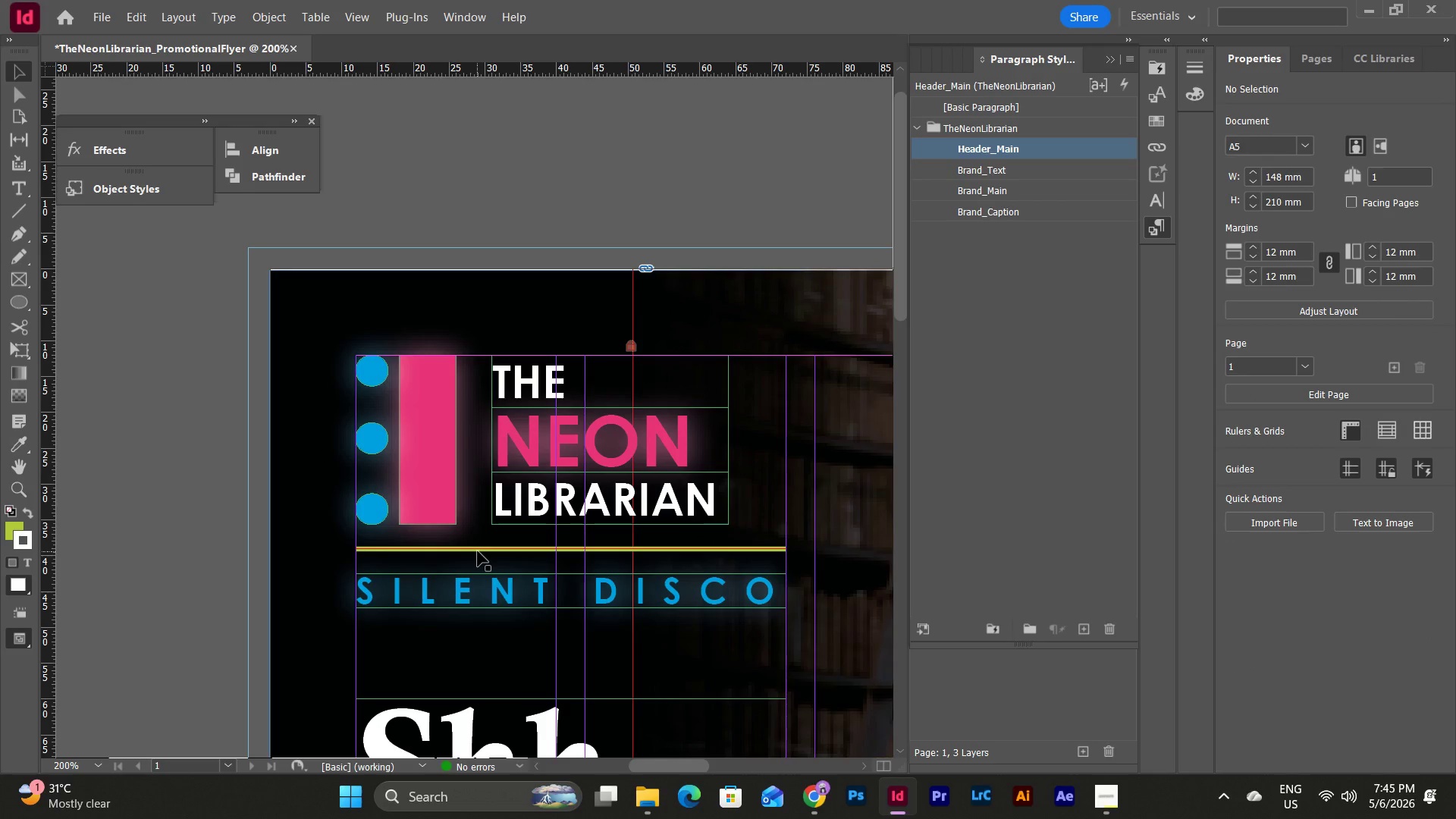 
left_click([478, 551])
 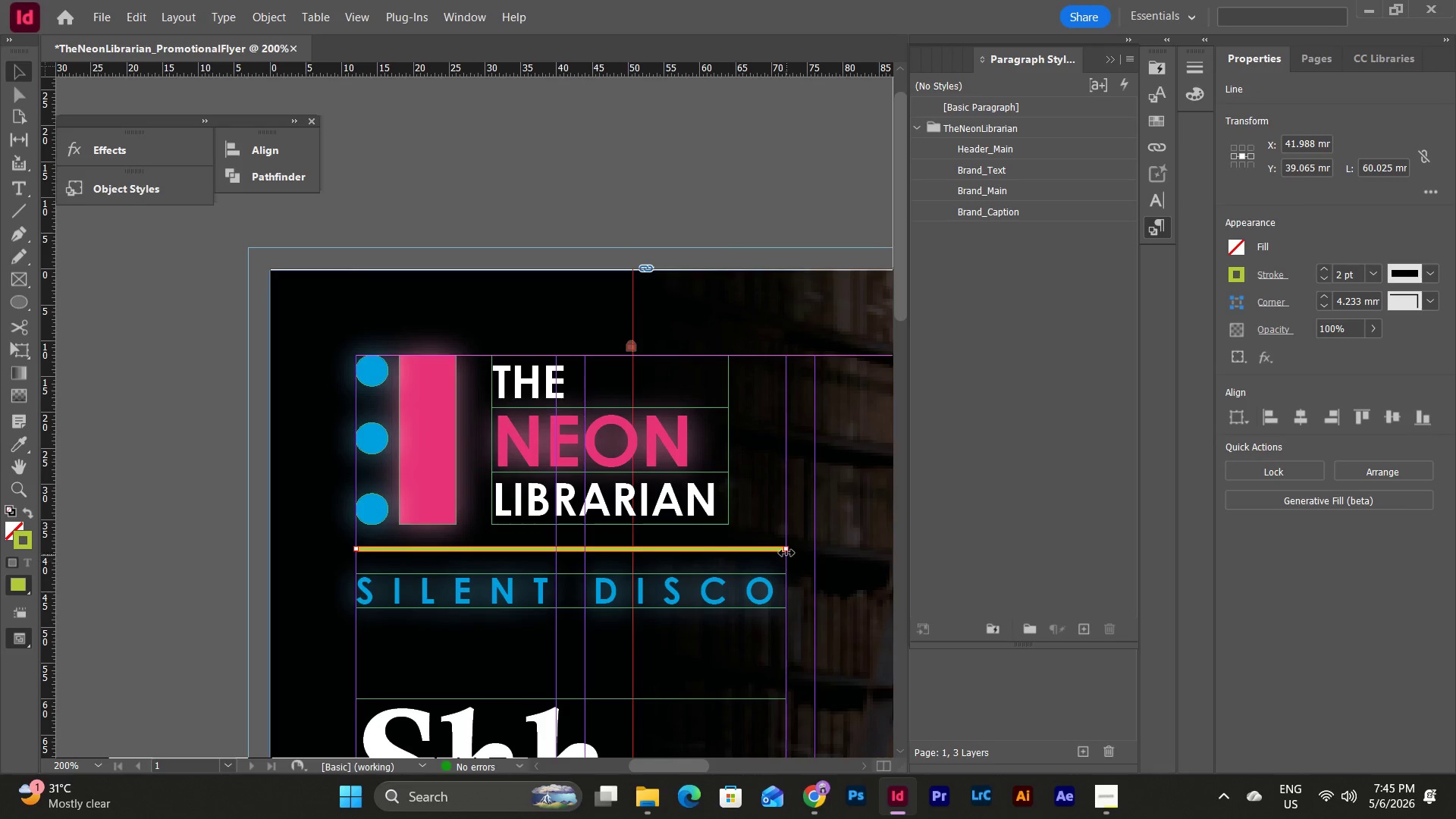 
left_click_drag(start_coordinate=[786, 550], to_coordinate=[729, 554])
 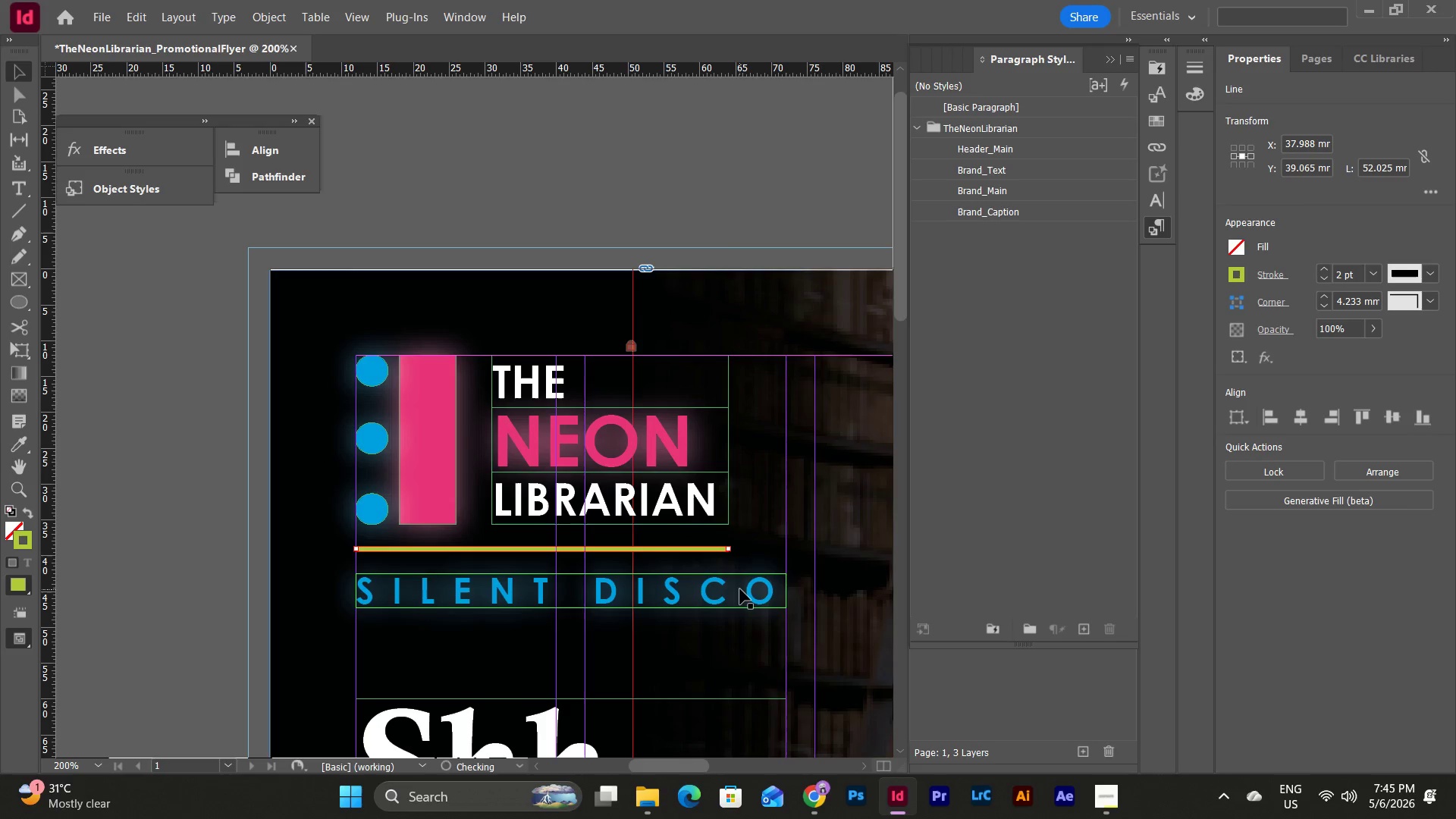 
left_click([740, 589])
 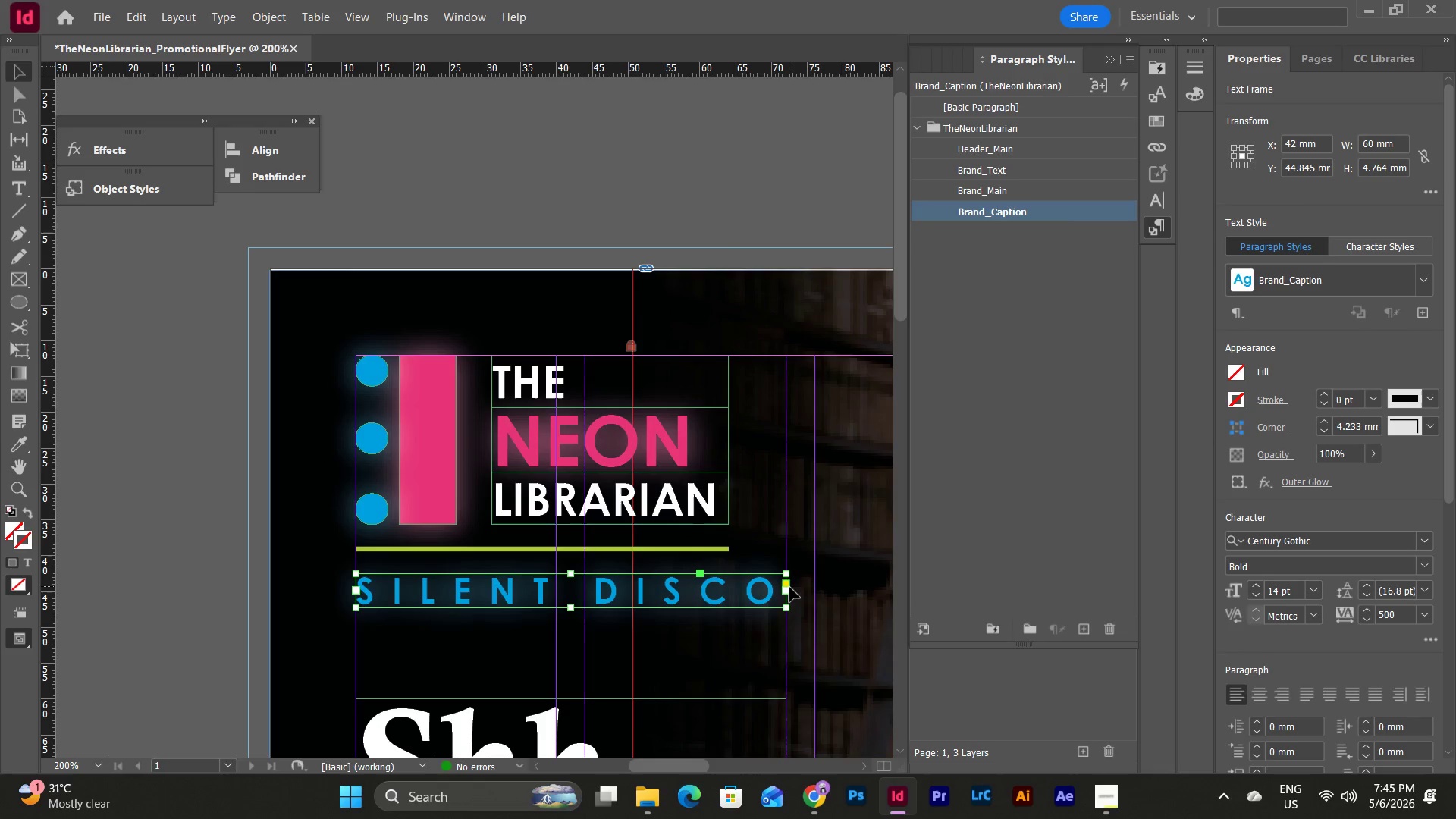 
left_click_drag(start_coordinate=[788, 592], to_coordinate=[733, 595])
 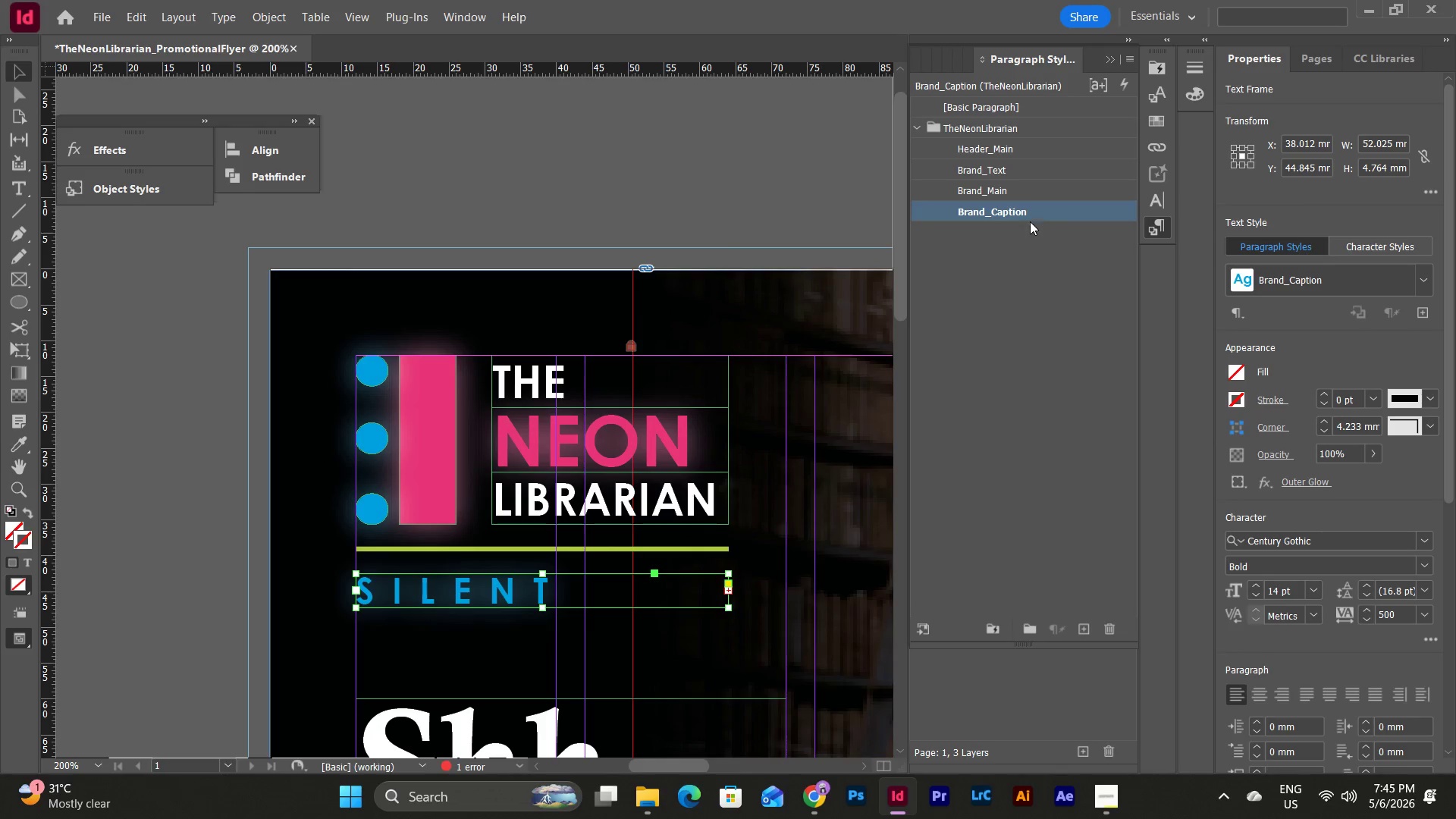 
double_click([1030, 215])
 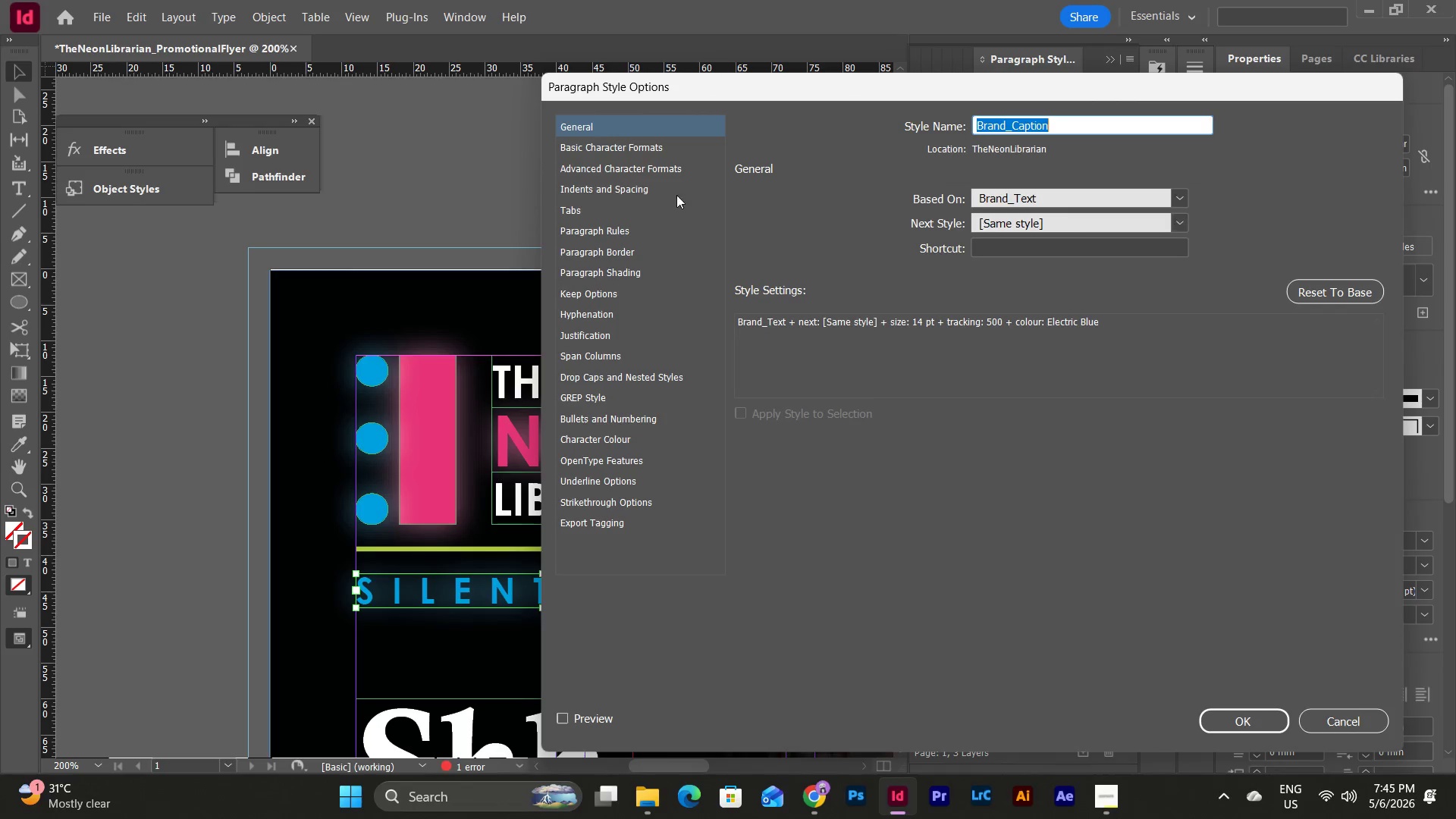 
left_click([629, 141])
 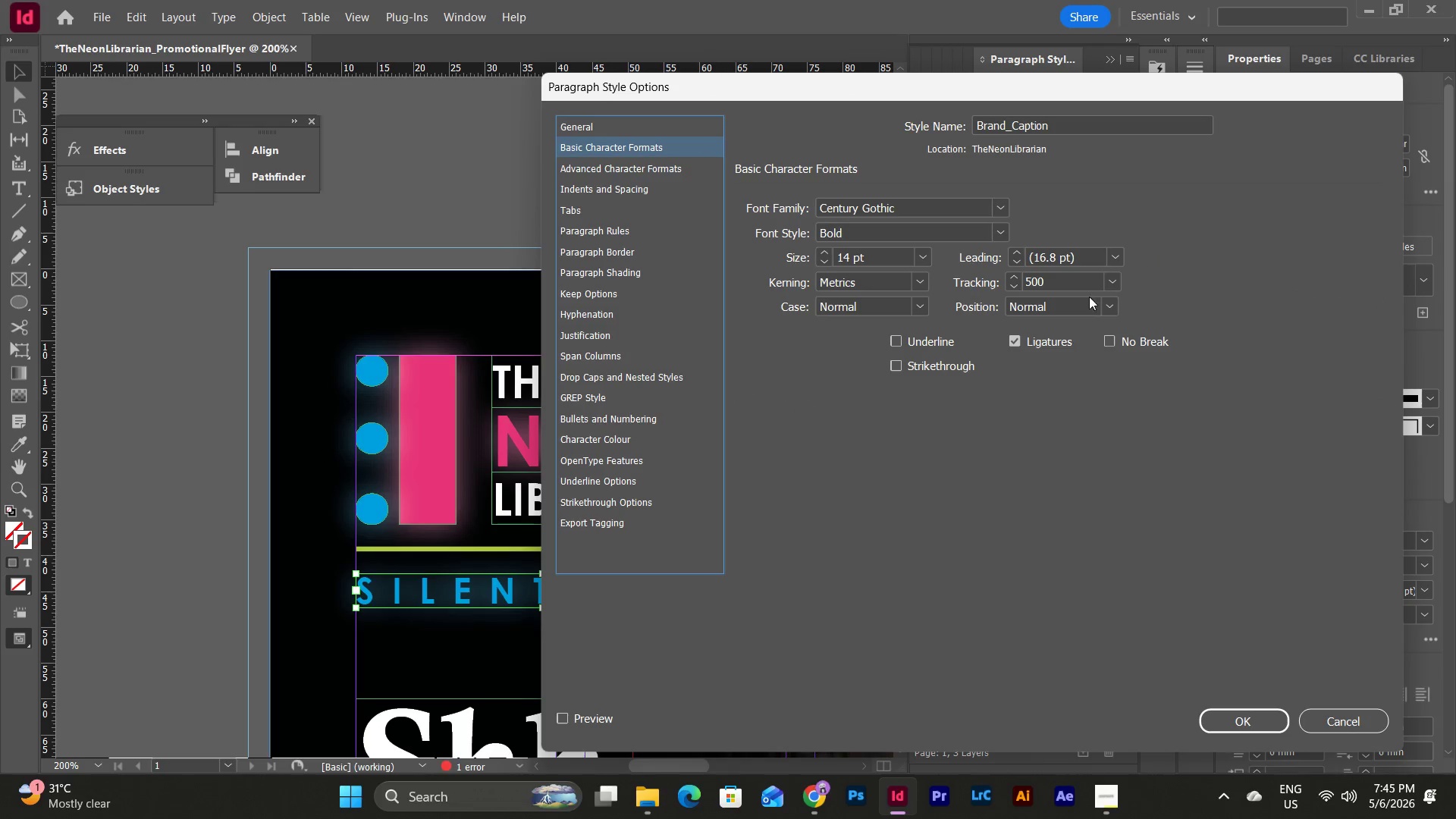 
double_click([1062, 285])
 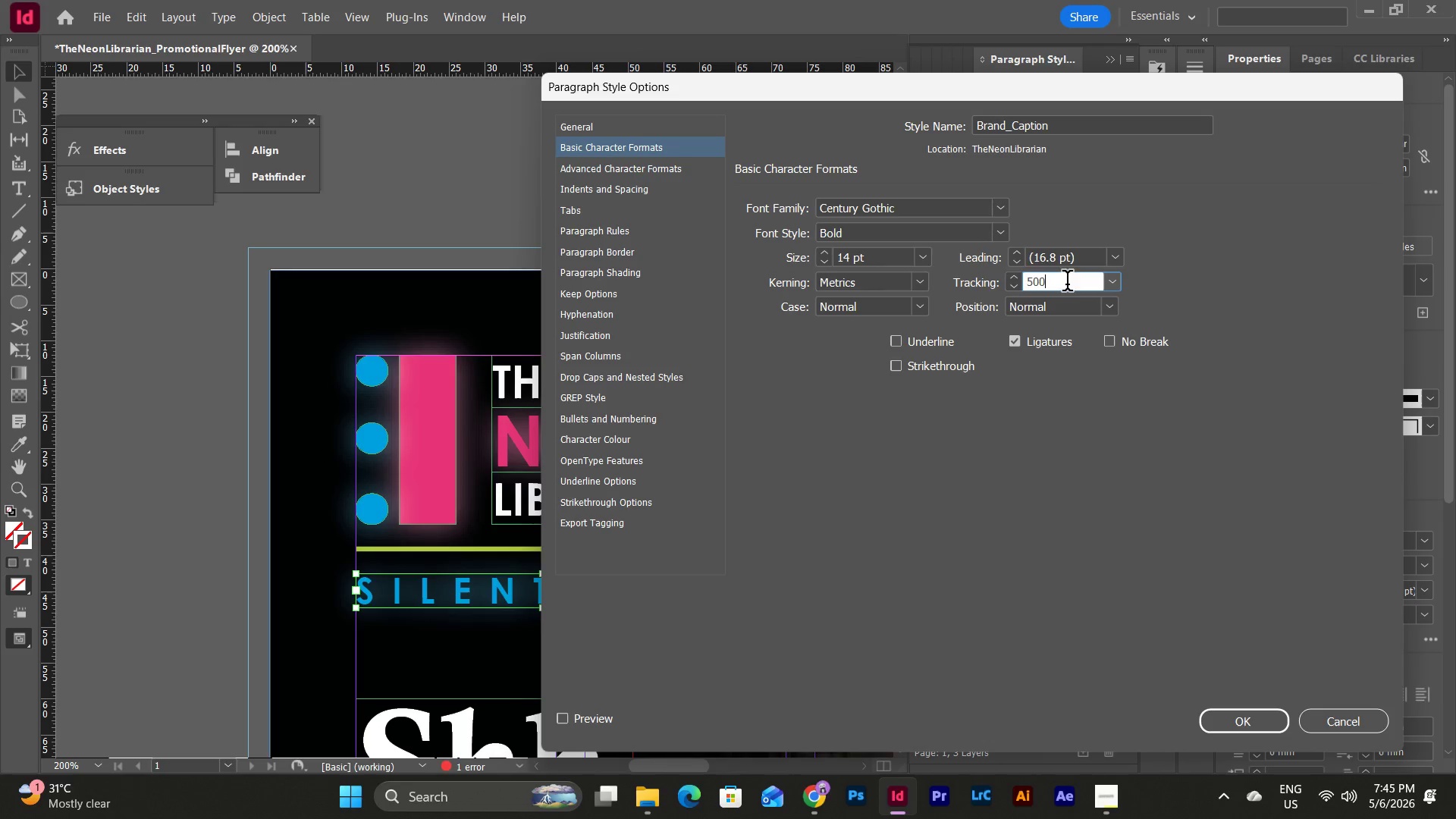 
left_click_drag(start_coordinate=[1072, 284], to_coordinate=[991, 278])
 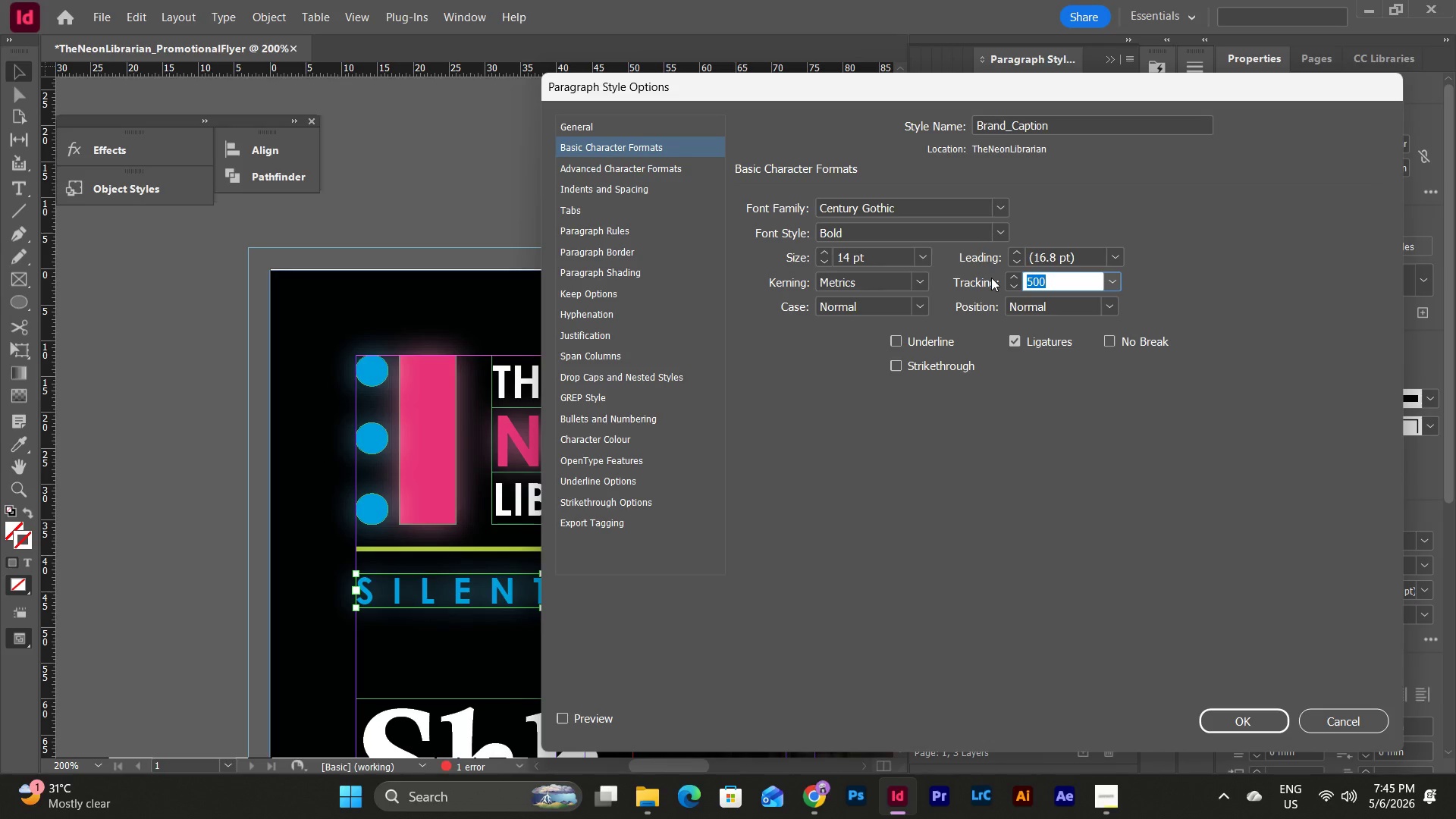 
key(Numpad4)
 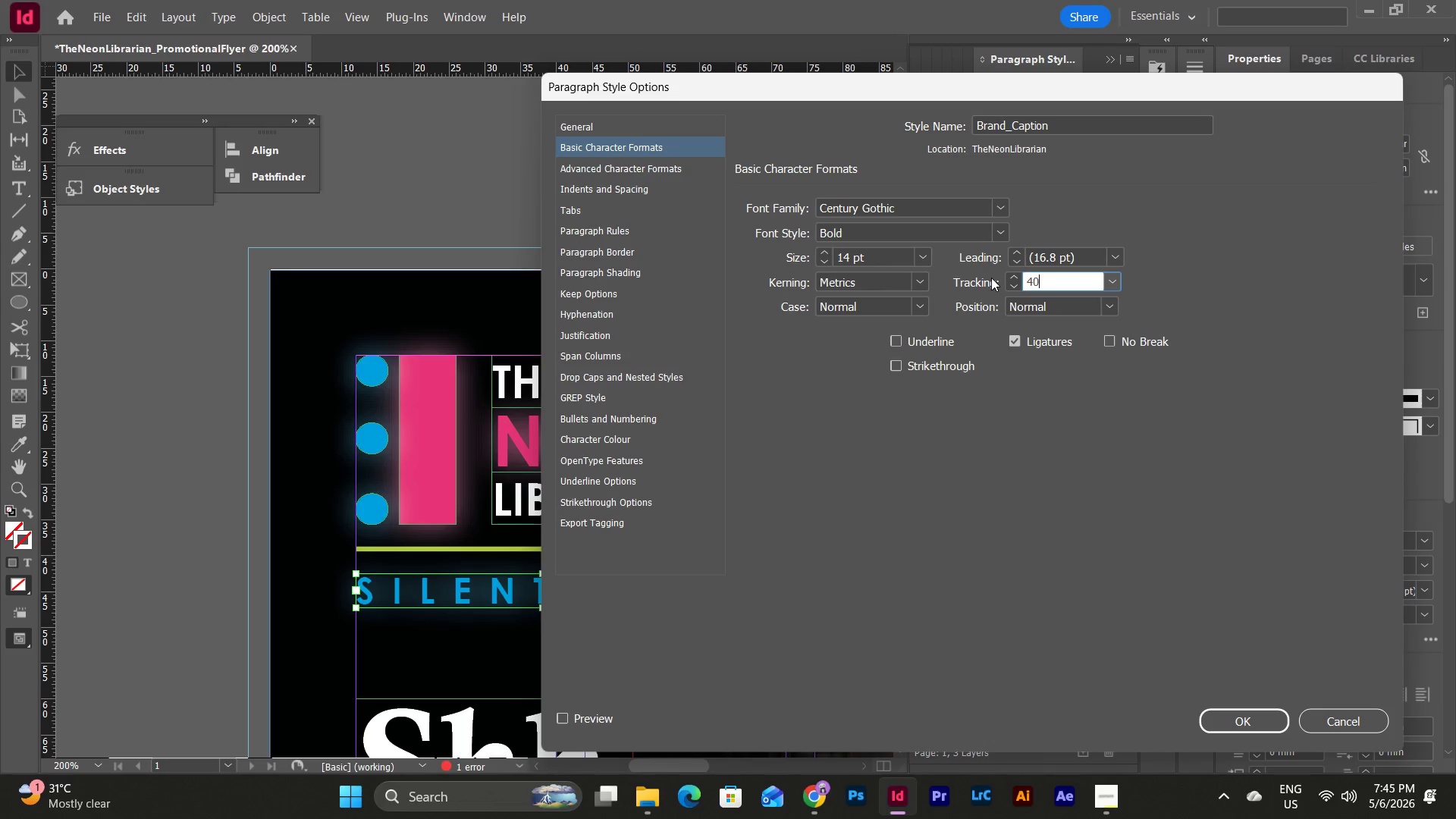 
key(Numpad0)
 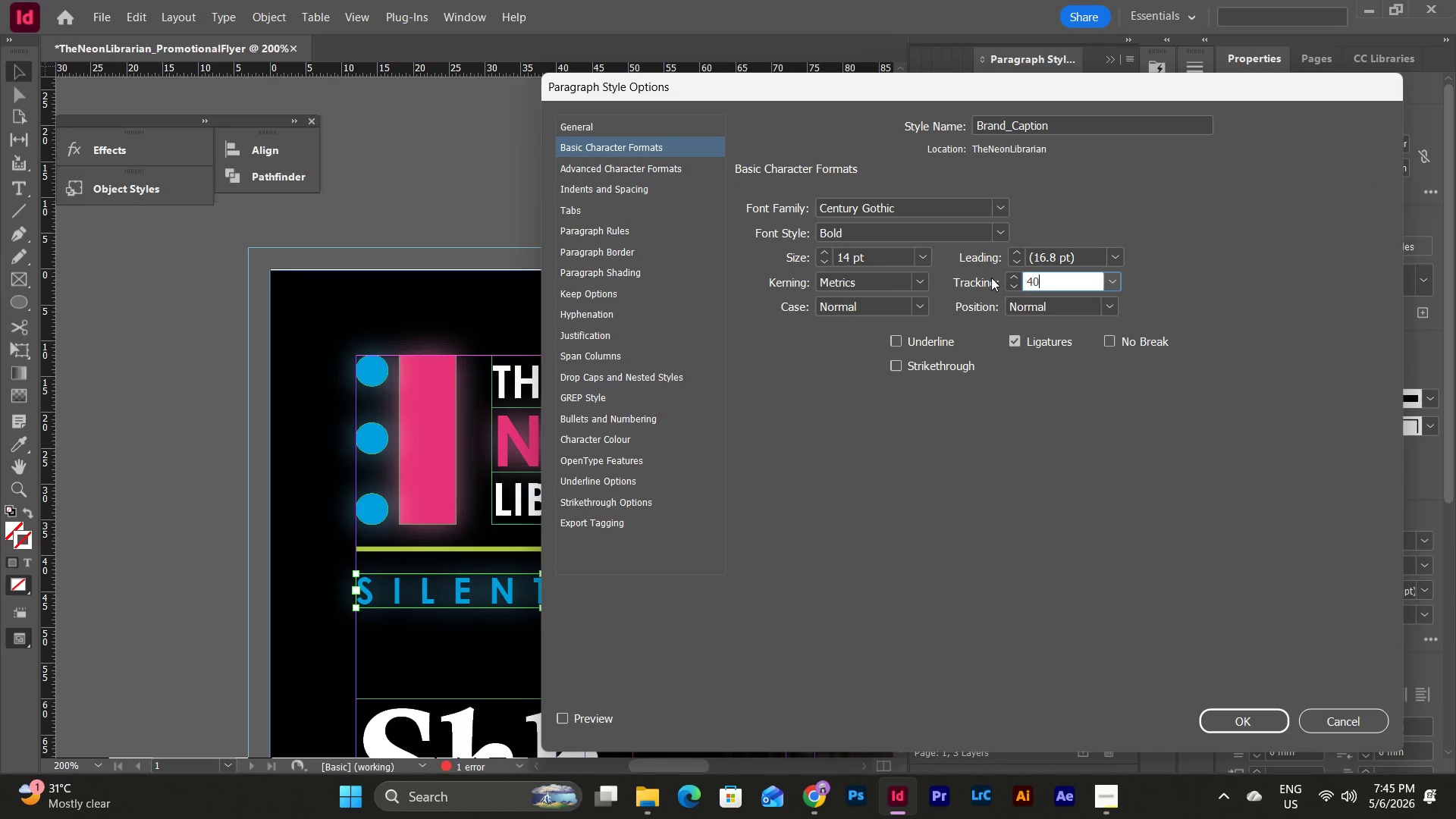 
key(Numpad0)
 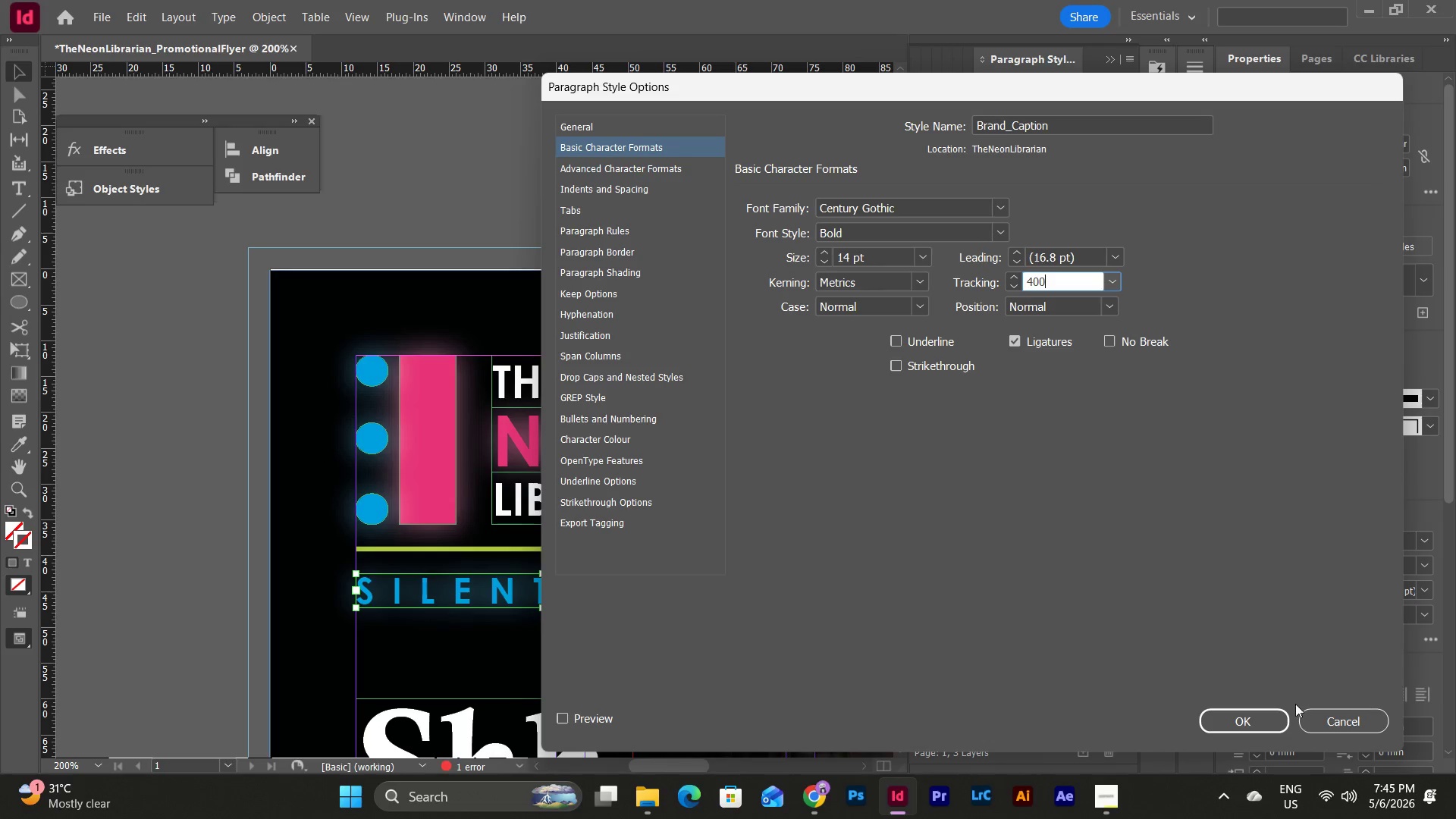 
left_click([1248, 714])
 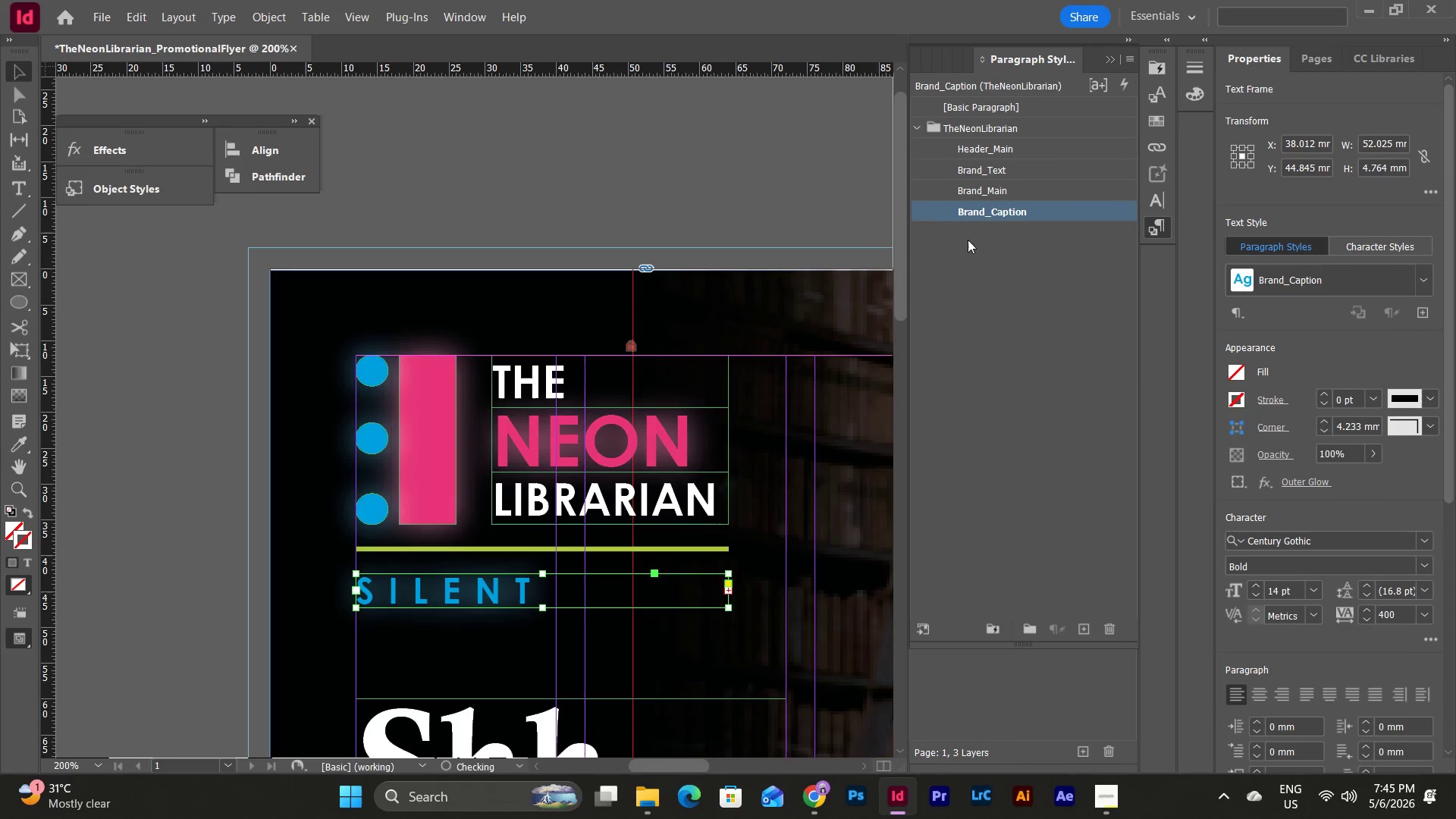 
double_click([986, 219])
 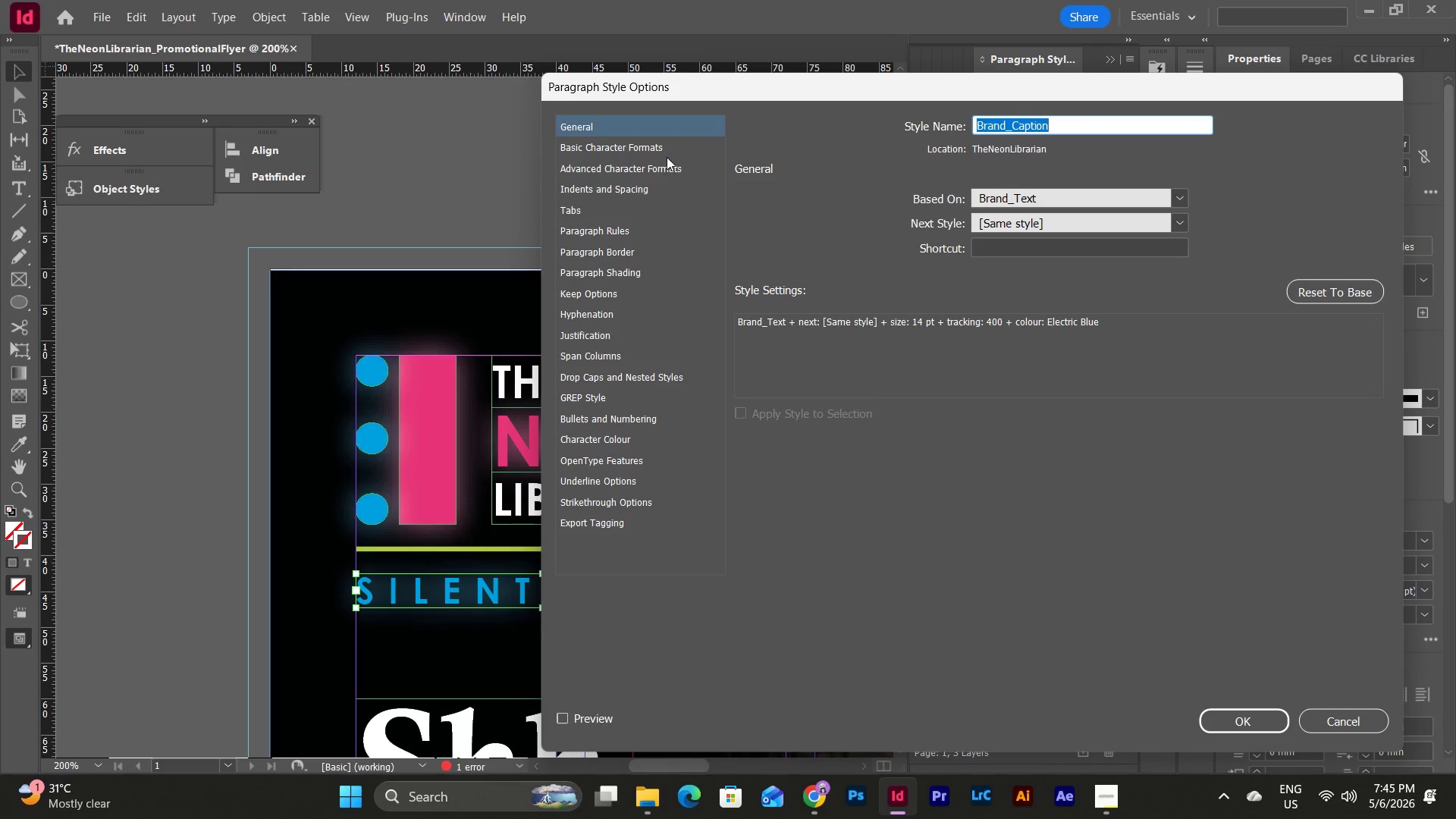 
left_click([667, 156])
 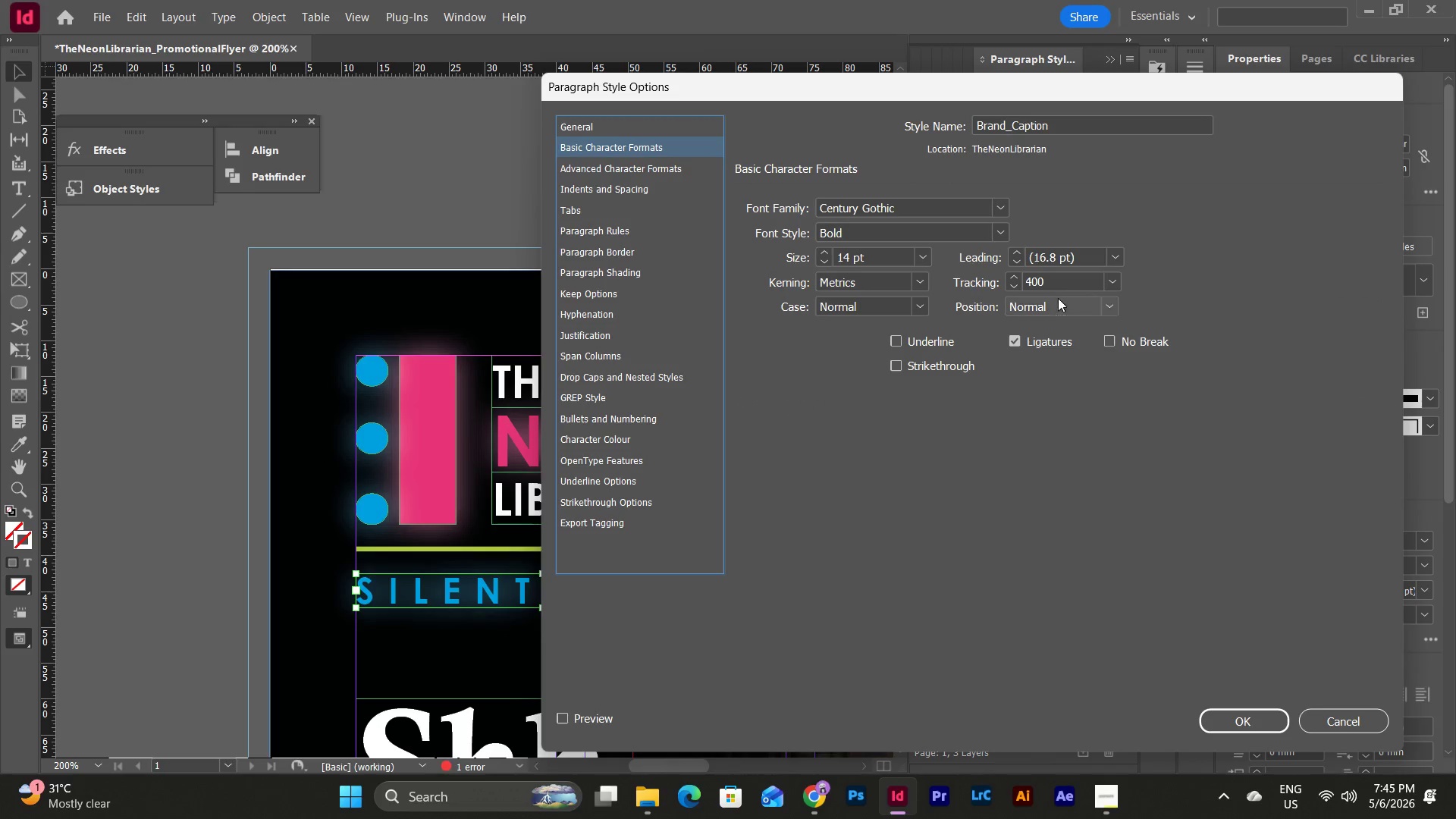 
double_click([1061, 275])
 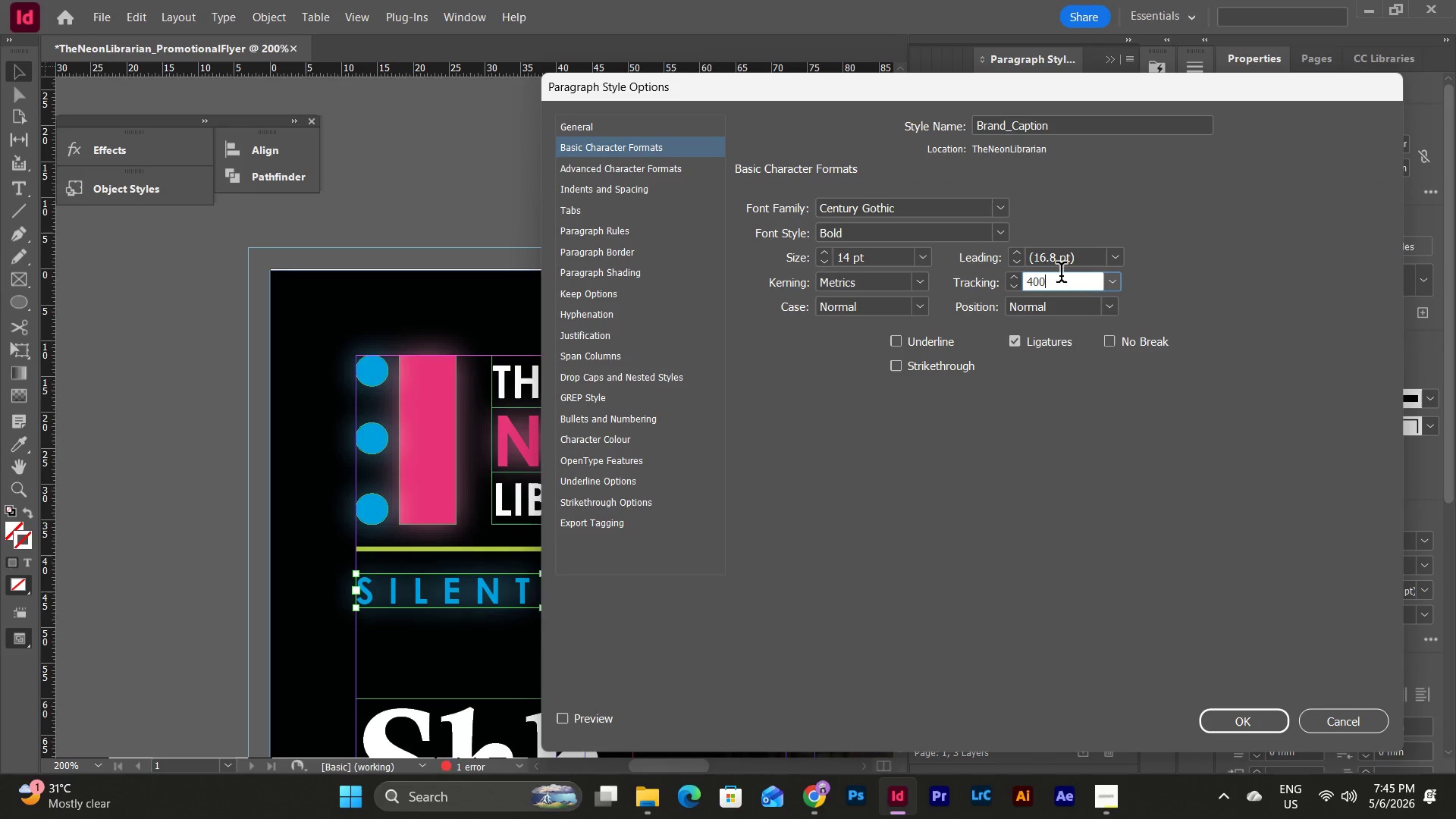 
left_click_drag(start_coordinate=[1061, 275], to_coordinate=[1026, 276])
 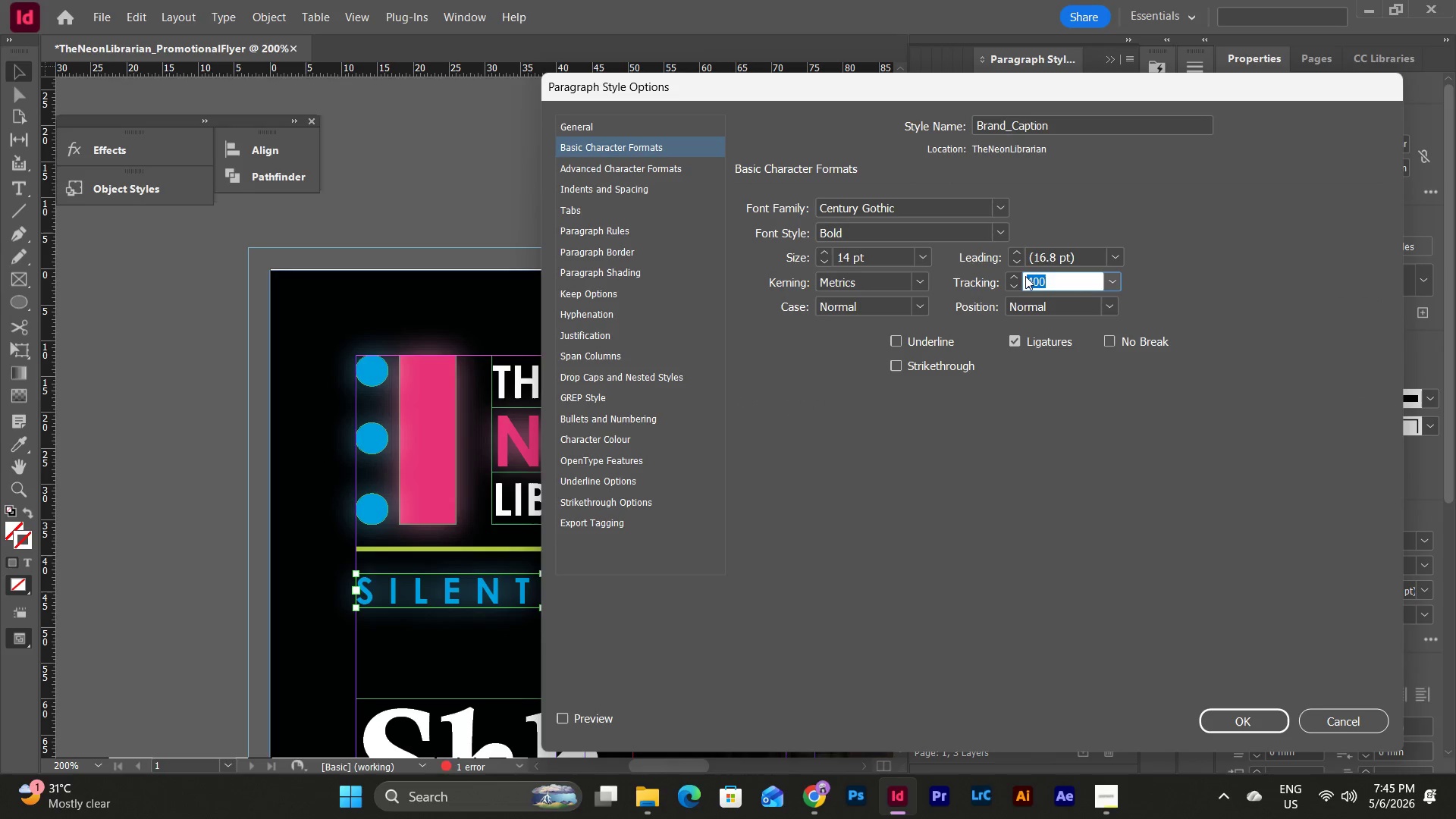 
key(Numpad3)
 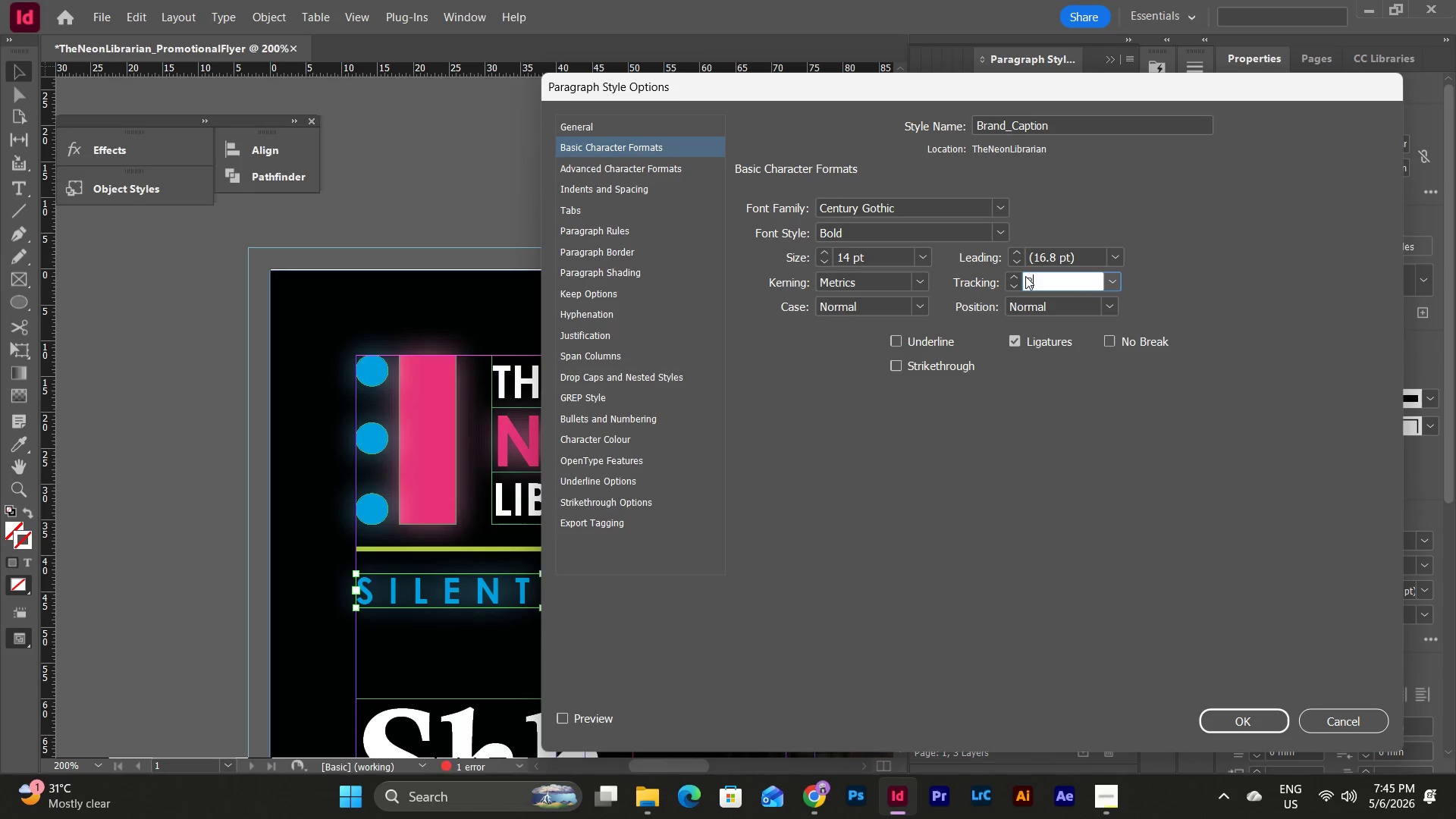 
key(Numpad0)
 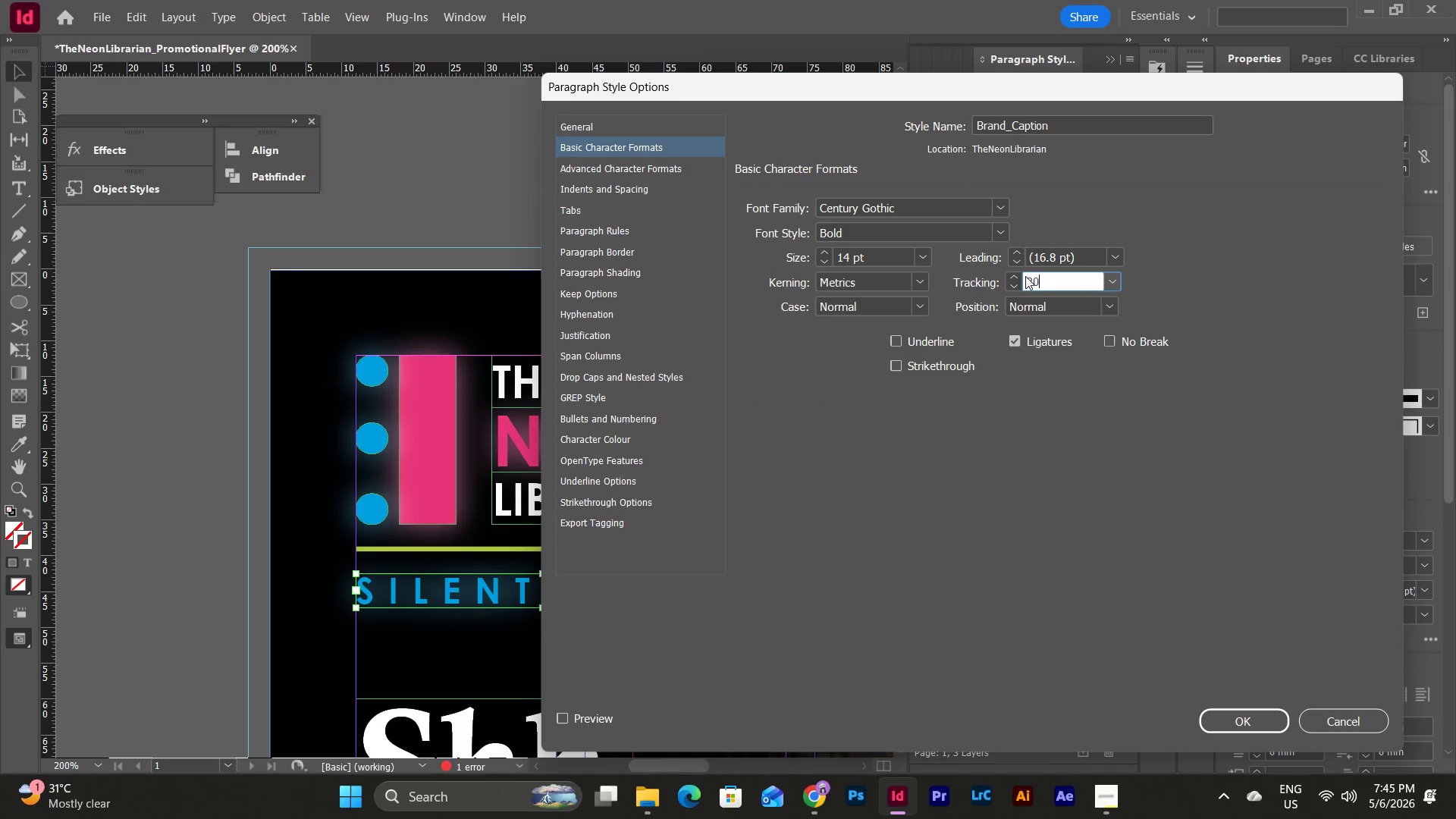 
key(Numpad0)
 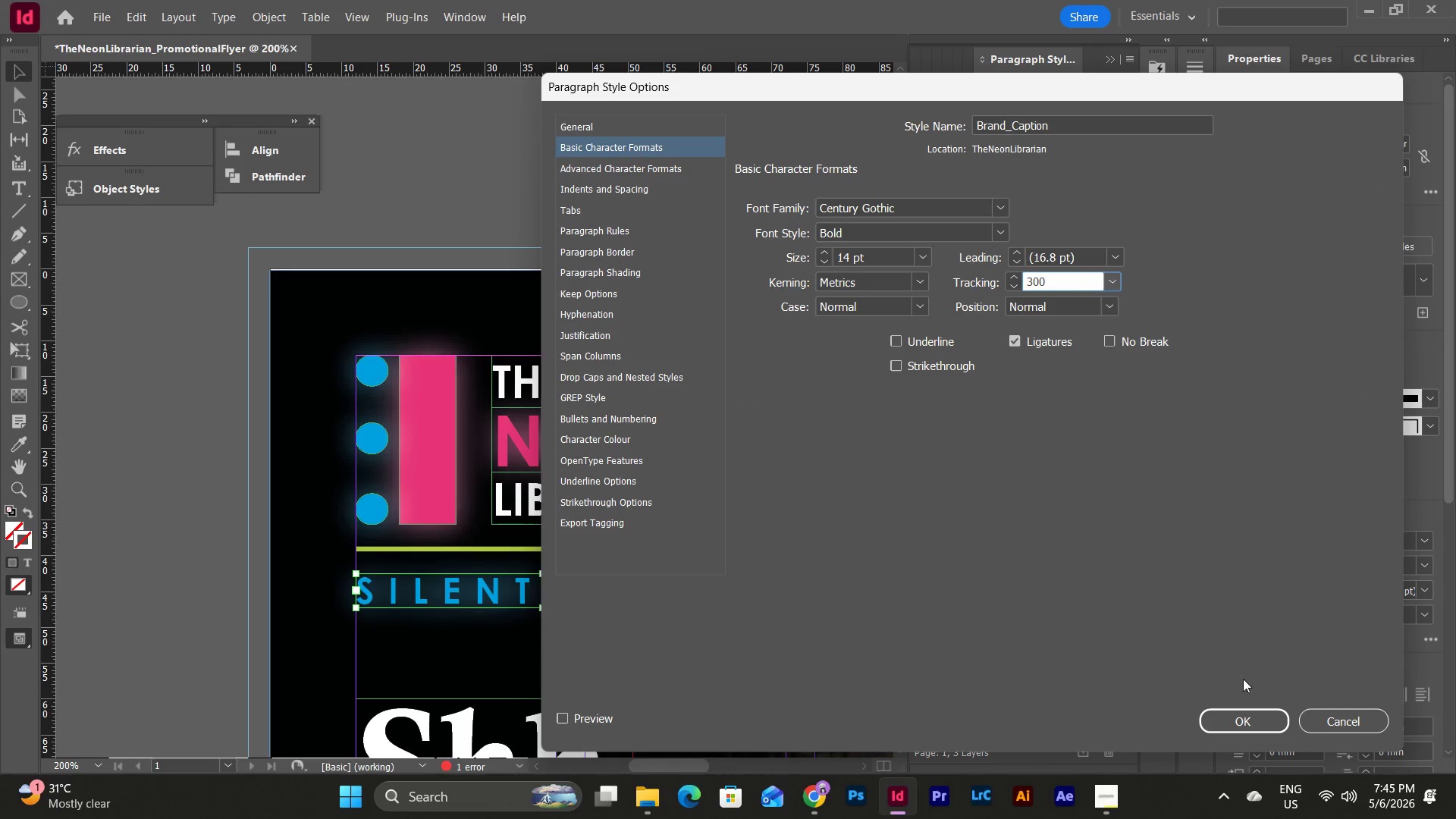 
left_click([1215, 720])
 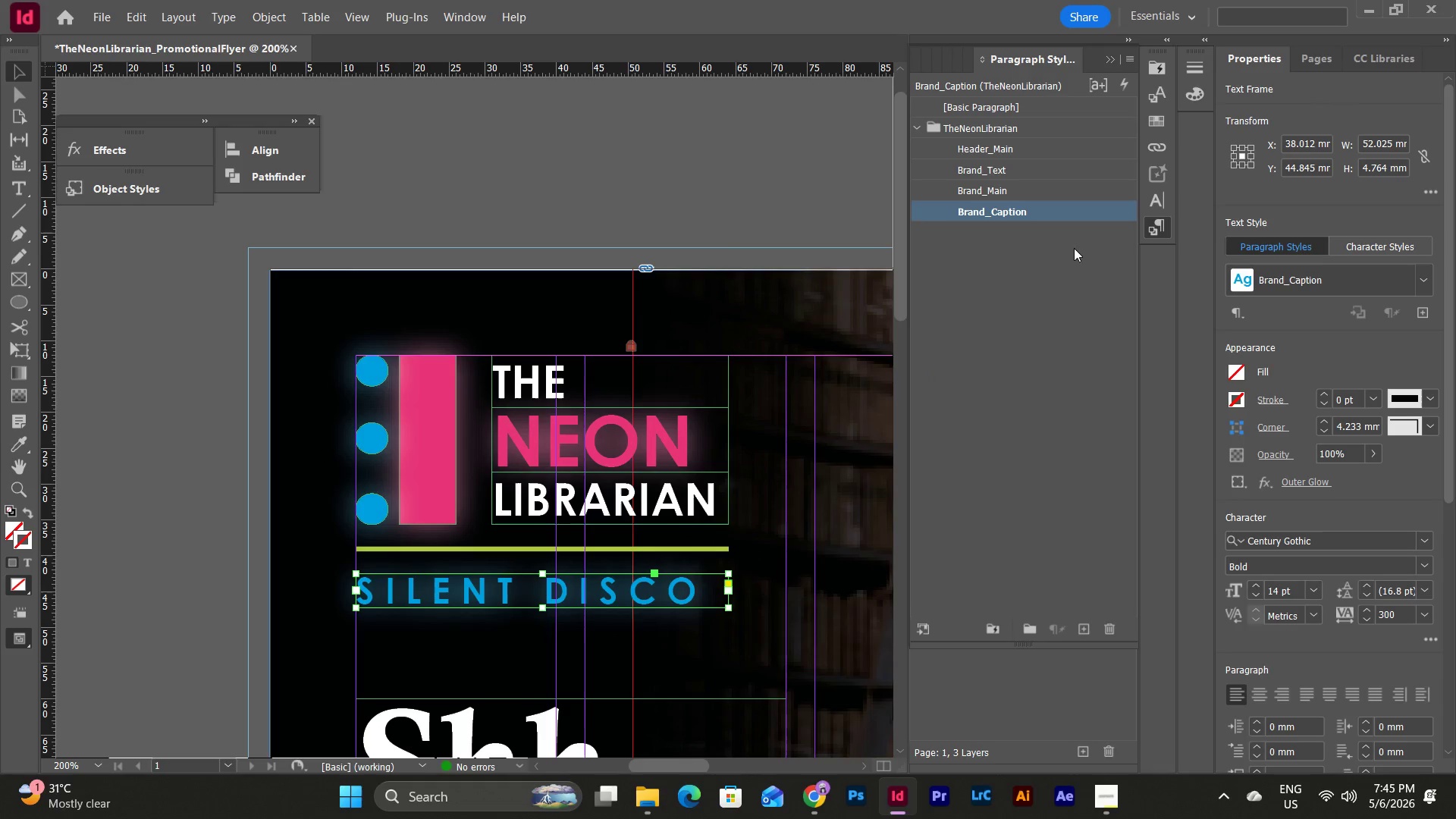 
double_click([1064, 215])
 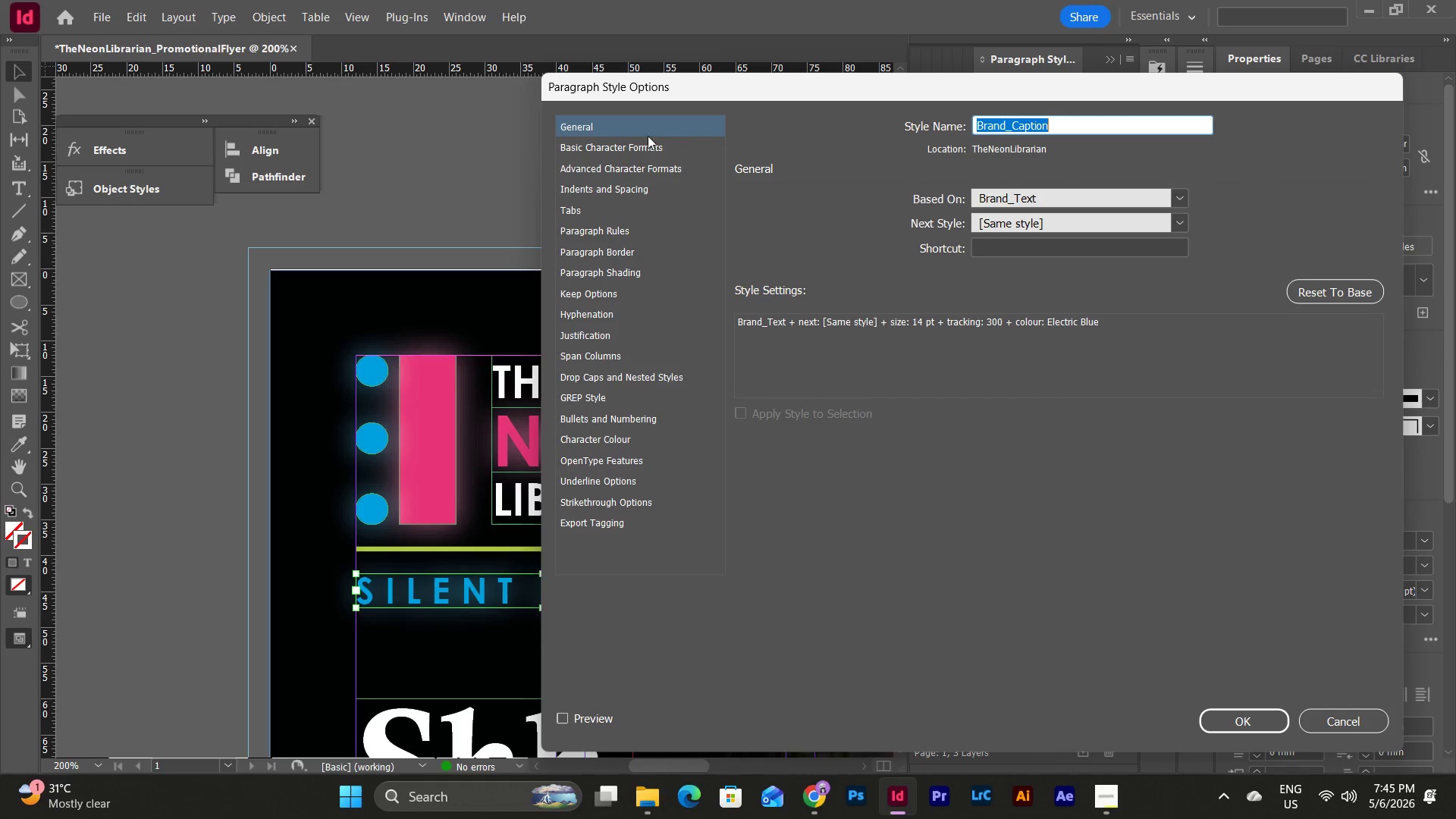 
left_click([636, 152])
 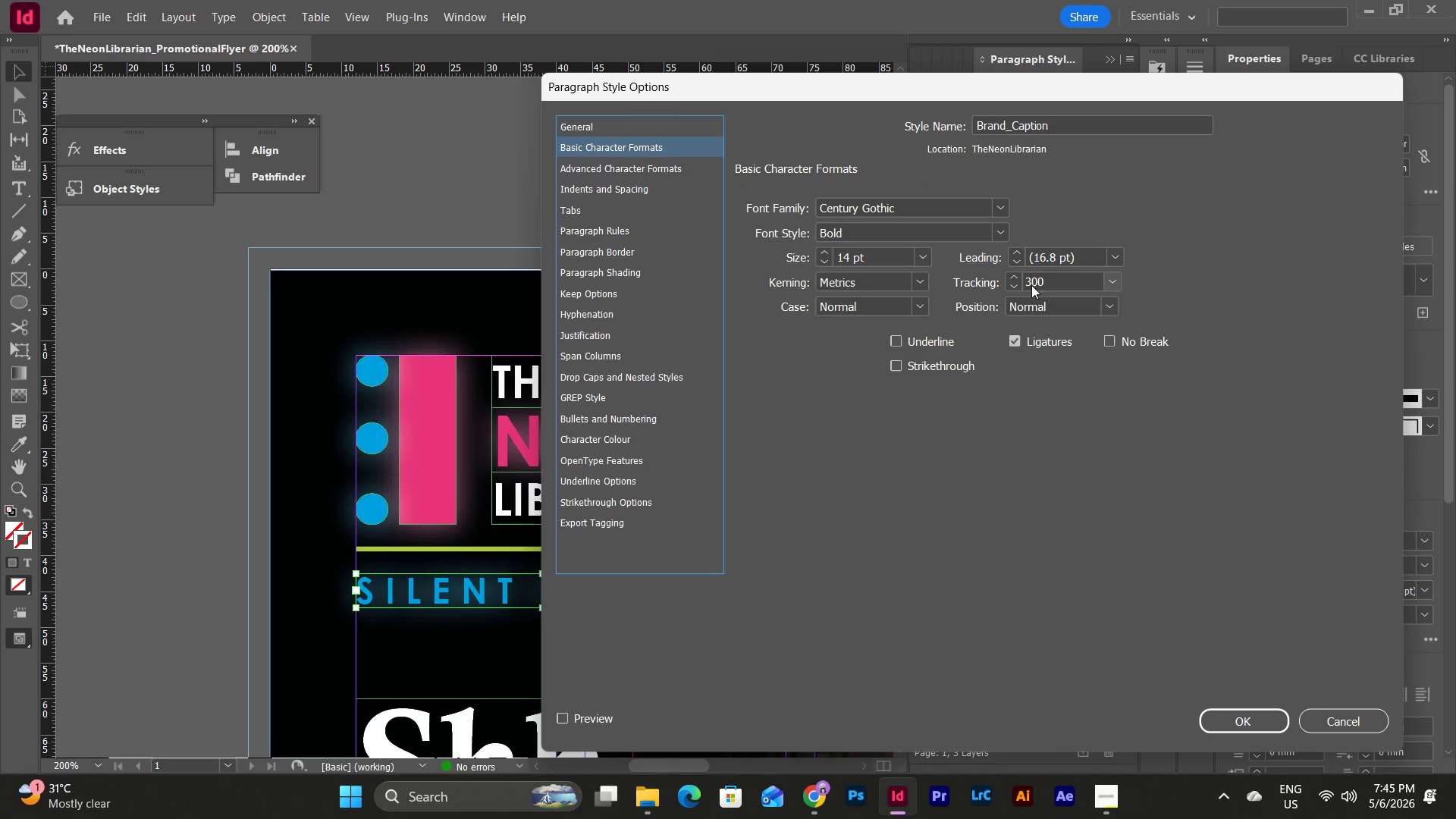 
double_click([1044, 278])
 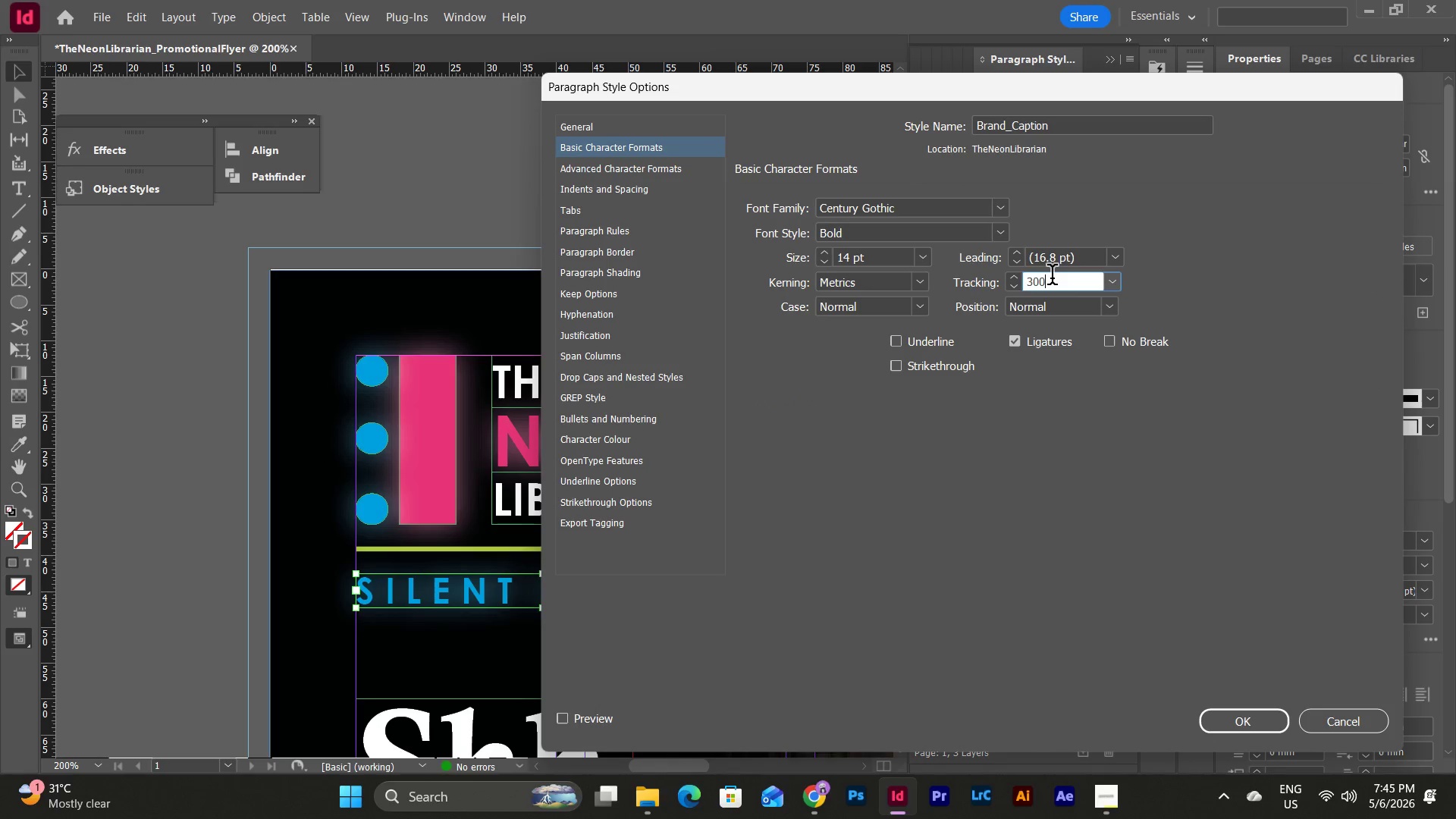 
left_click_drag(start_coordinate=[1052, 278], to_coordinate=[1003, 289])
 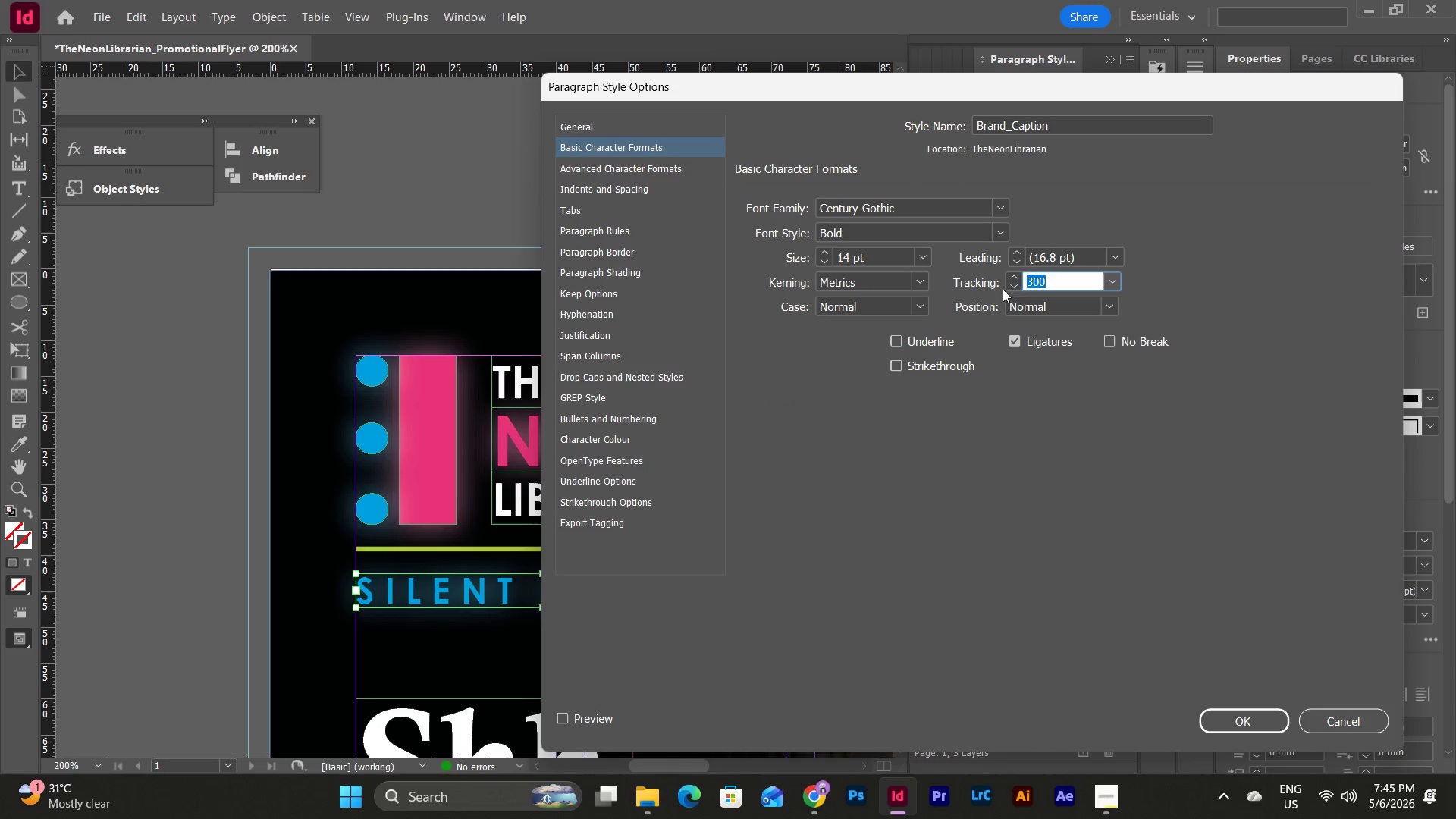 
key(Numpad3)
 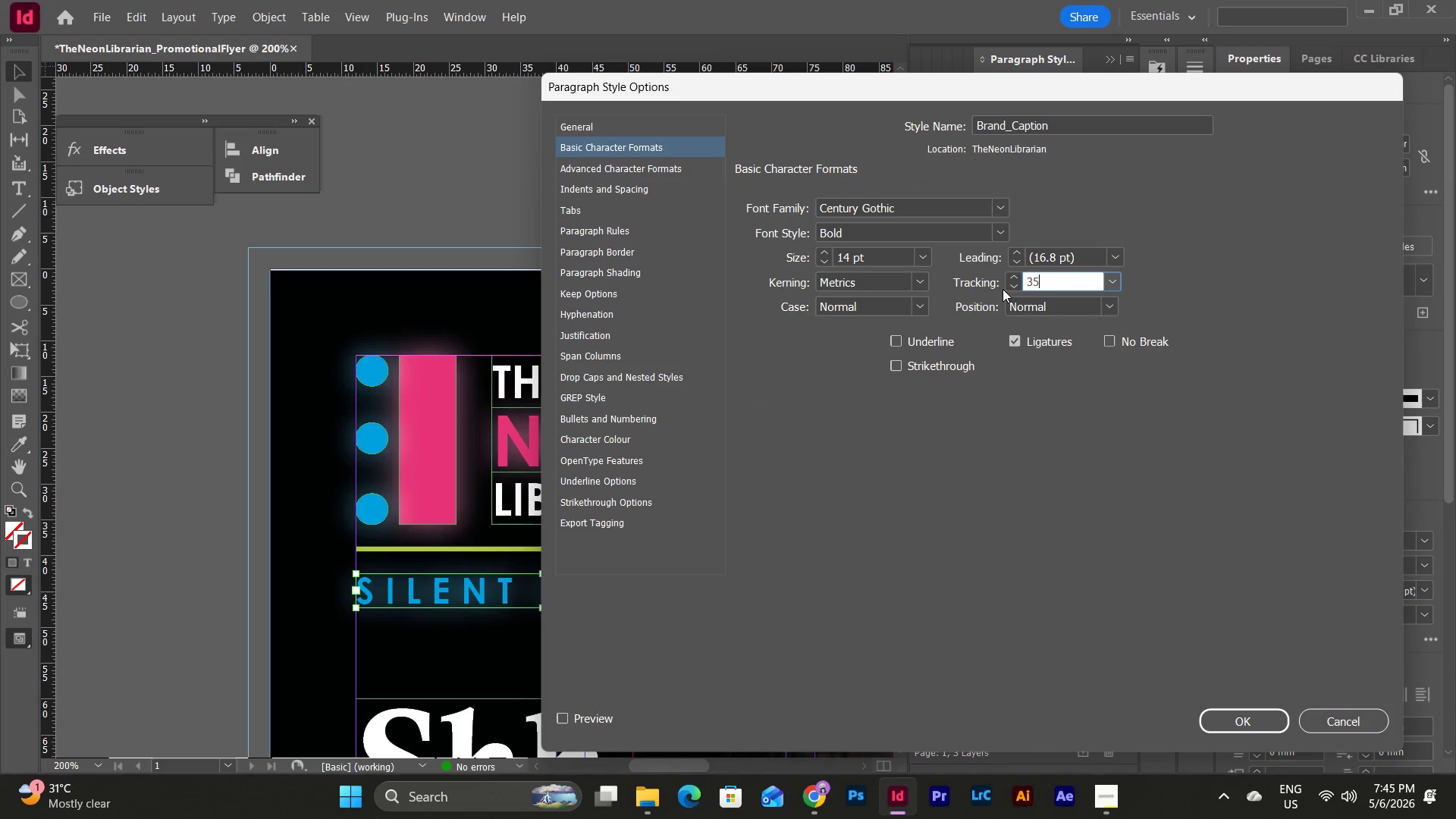 
key(Numpad5)
 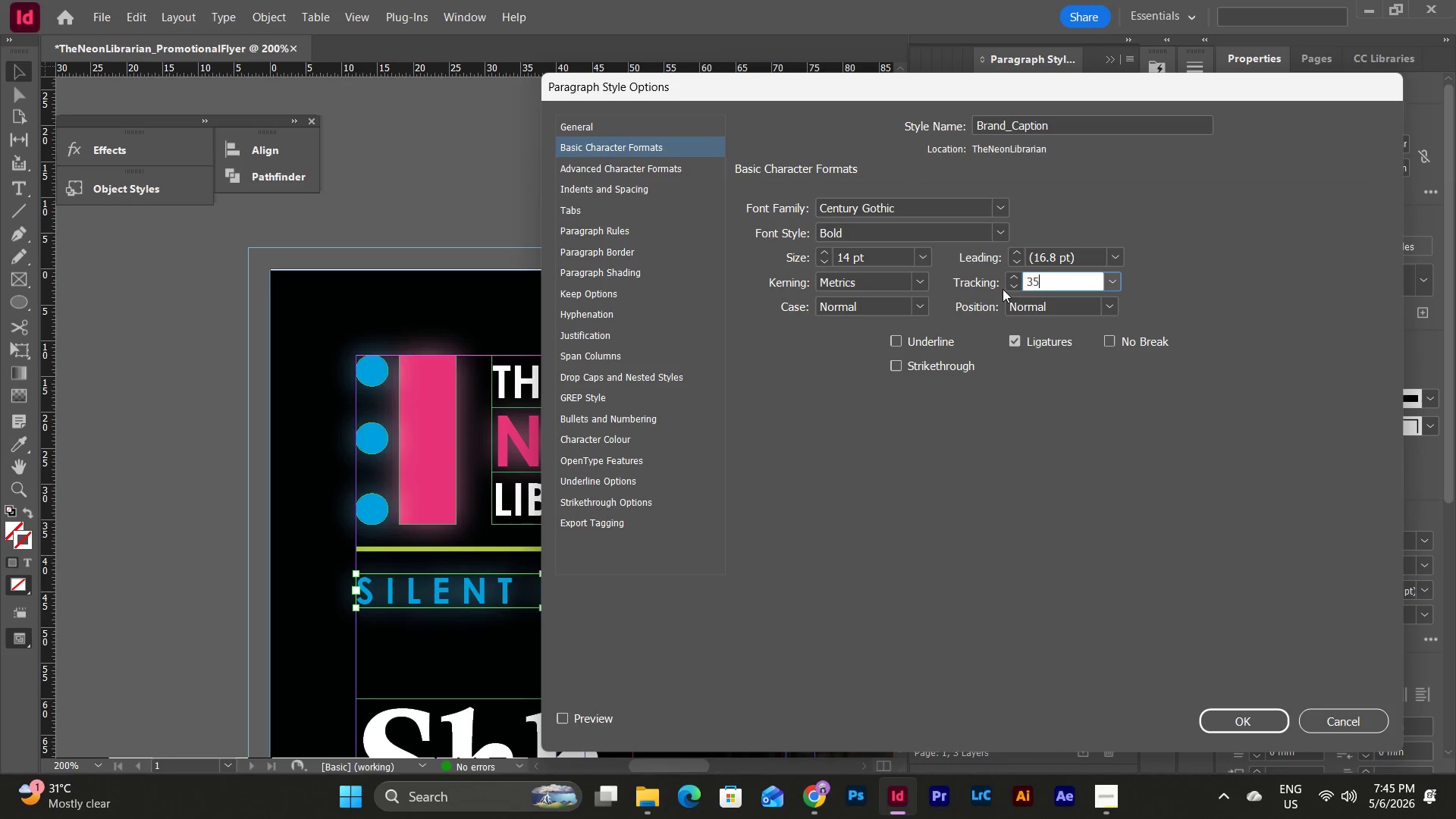 
key(Numpad0)
 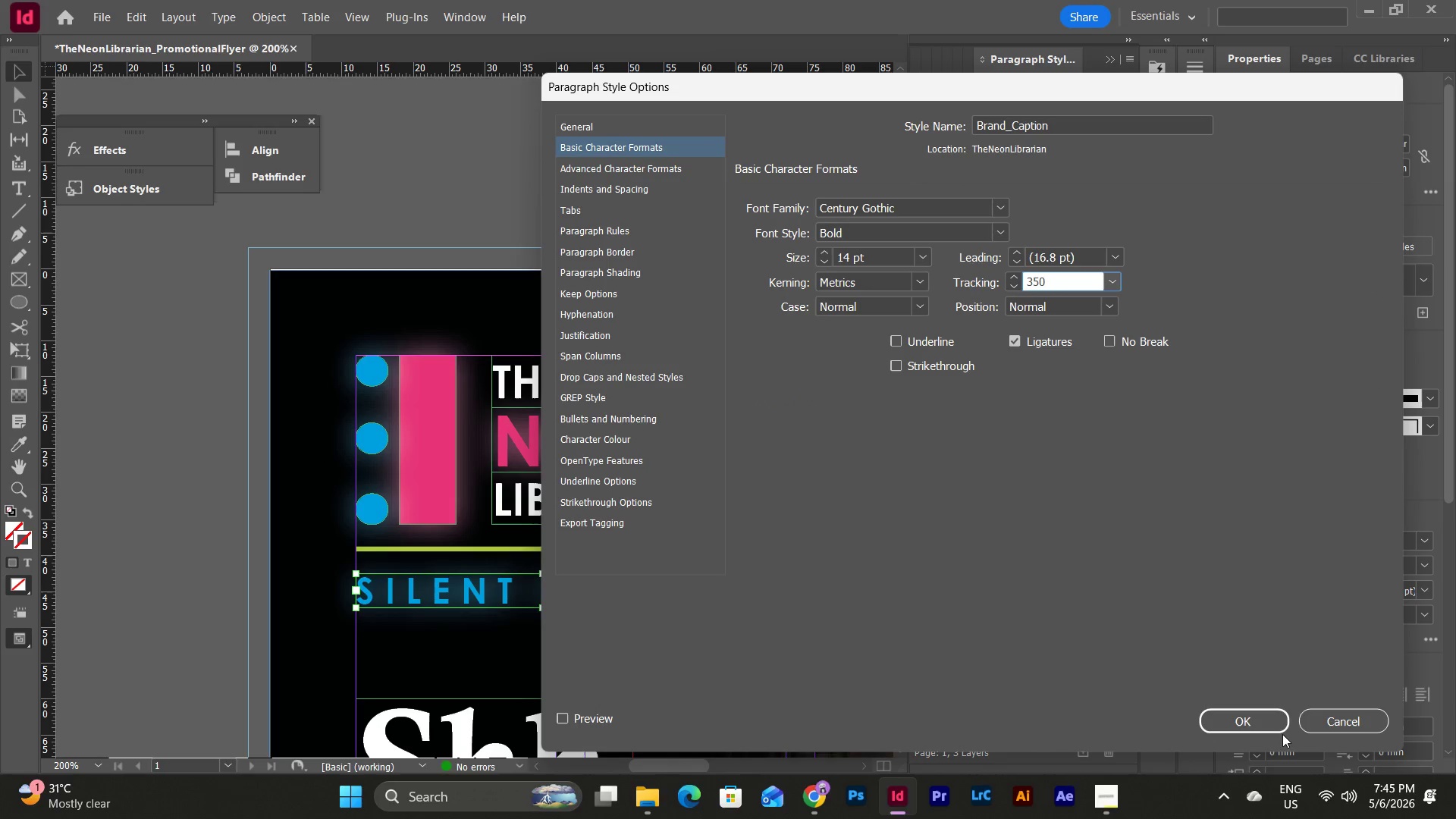 
left_click([1263, 730])
 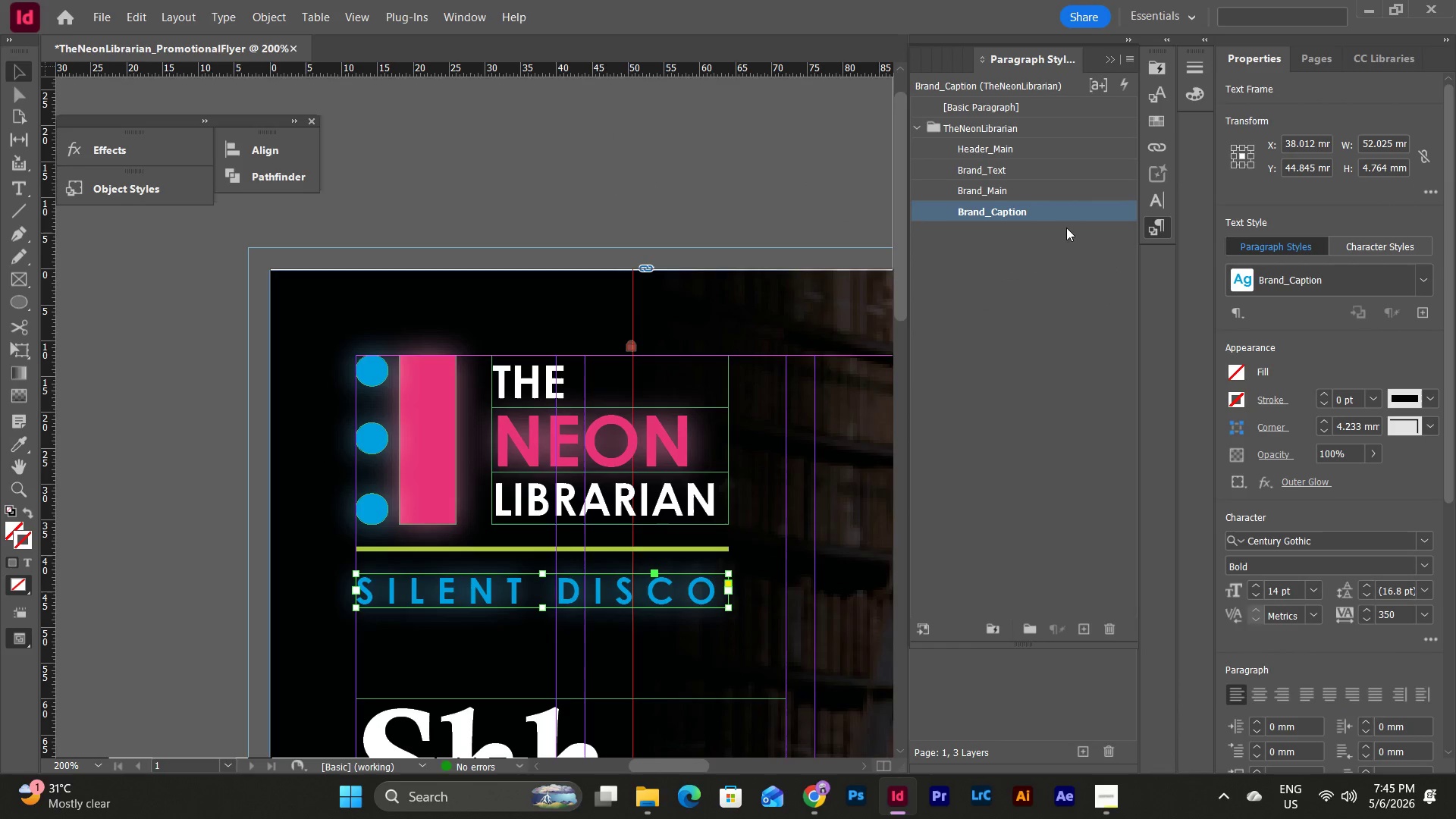 
double_click([1065, 215])
 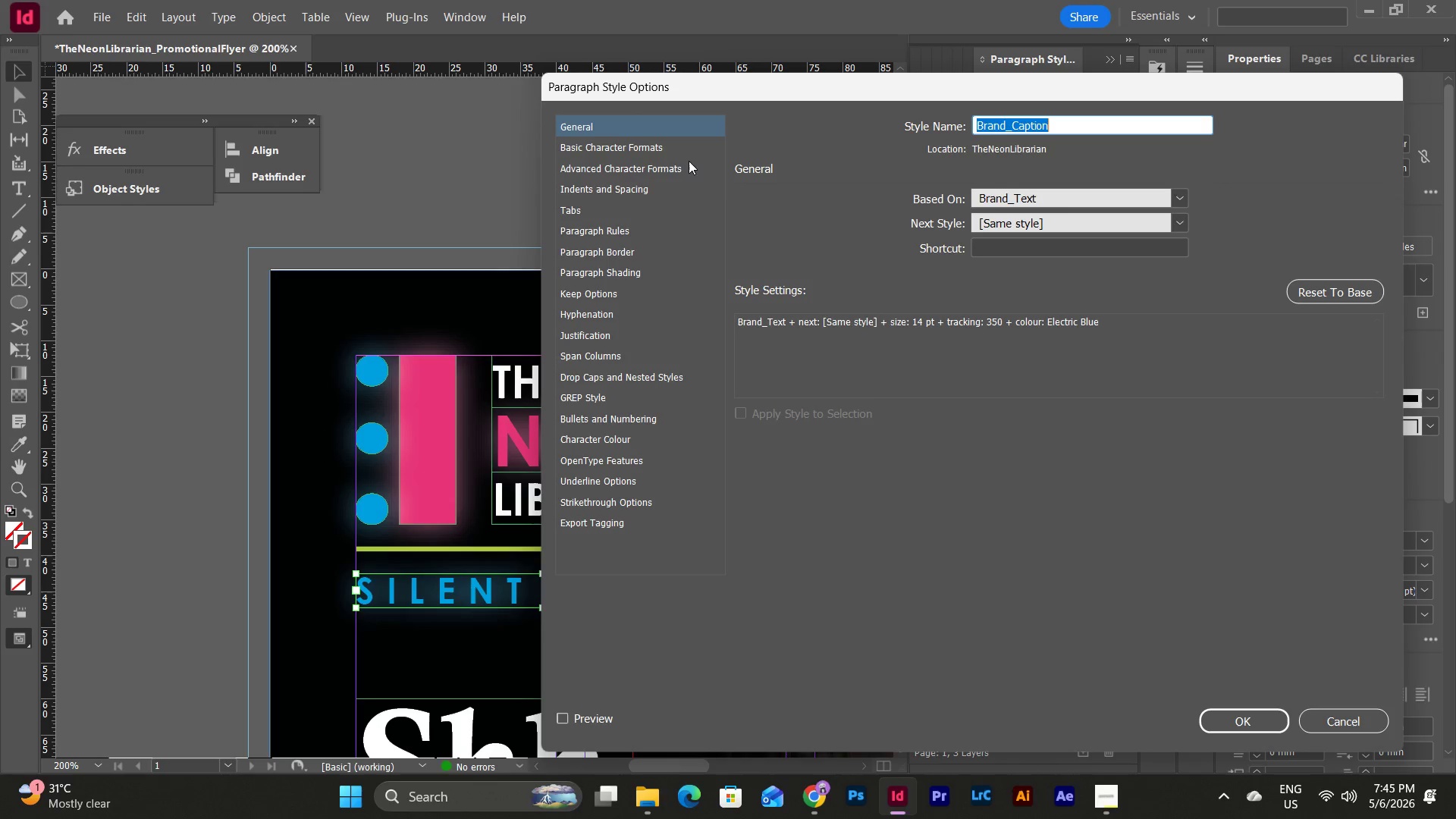 
left_click([649, 140])
 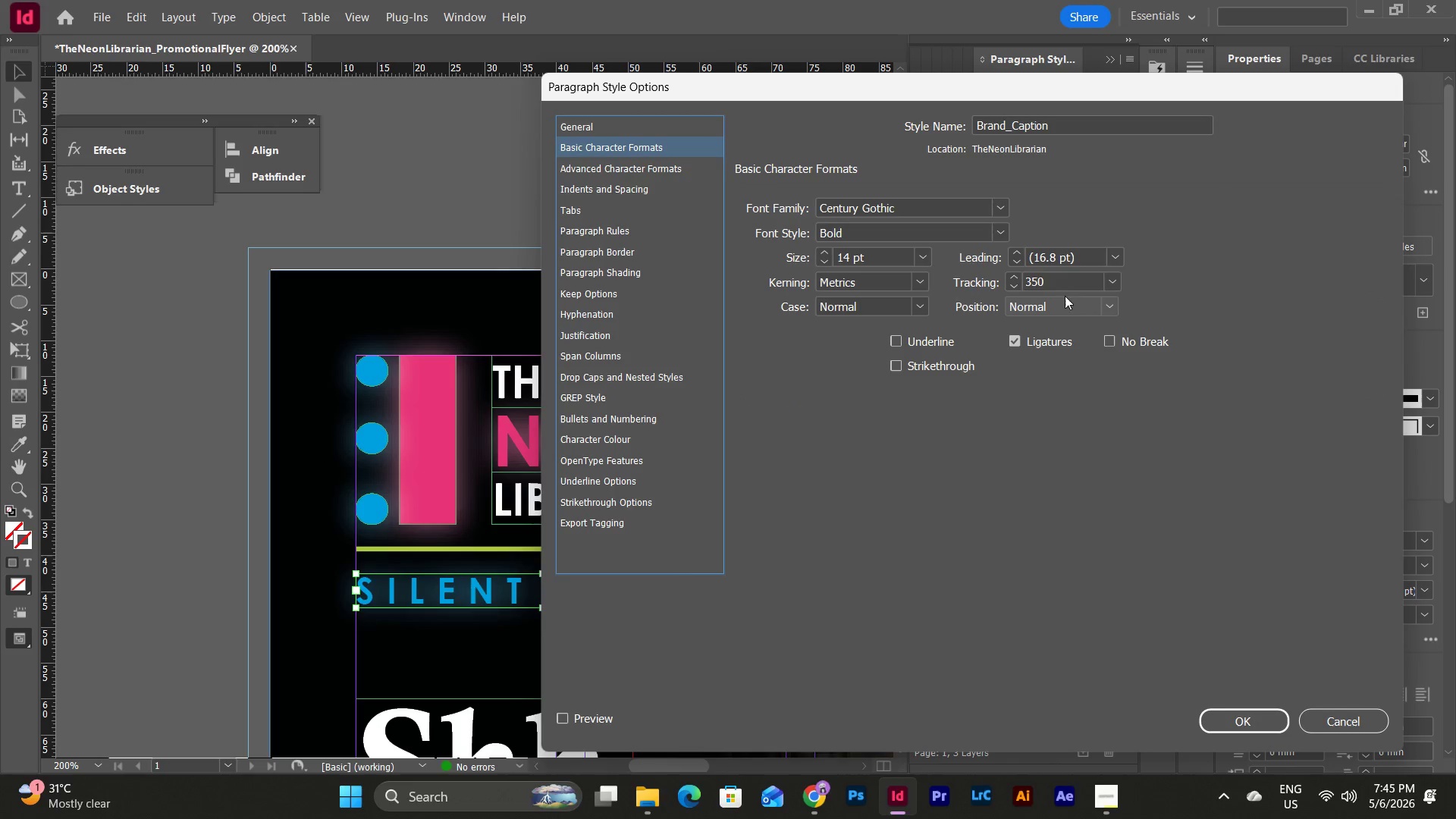 
double_click([1058, 277])
 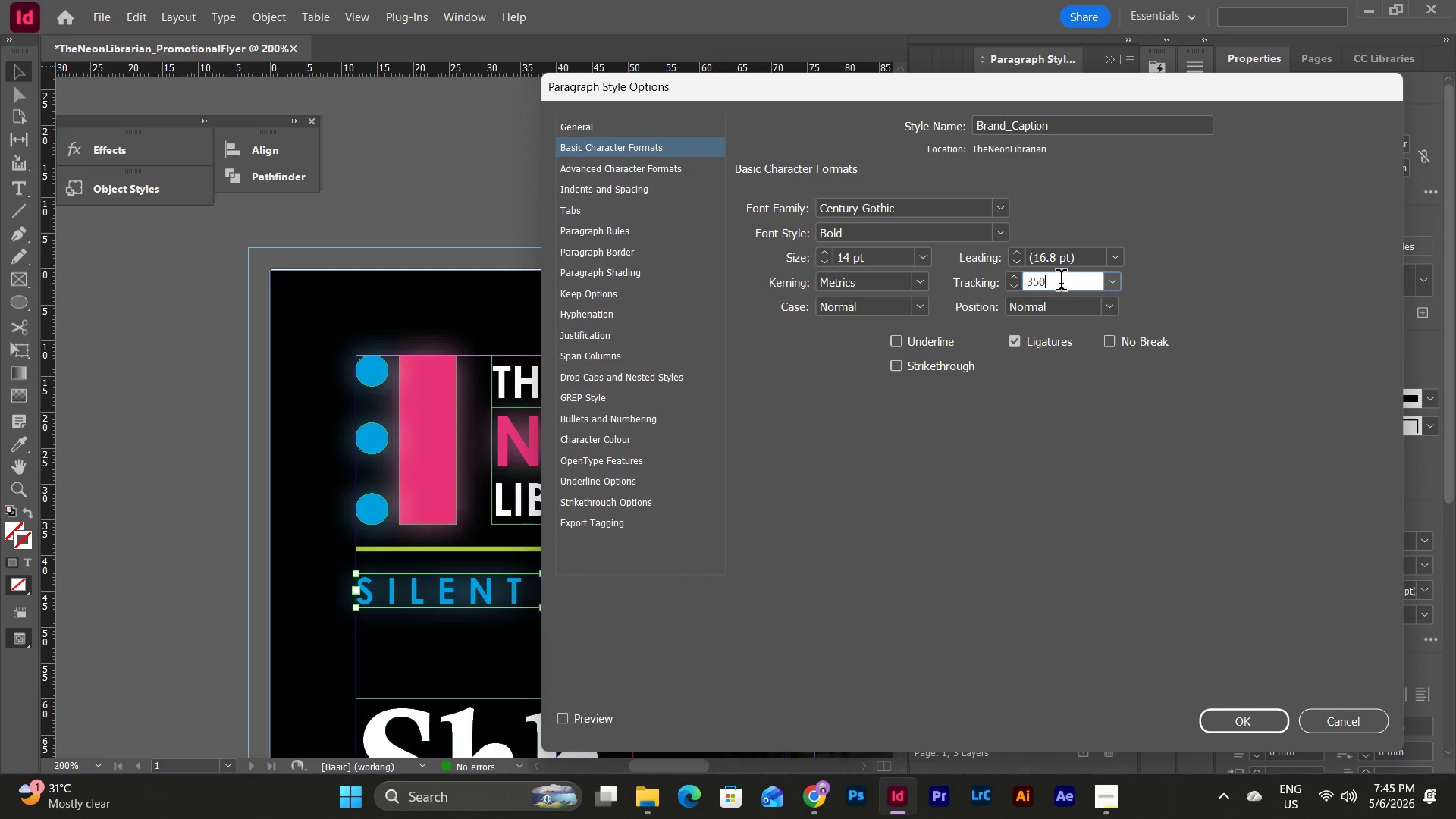 
left_click_drag(start_coordinate=[1061, 283], to_coordinate=[1025, 280])
 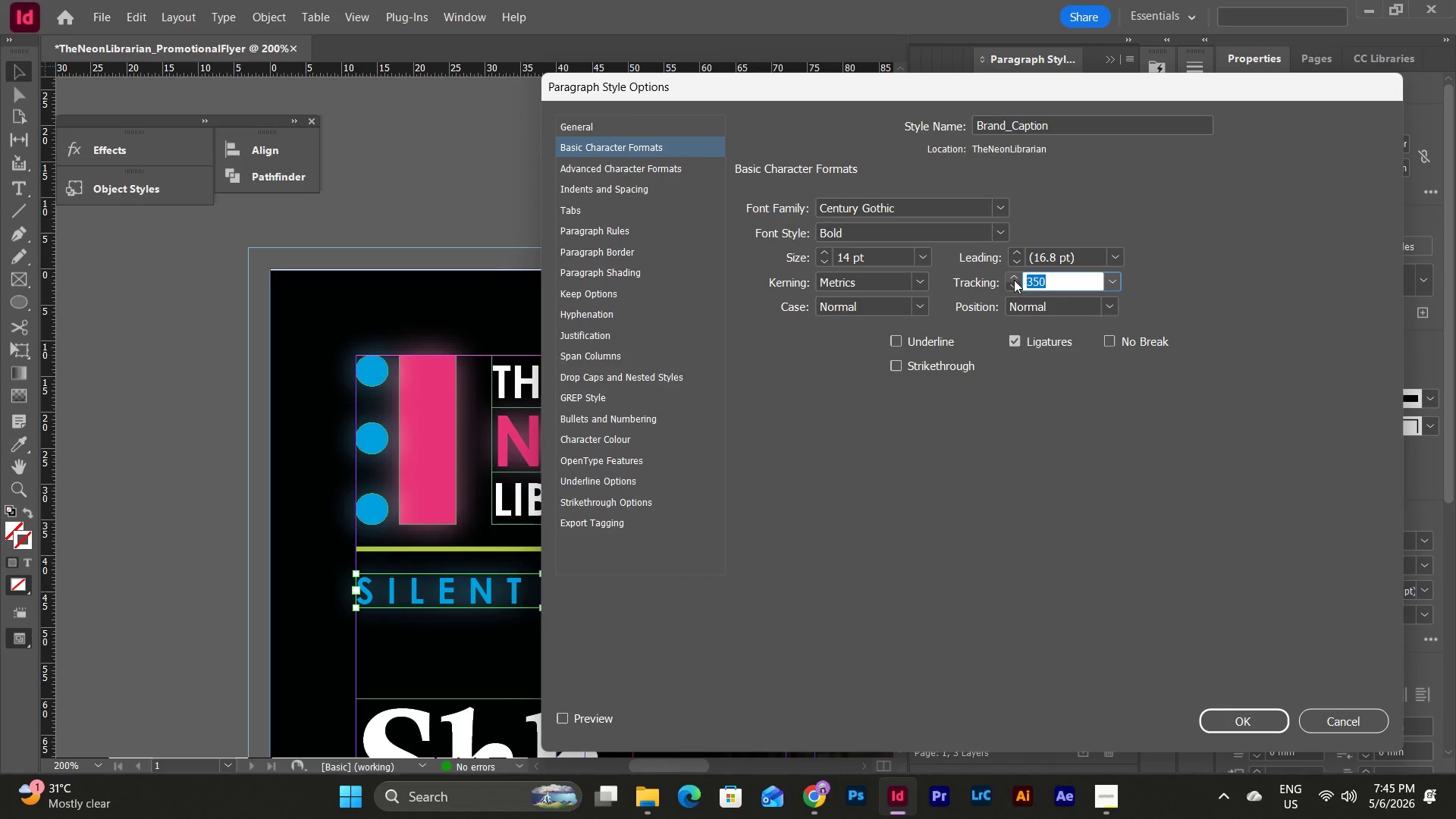 
key(Numpad3)
 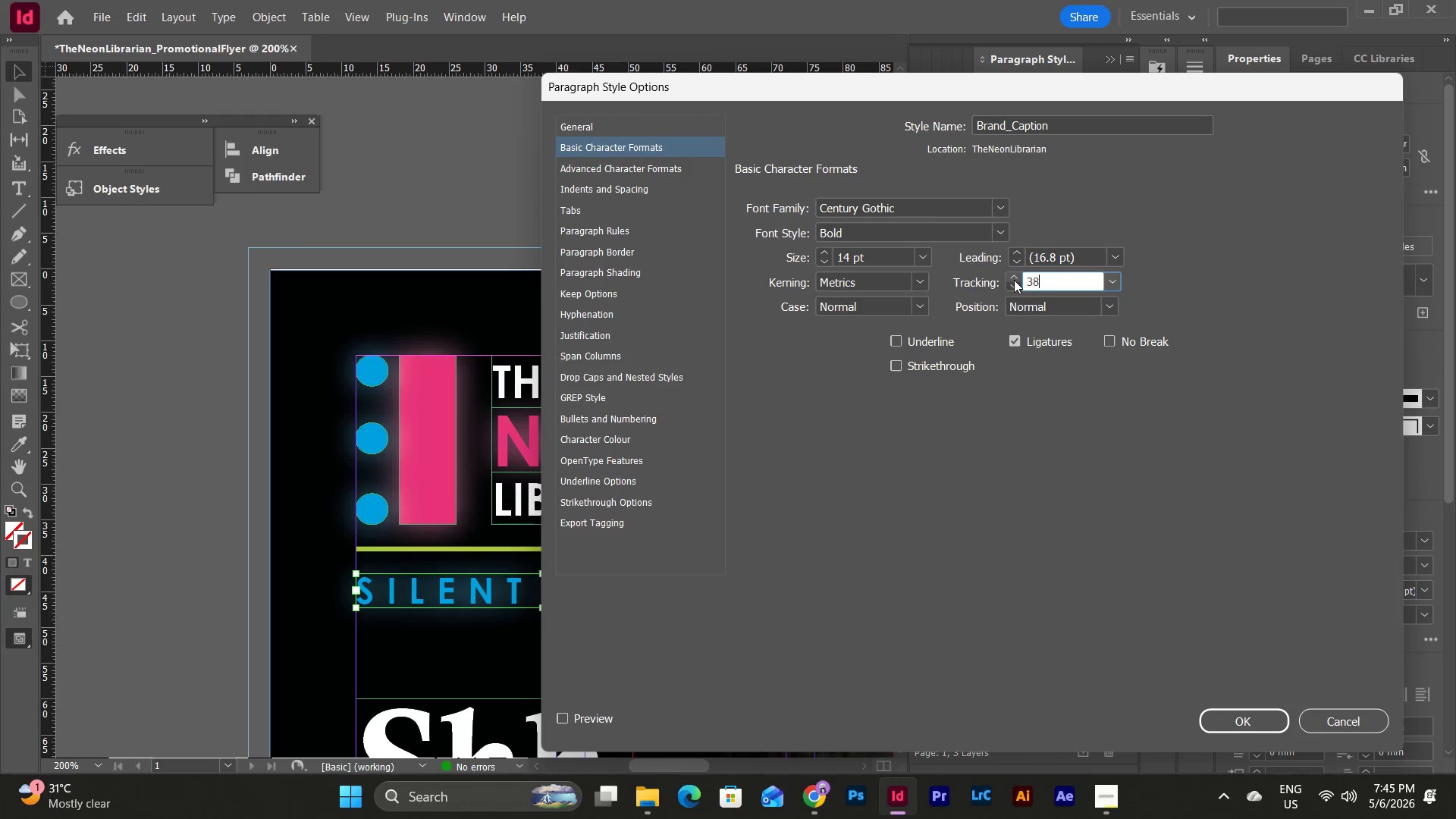 
key(Numpad8)
 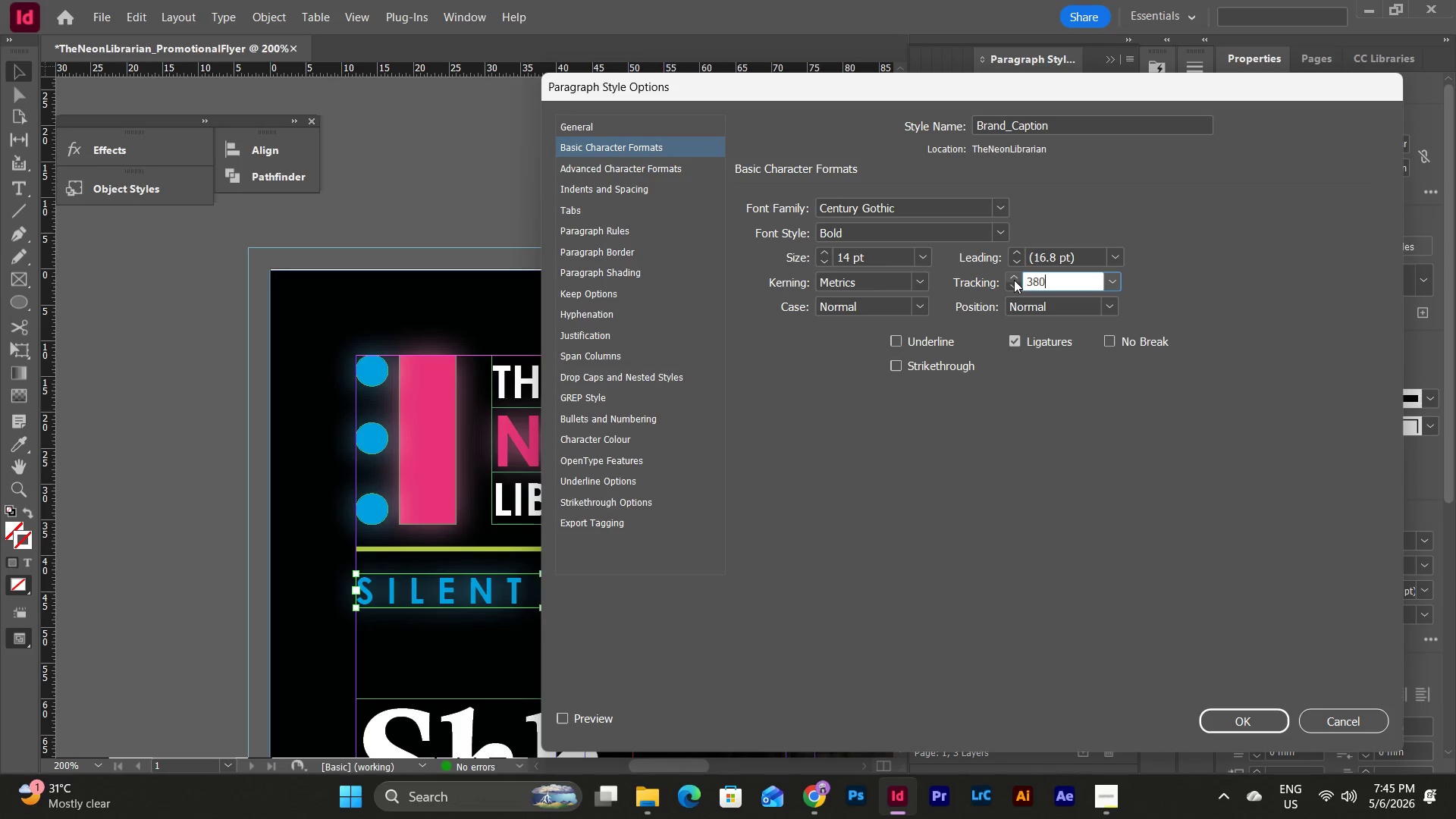 
key(Numpad0)
 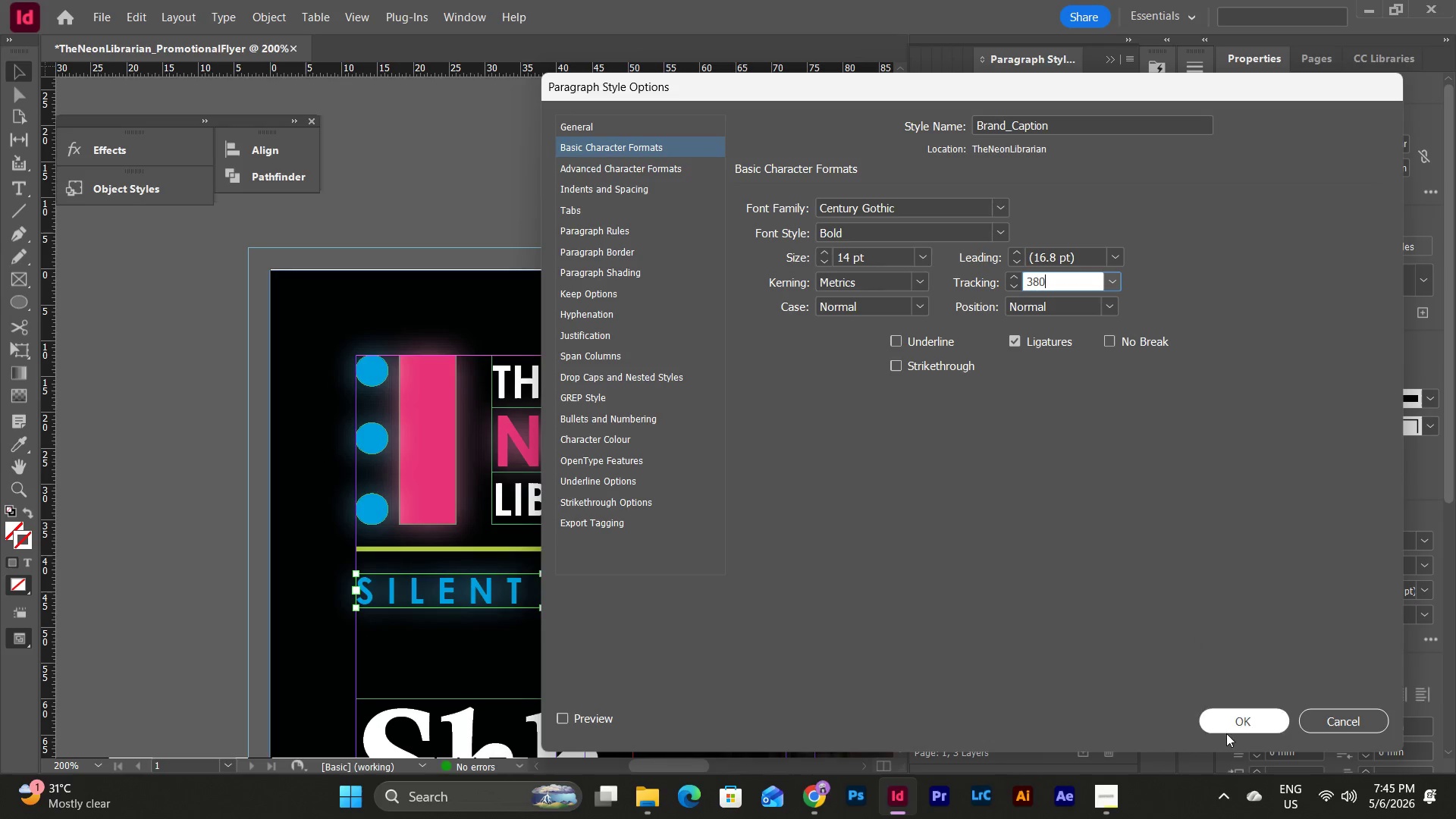 
left_click([1221, 717])
 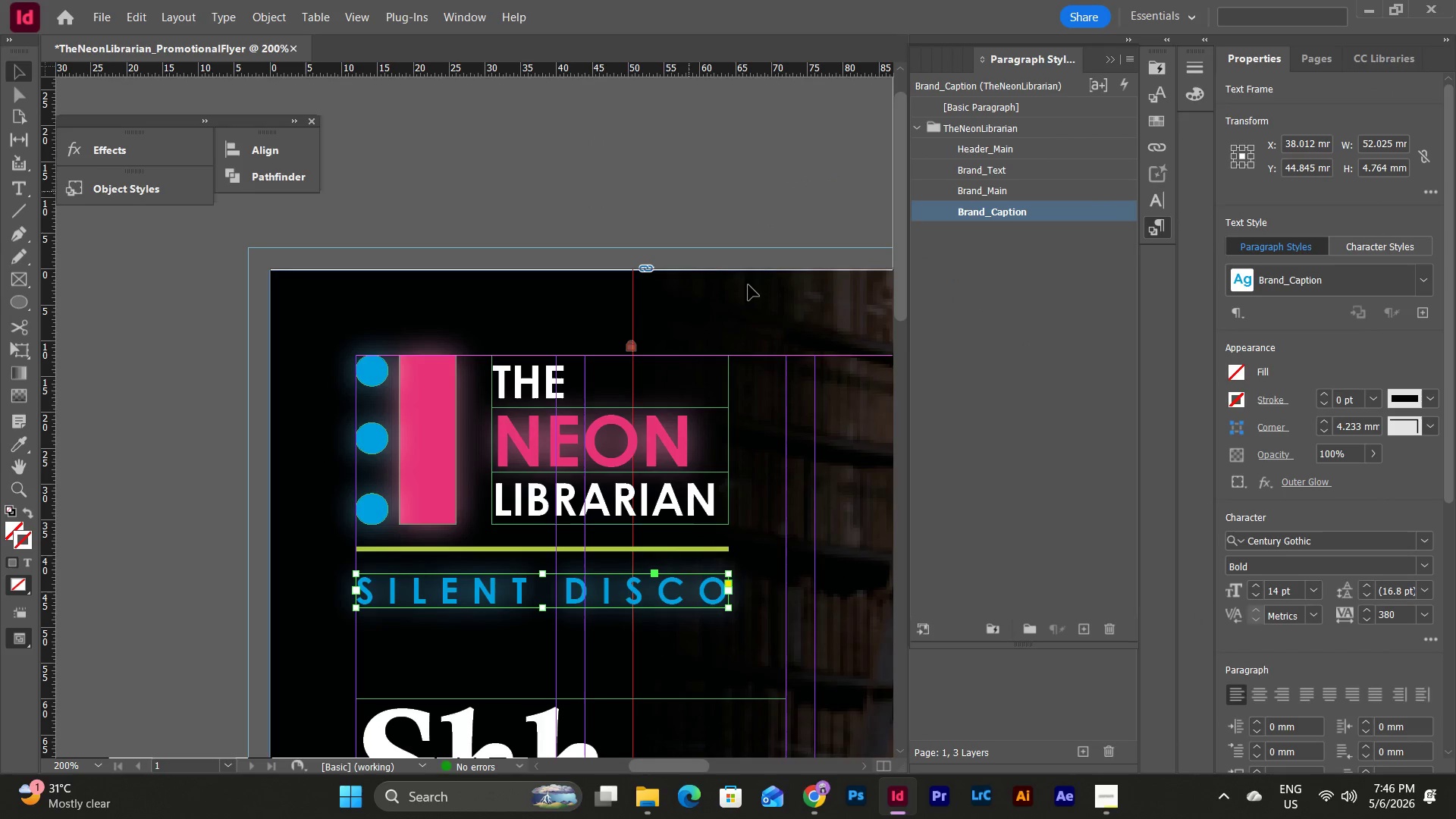 
left_click([733, 317])
 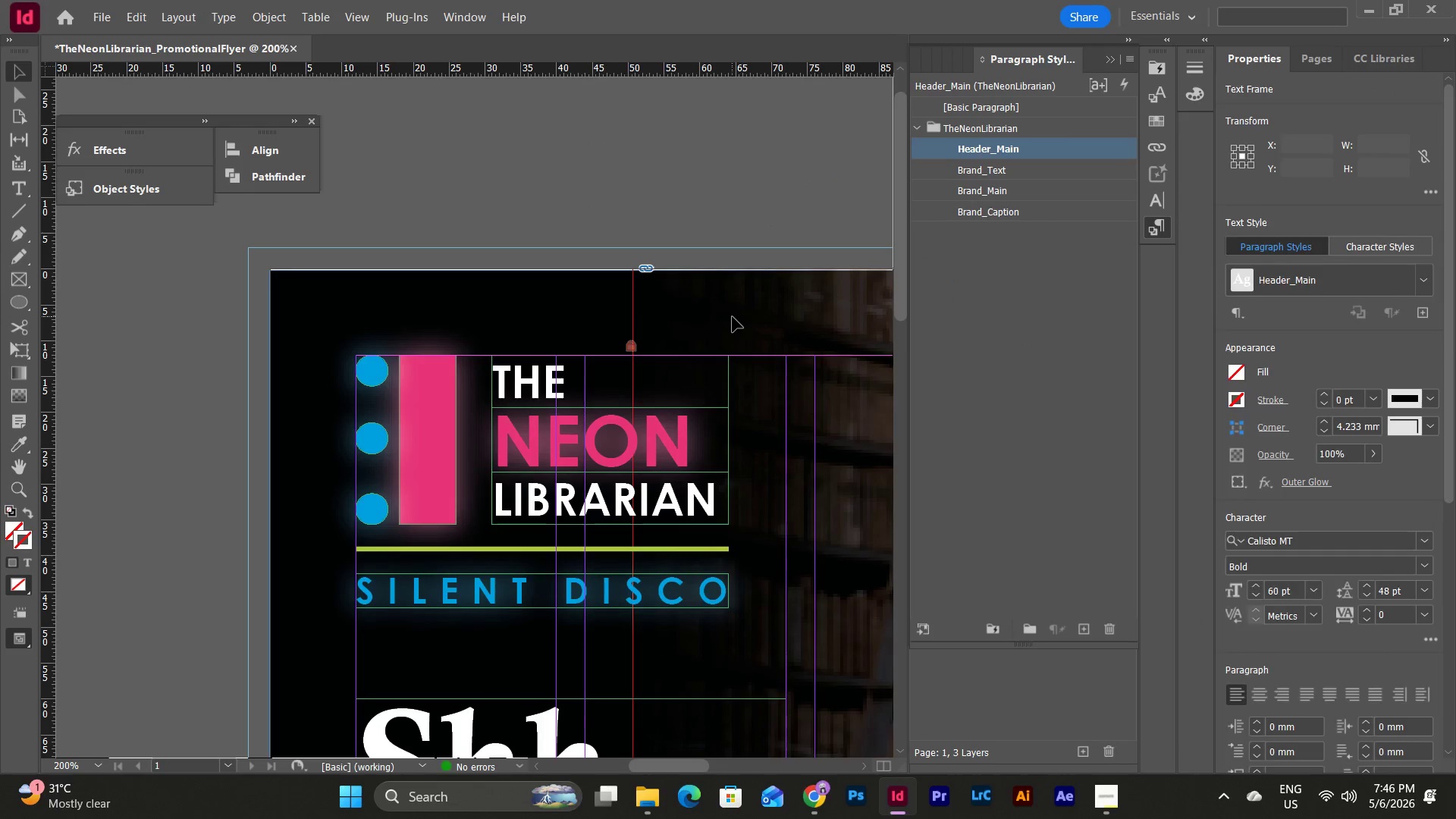 
key(Escape)
 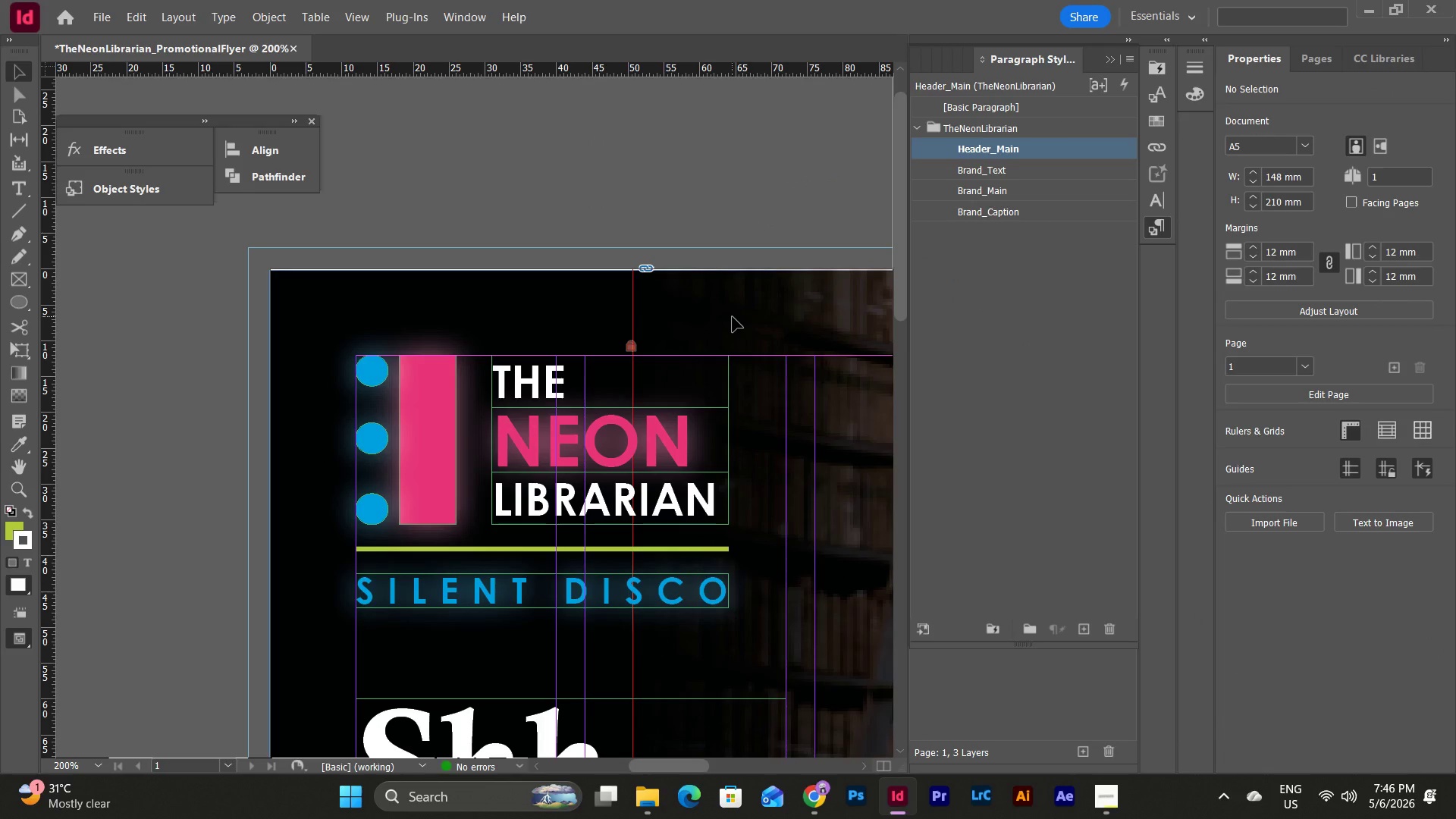 
scroll: coordinate [733, 317], scroll_direction: down, amount: 2.0
 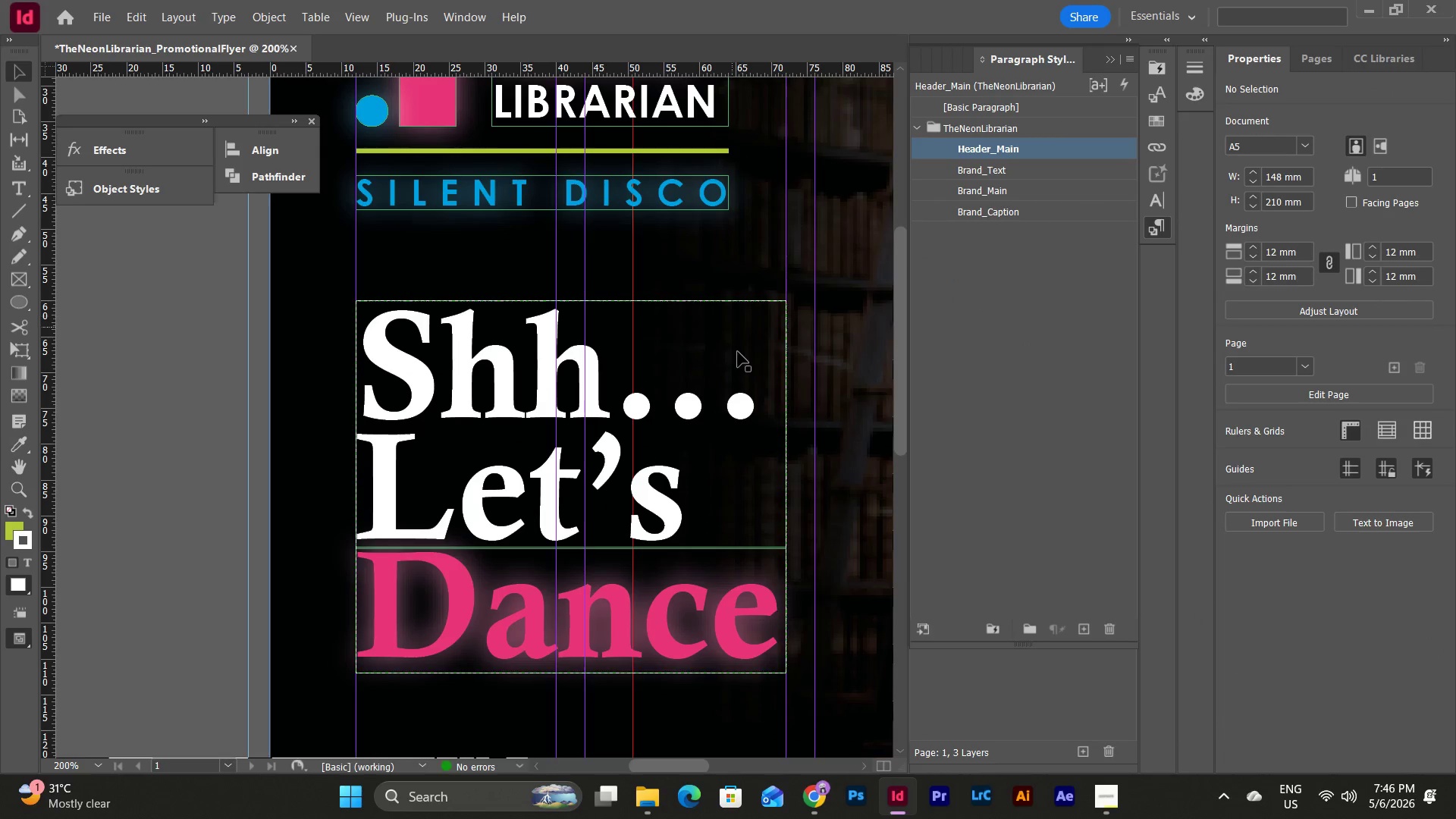 
scroll: coordinate [771, 375], scroll_direction: up, amount: 2.0
 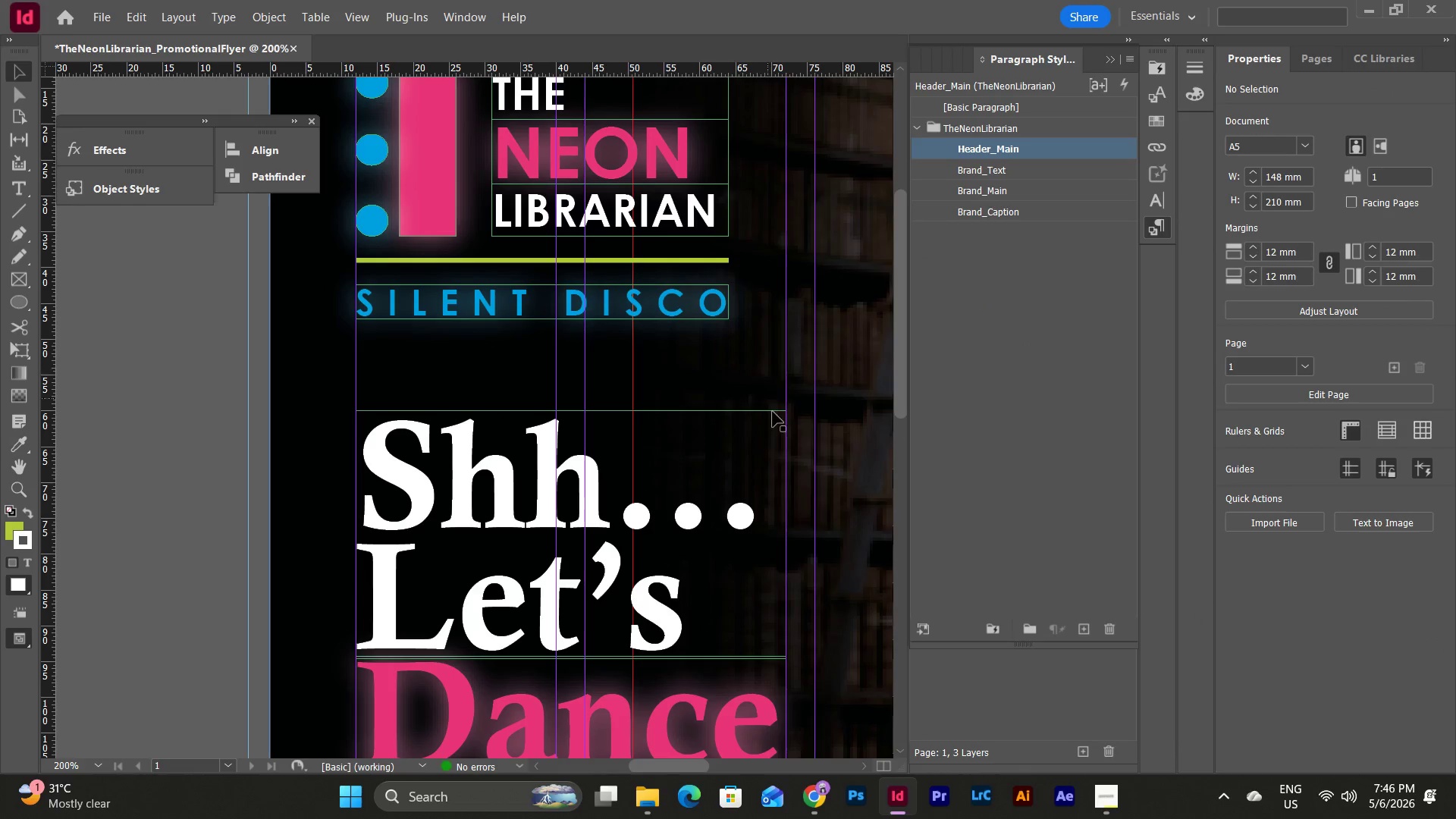 
scroll: coordinate [774, 413], scroll_direction: none, amount: 0.0
 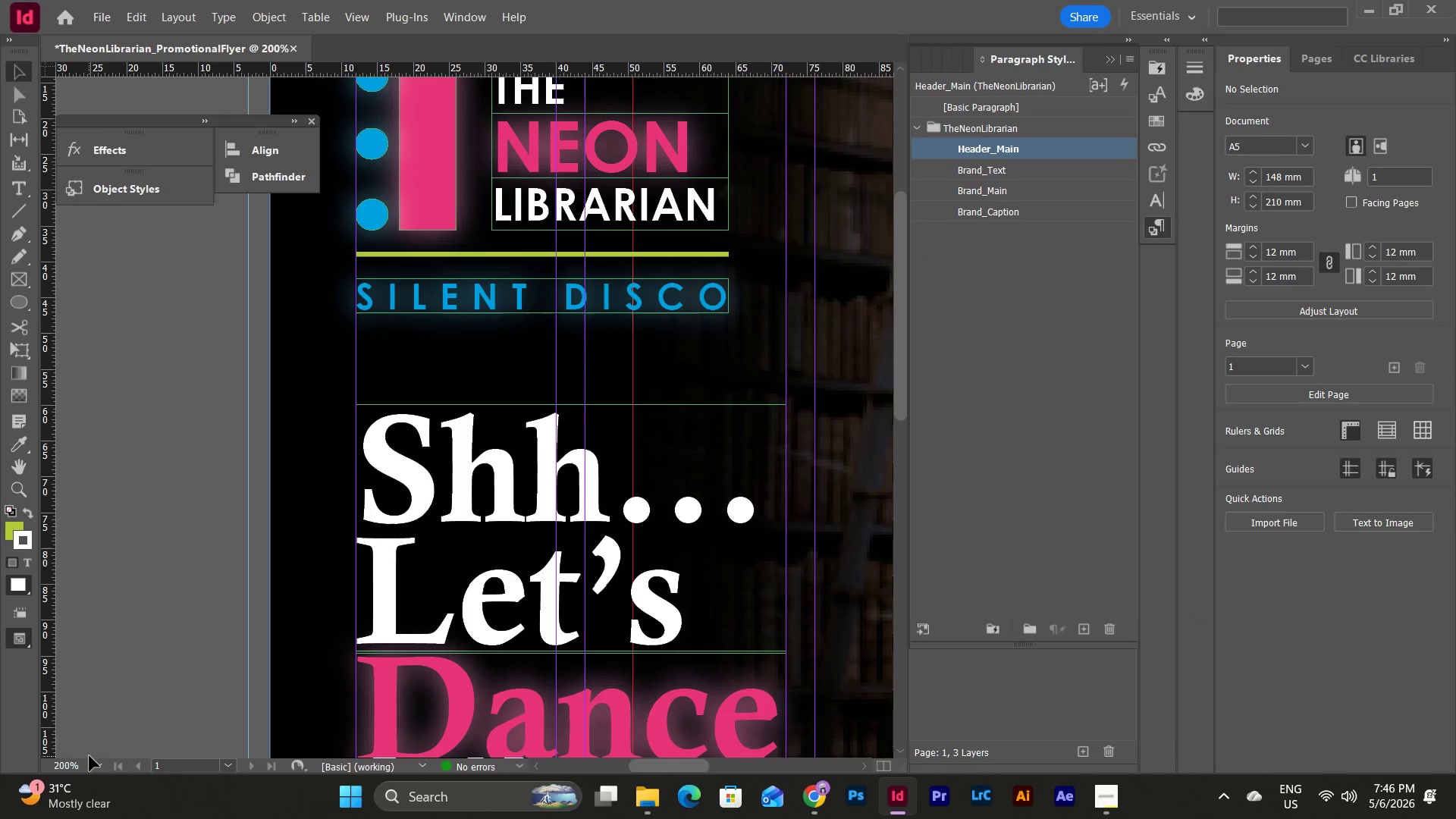 
left_click([96, 761])
 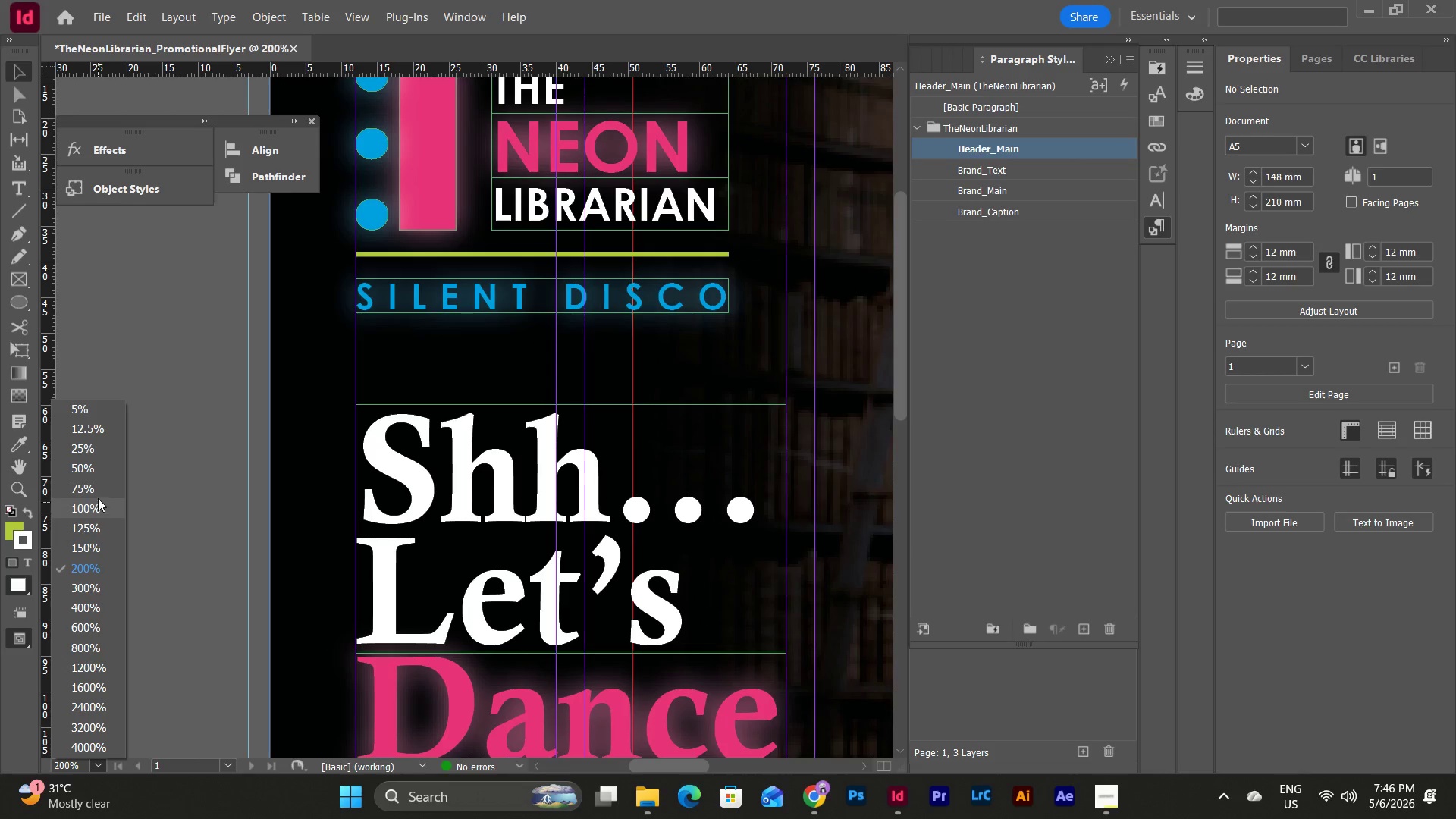 
left_click([97, 489])
 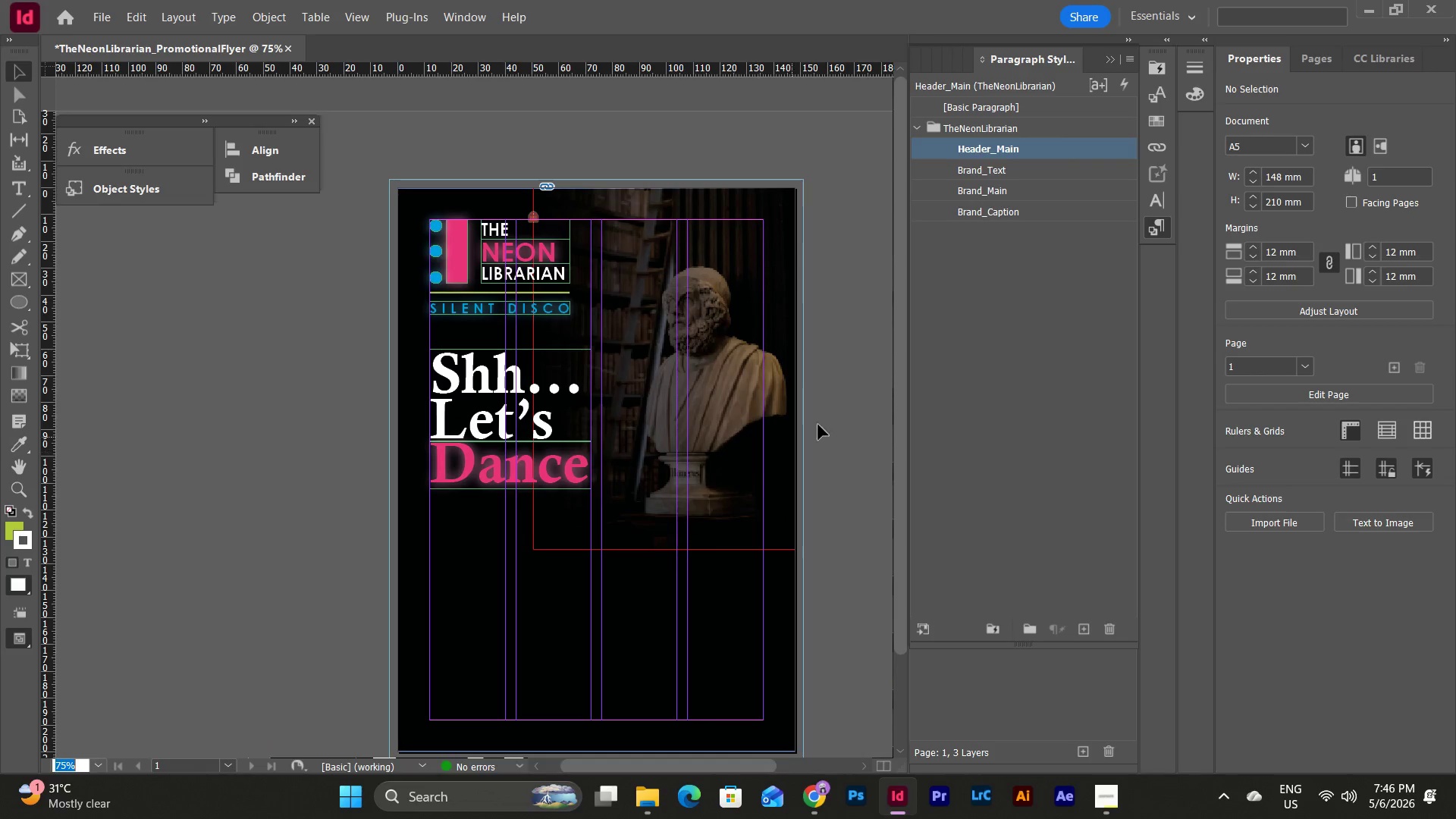 
left_click([836, 384])
 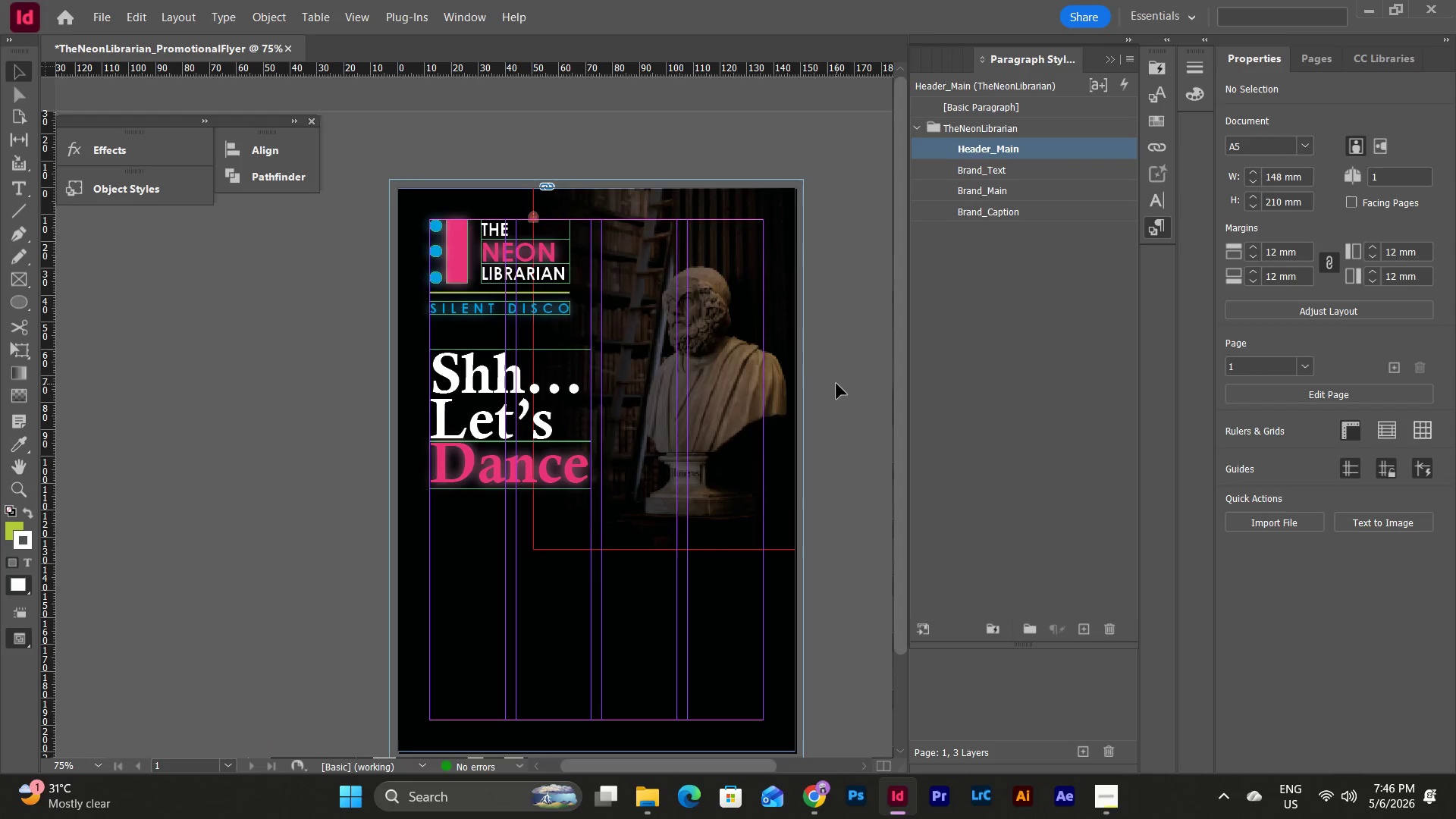 
key(W)
 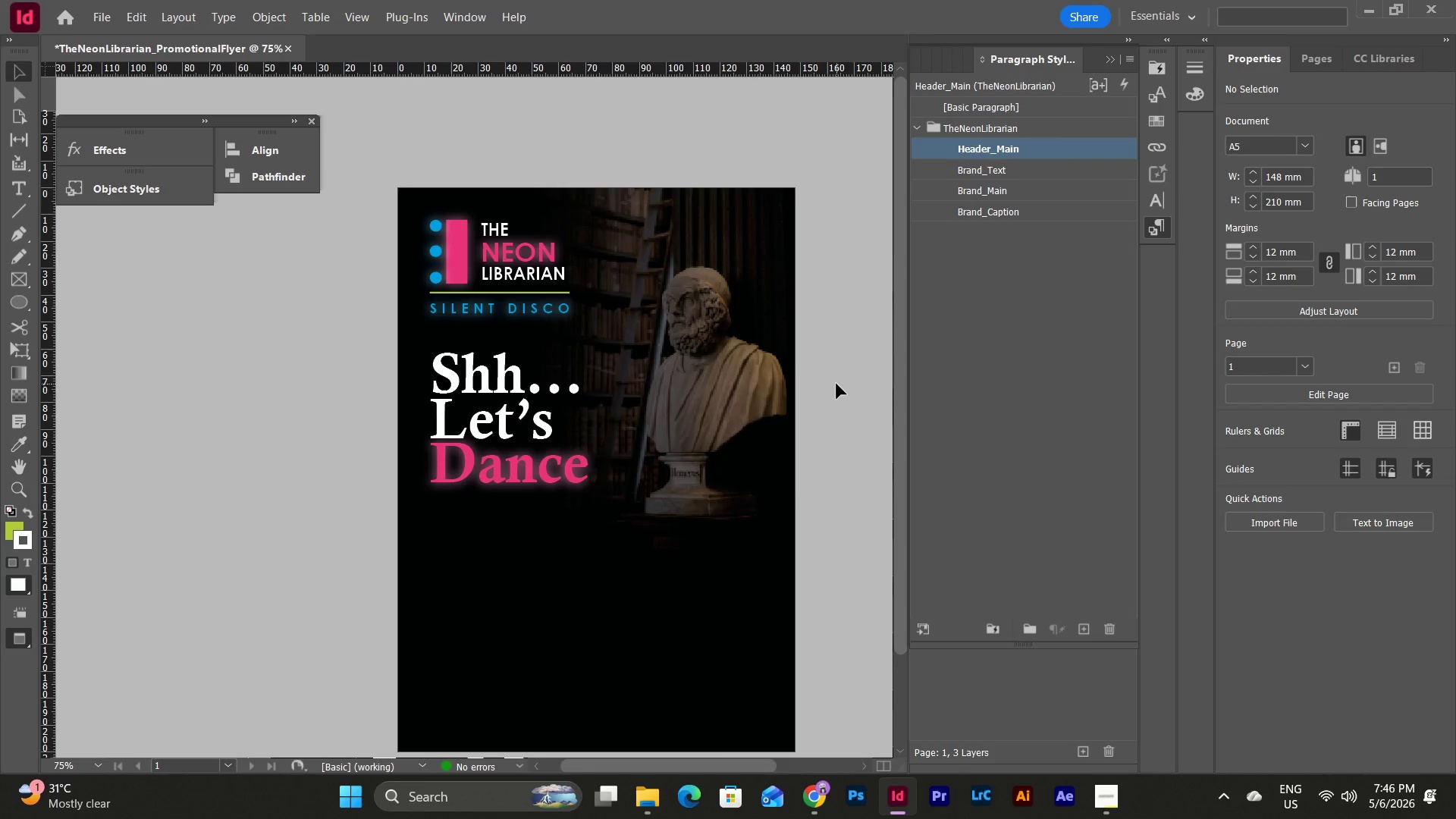 
type(wwww)
 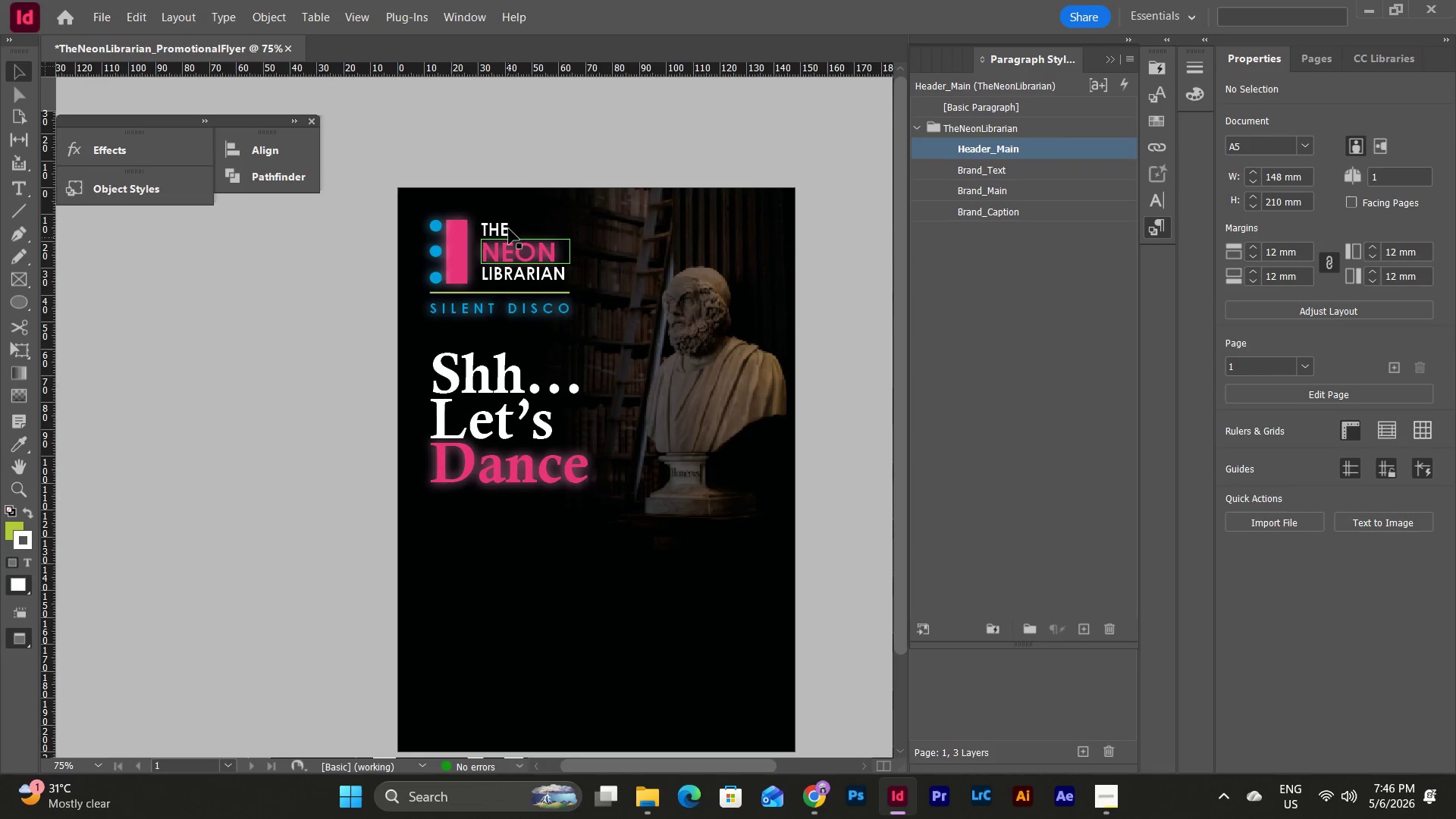 
wait(14.36)
 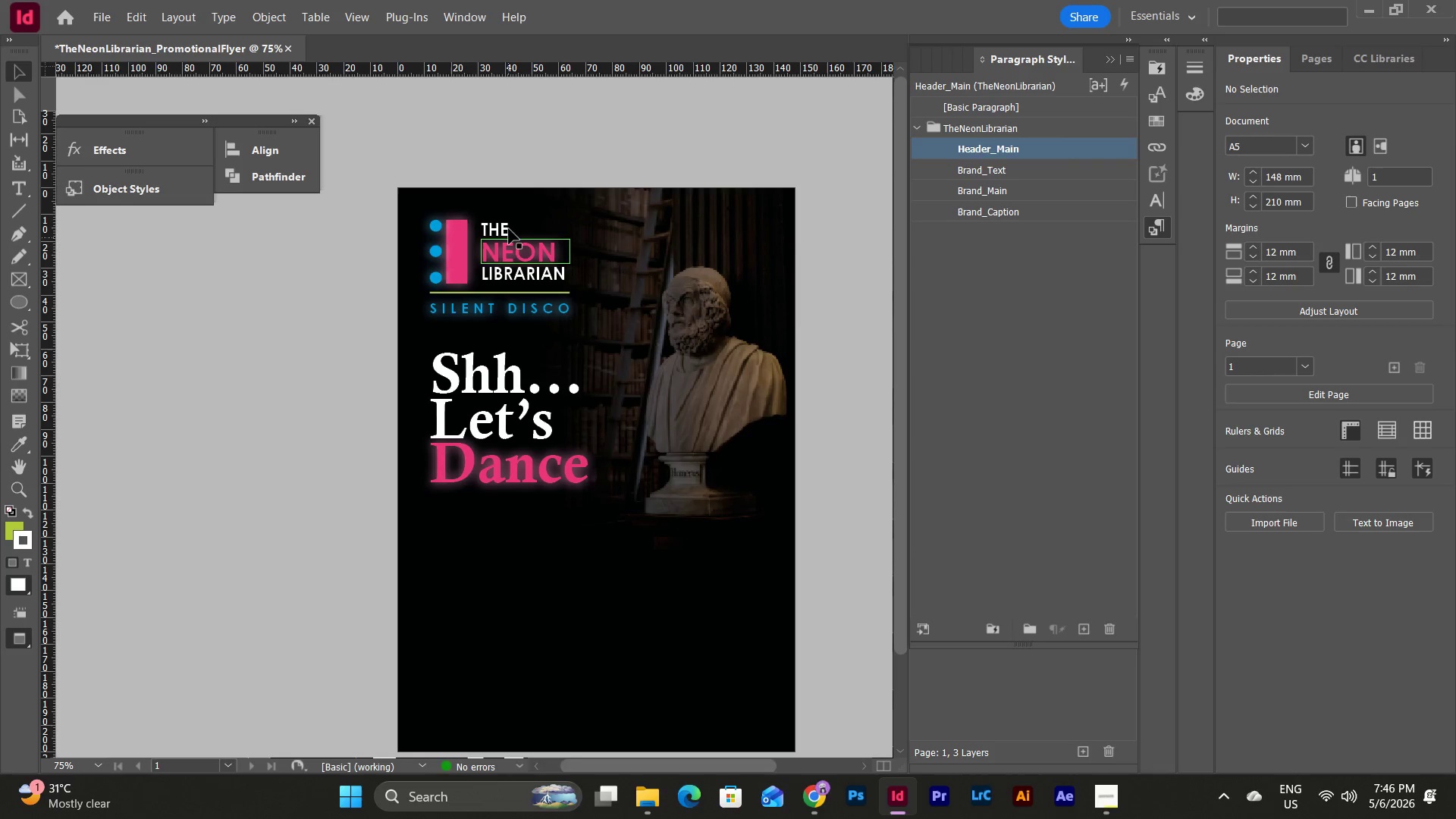 
left_click([1119, 792])